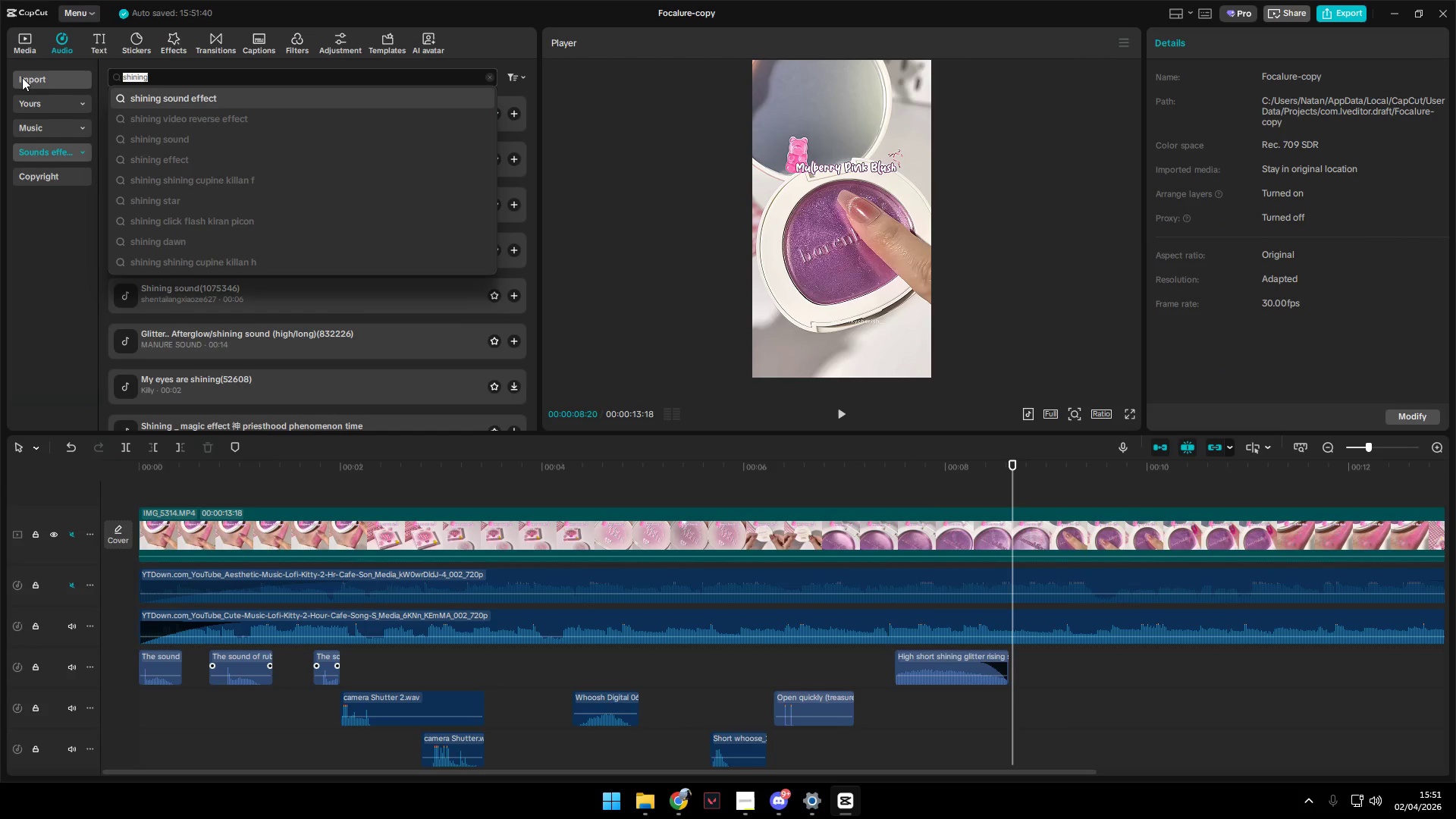 
type(rubing)
 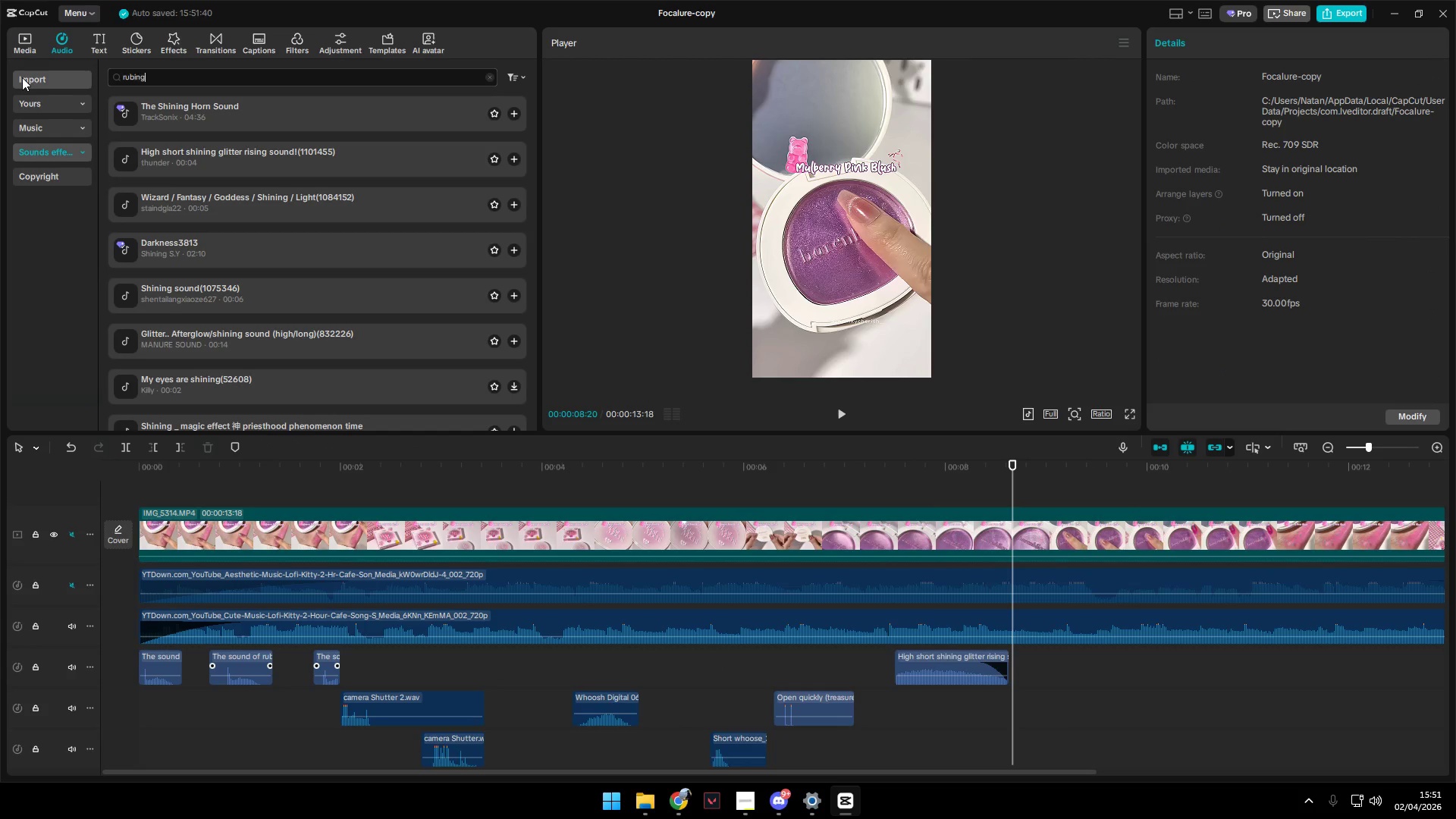 
key(Enter)
 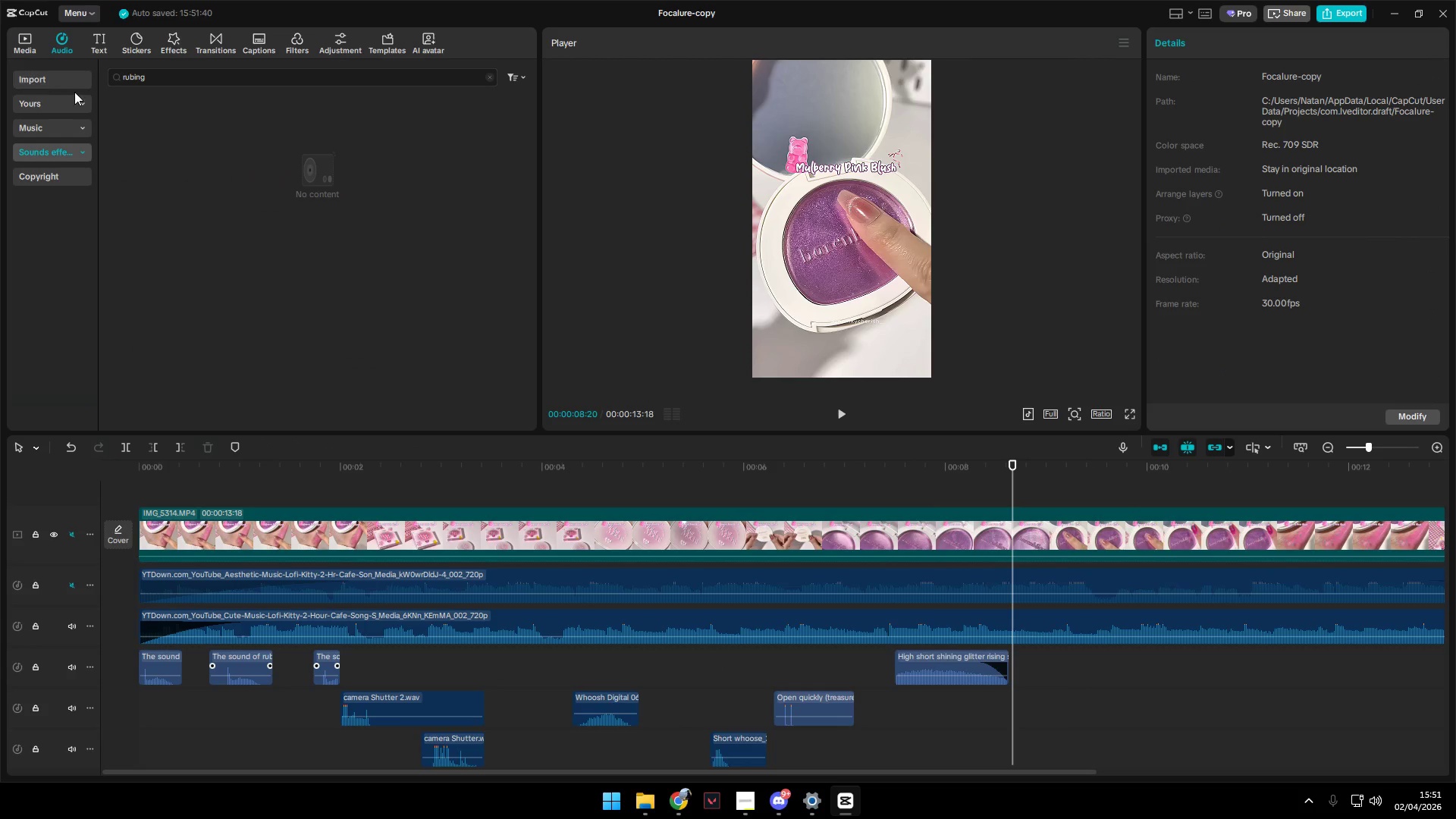 
left_click_drag(start_coordinate=[182, 78], to_coordinate=[0, 74])
 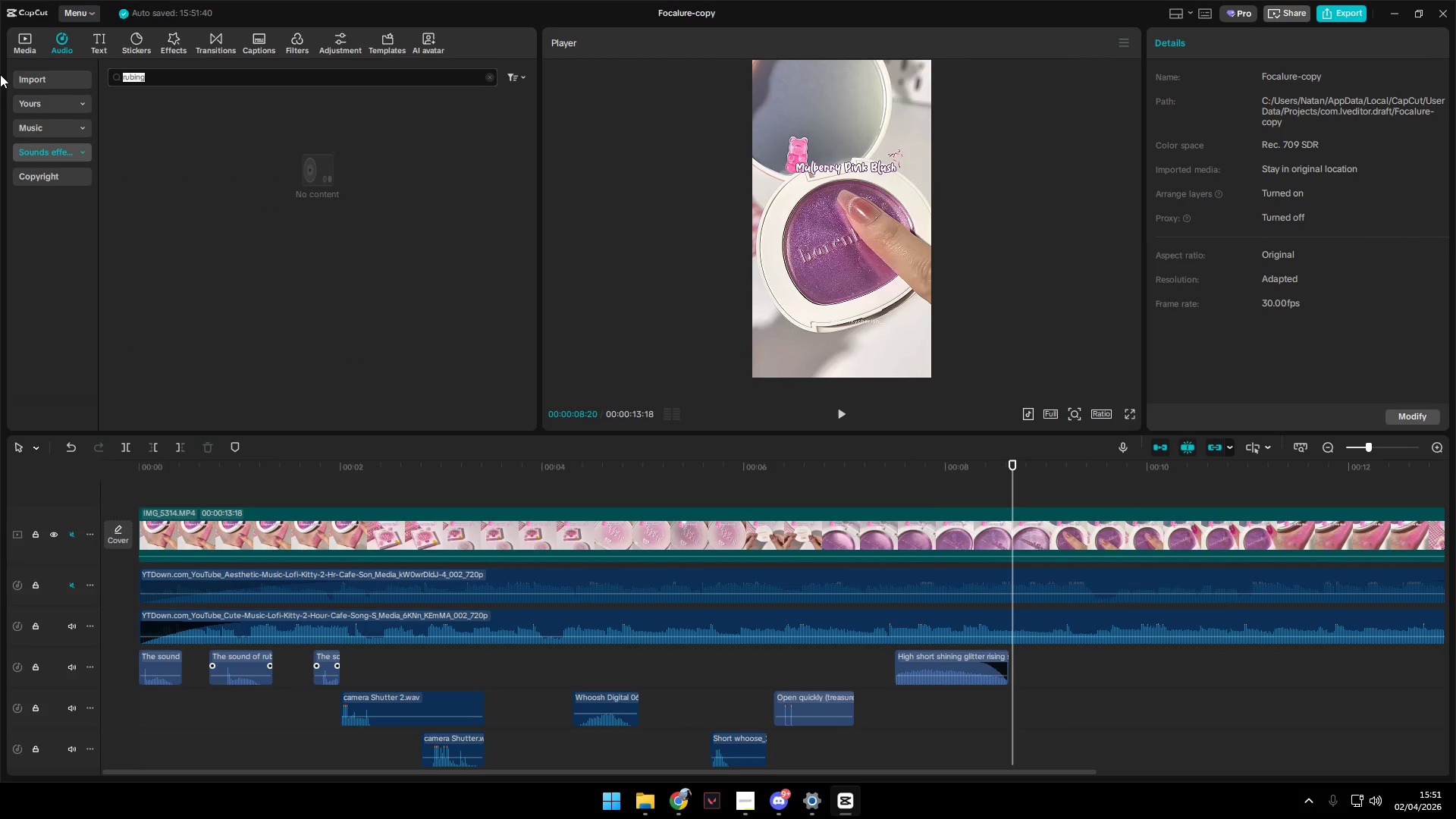 
type(rubbing hand)
 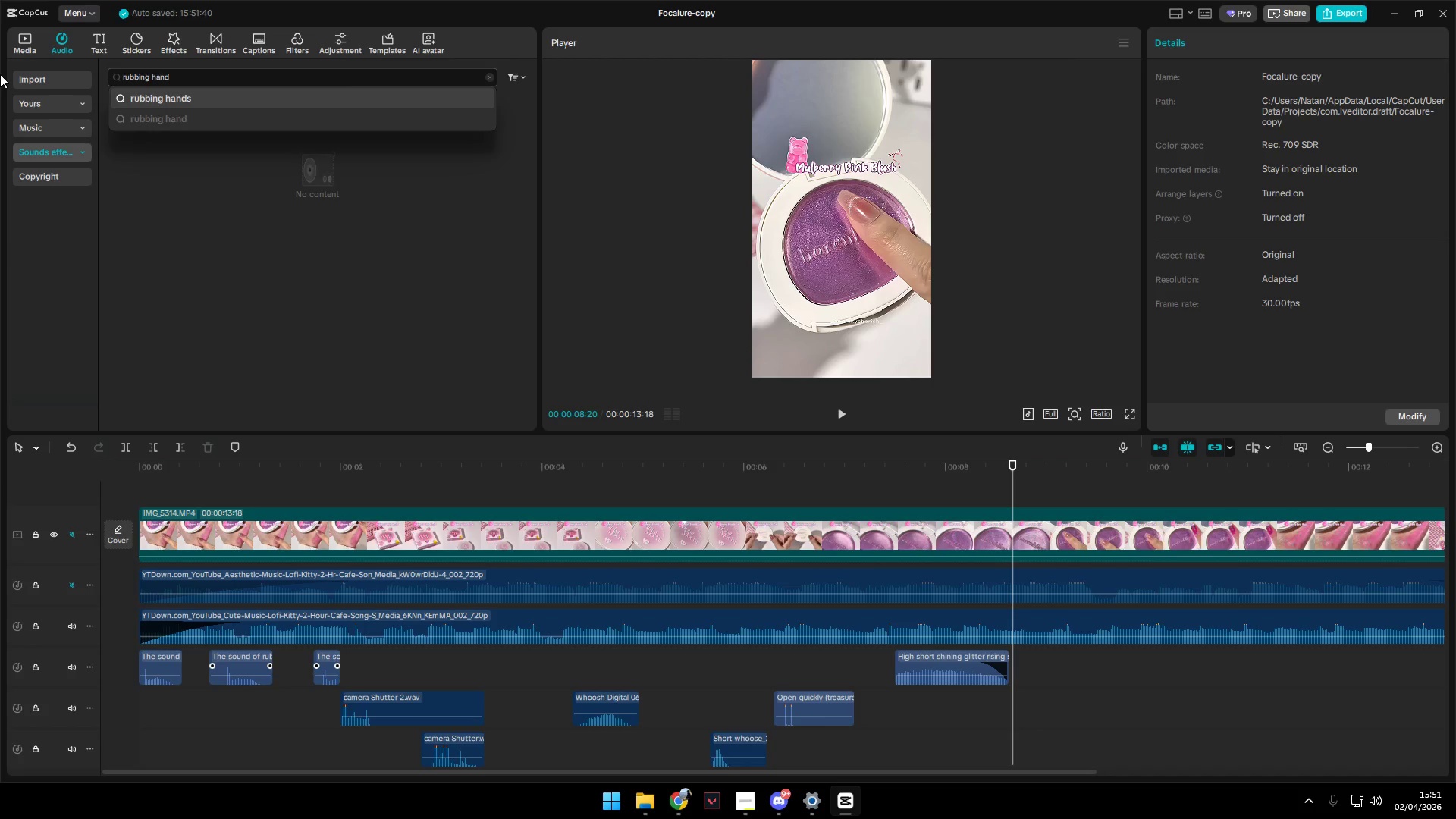 
key(Enter)
 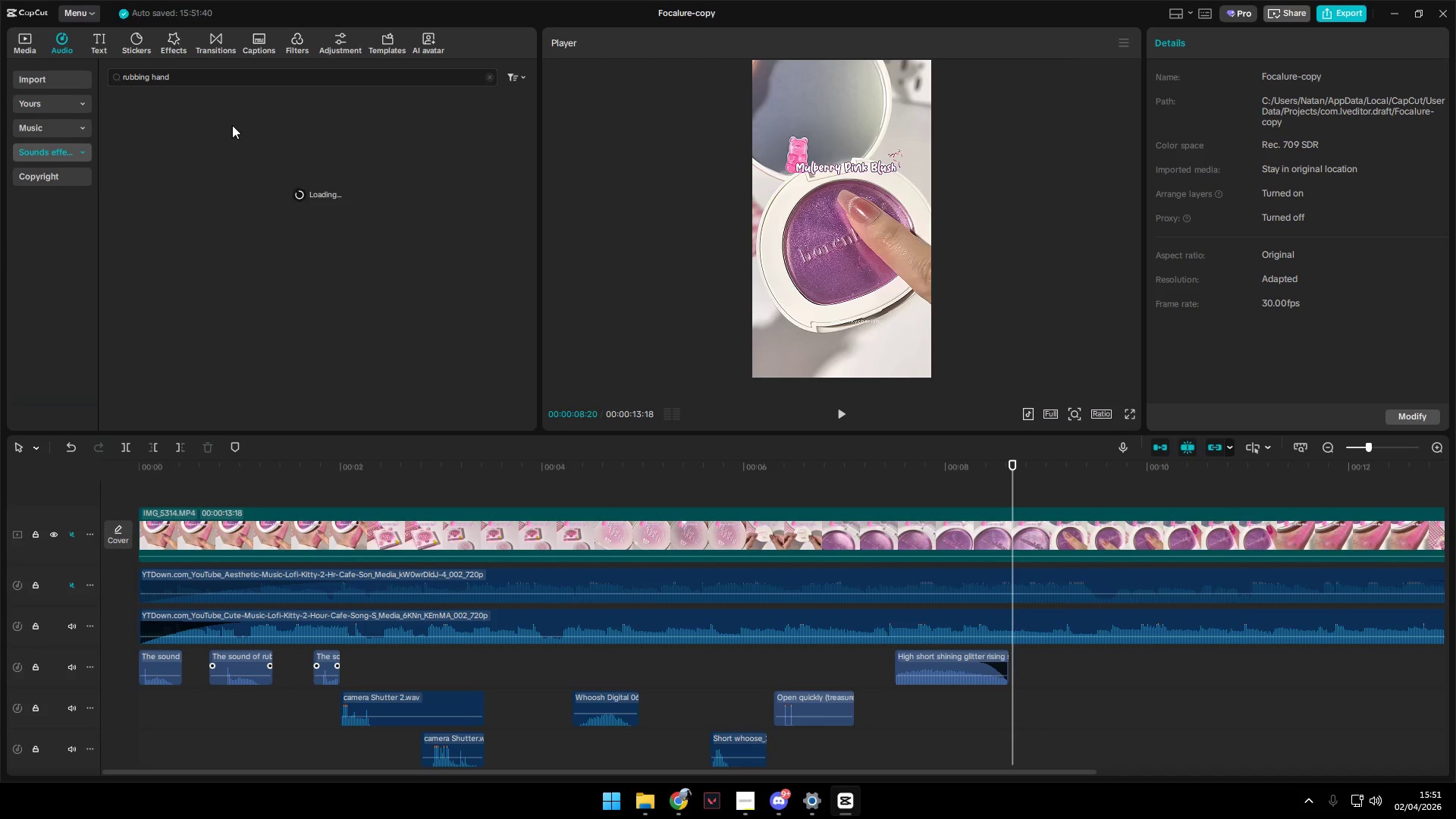 
left_click([233, 115])
 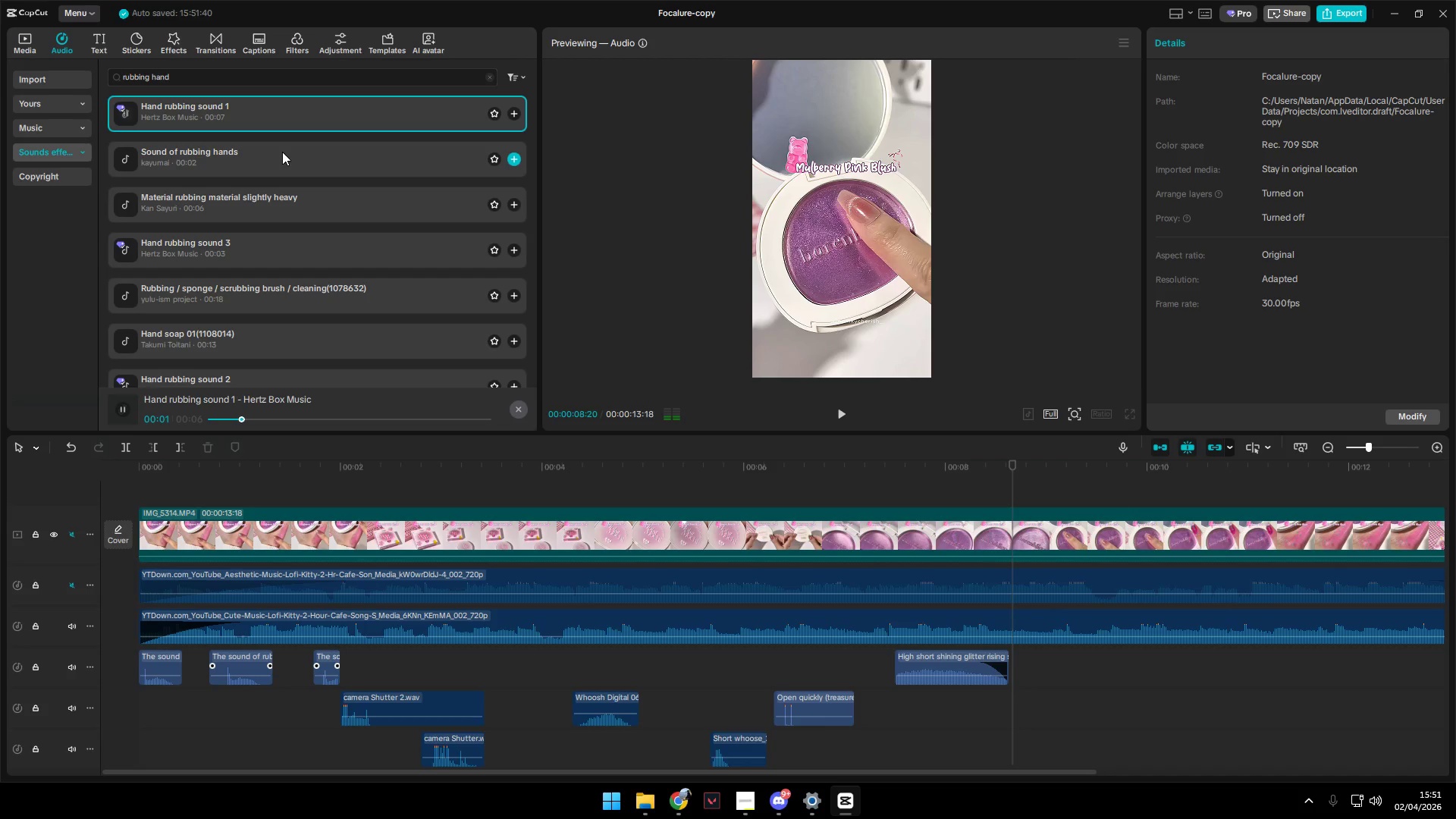 
left_click([282, 152])
 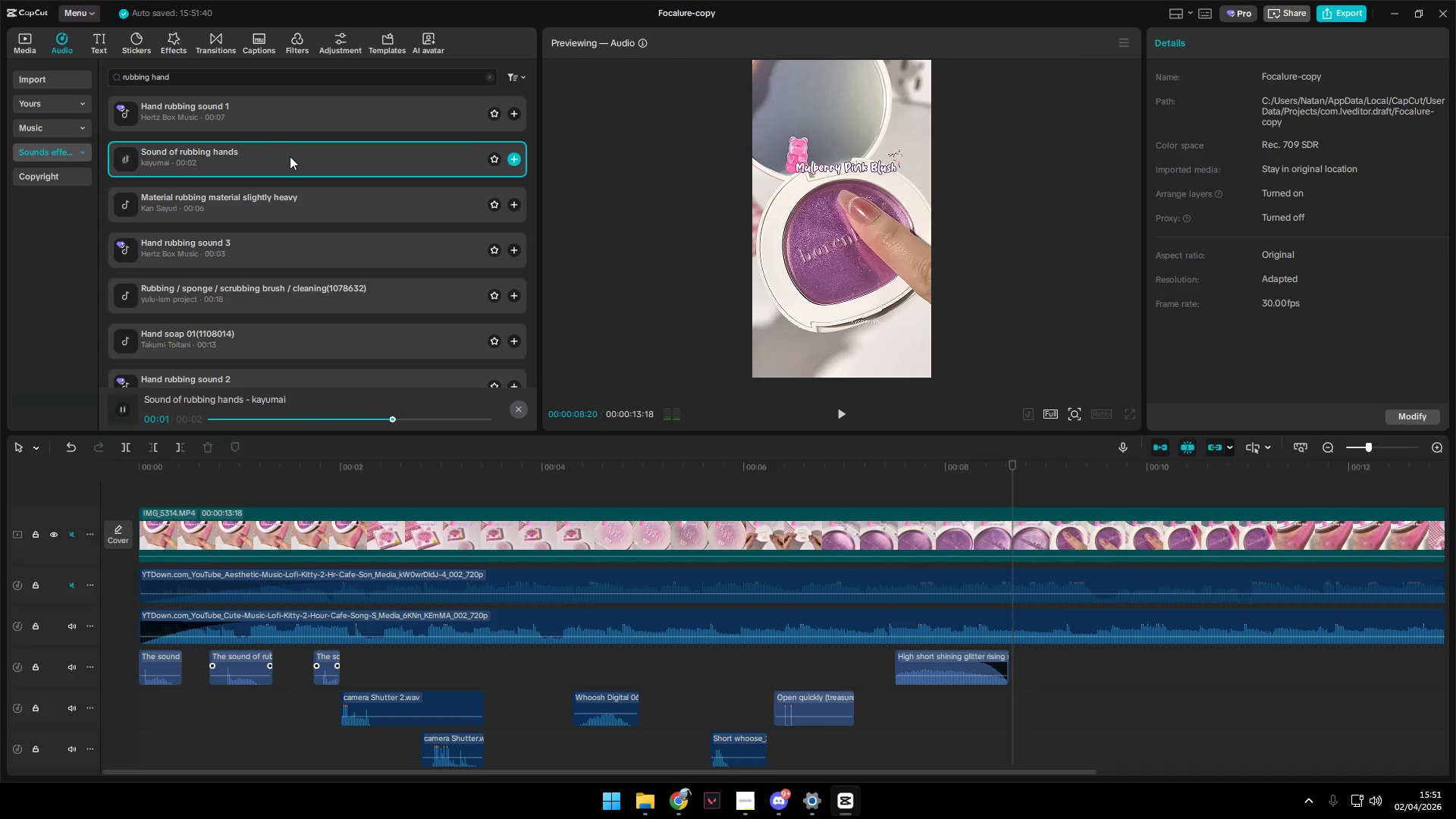 
left_click_drag(start_coordinate=[301, 156], to_coordinate=[1018, 676])
 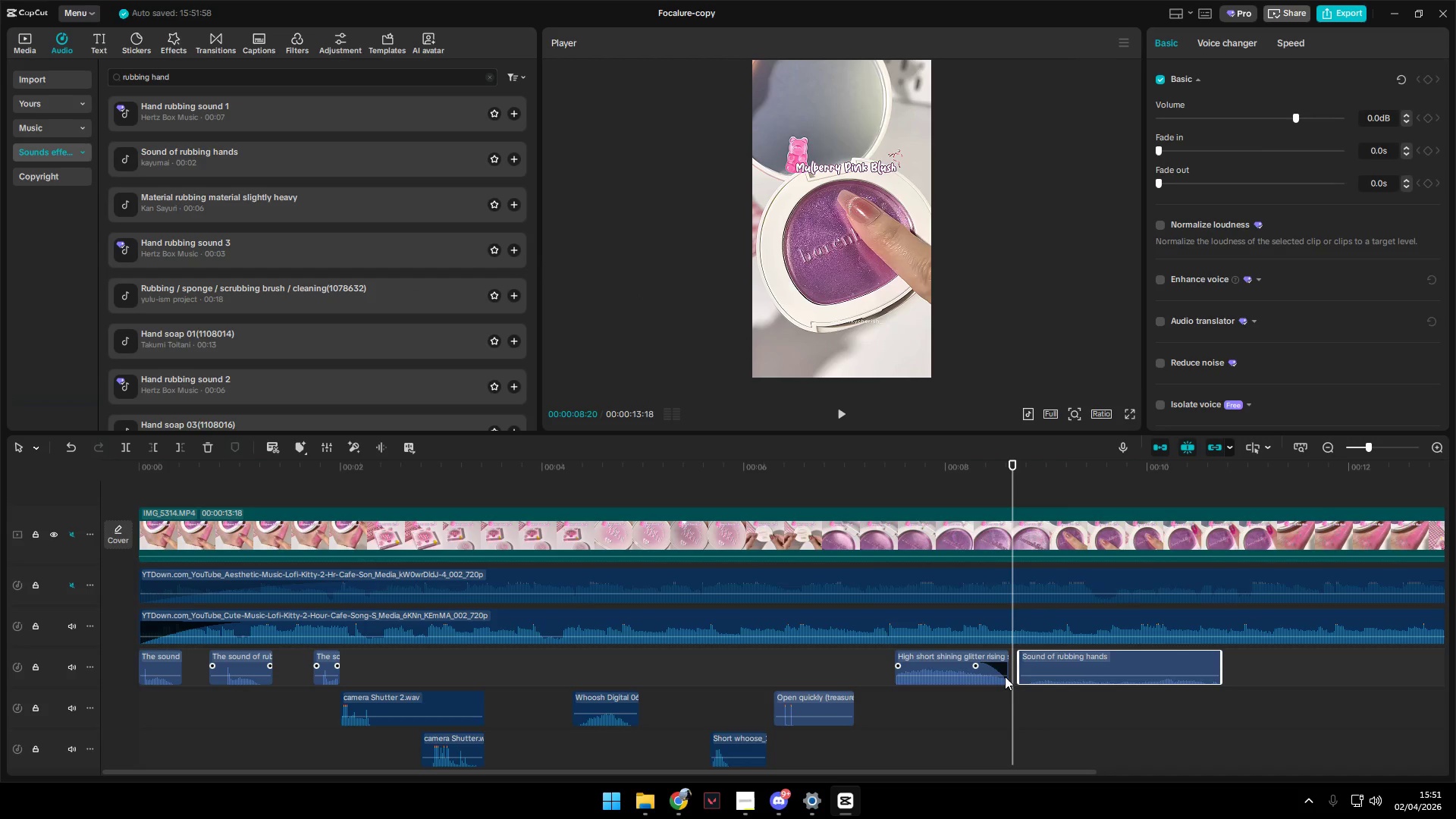 
hold_key(key=ControlLeft, duration=1.06)
scroll: coordinate [1050, 714], scroll_direction: up, amount: 16.0
 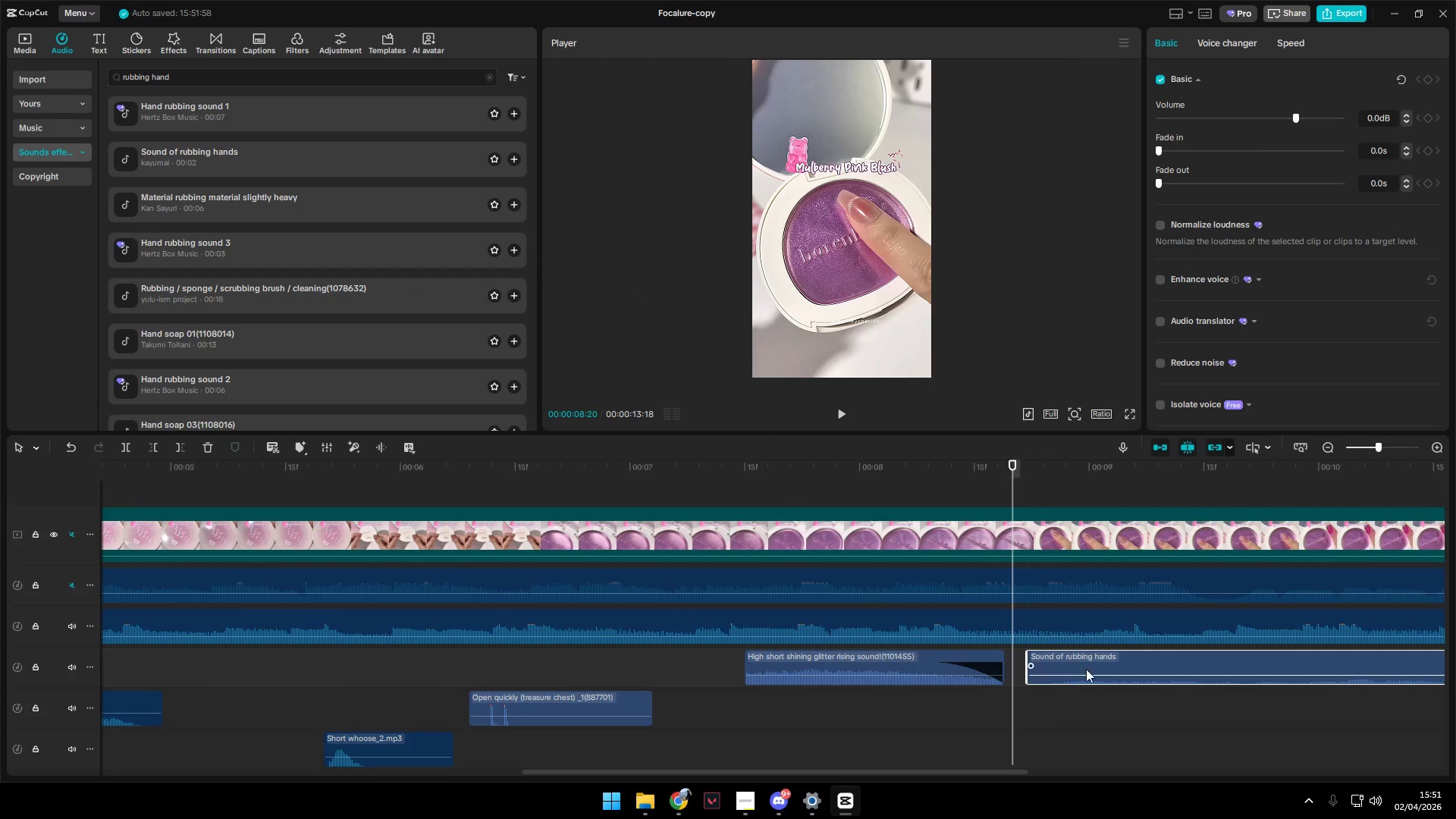 
left_click_drag(start_coordinate=[1081, 653], to_coordinate=[1063, 653])
 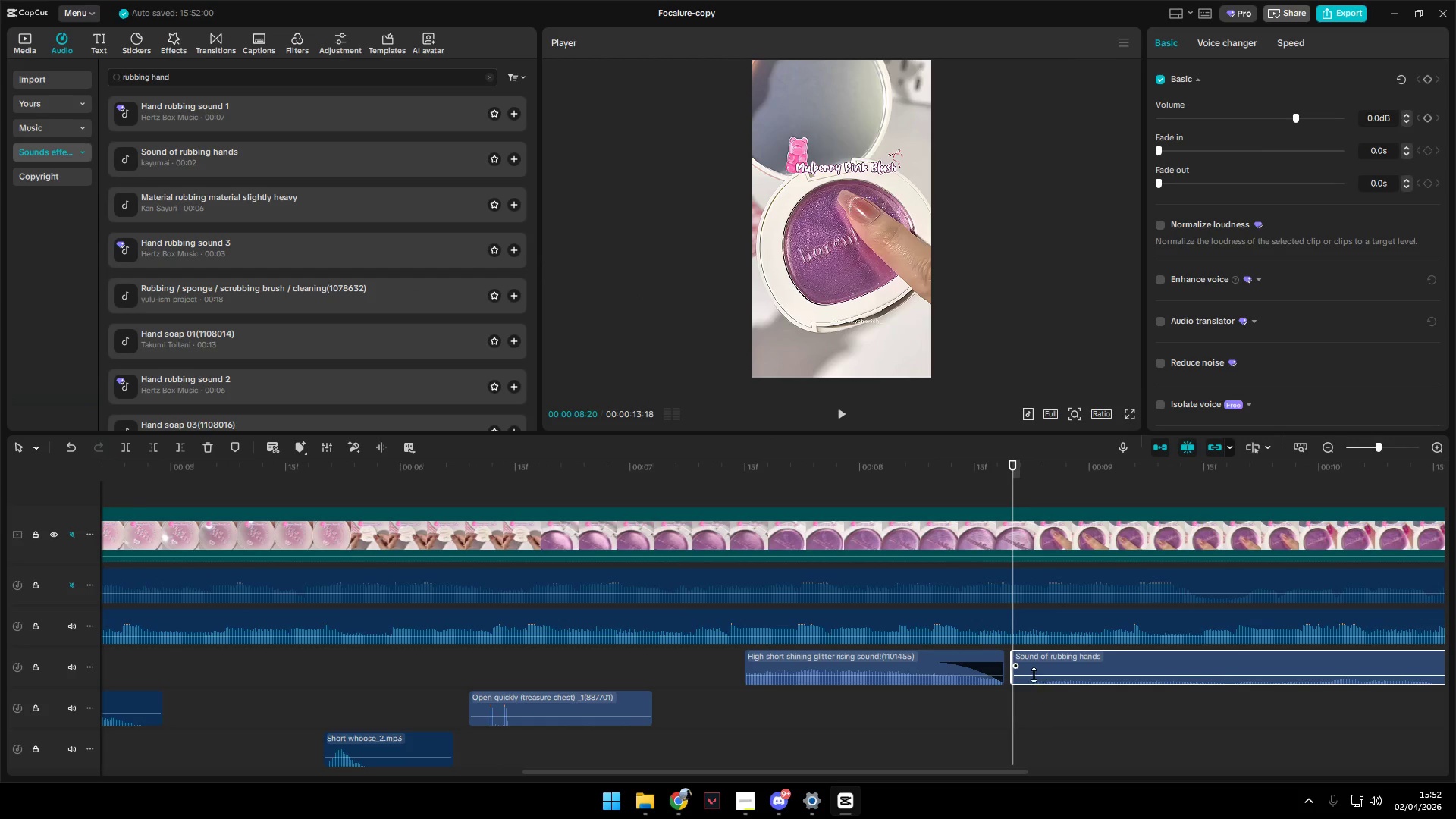 
left_click_drag(start_coordinate=[1055, 657], to_coordinate=[1043, 658])
 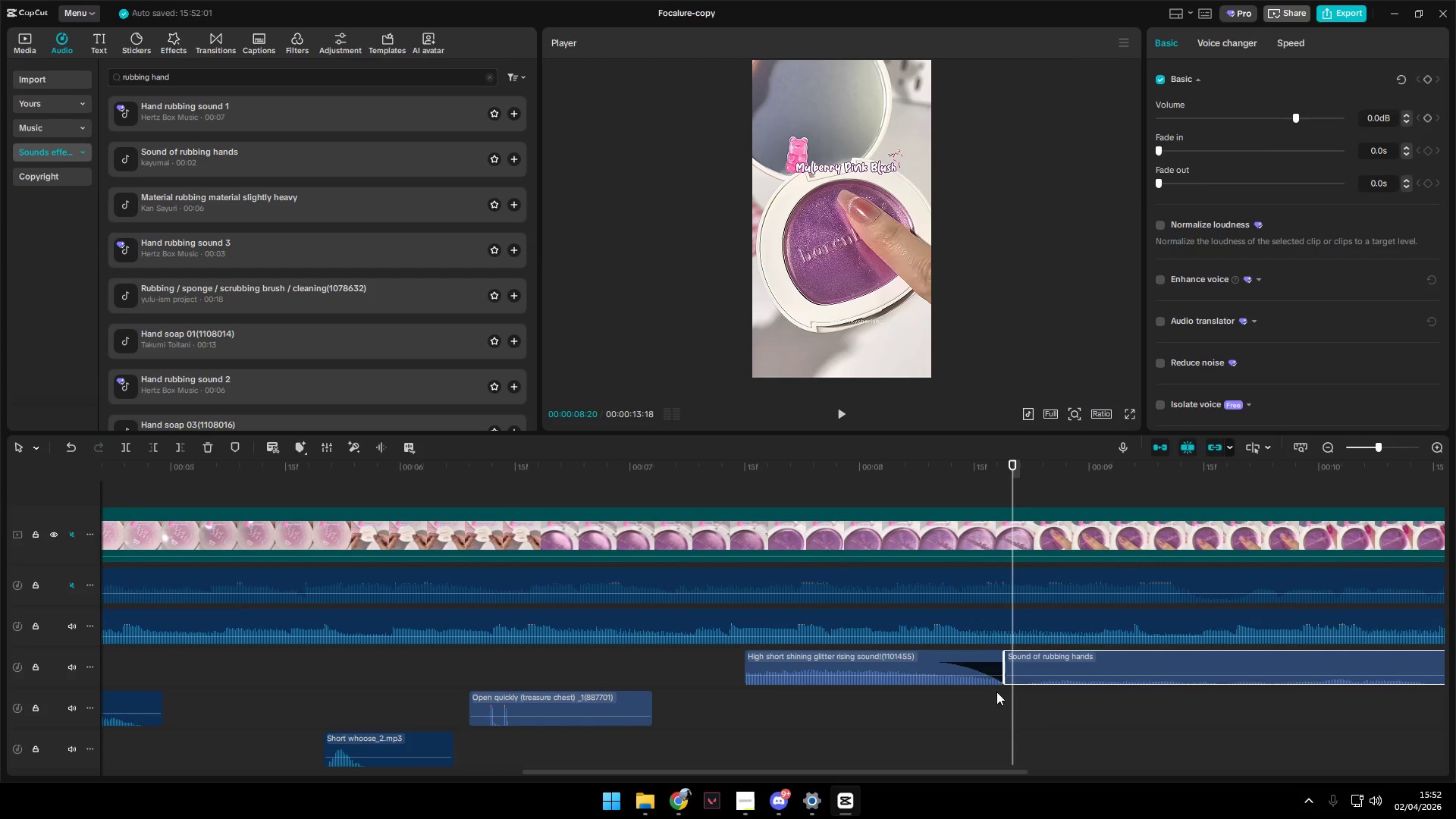 
left_click([992, 695])
 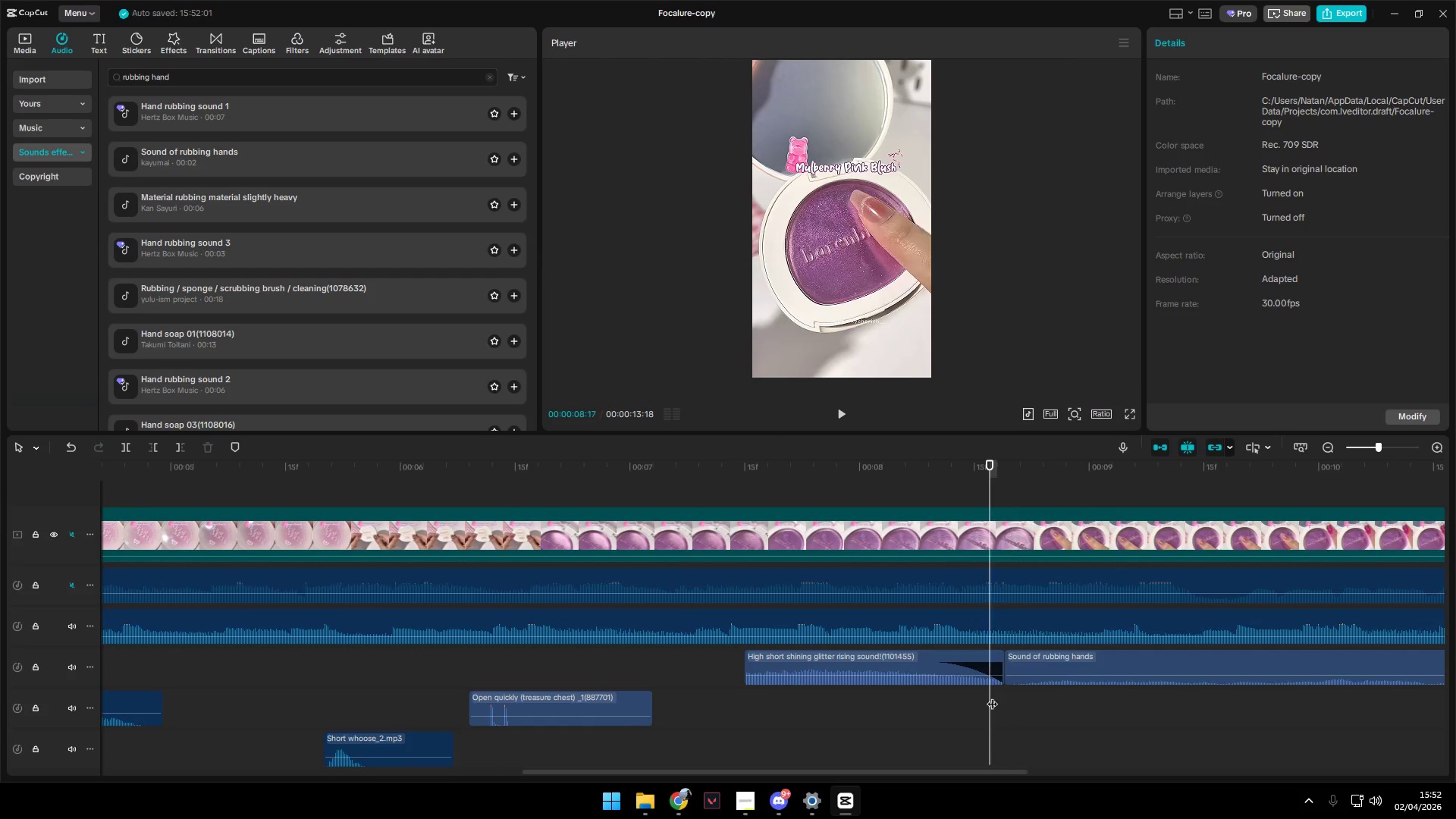 
key(Space)
 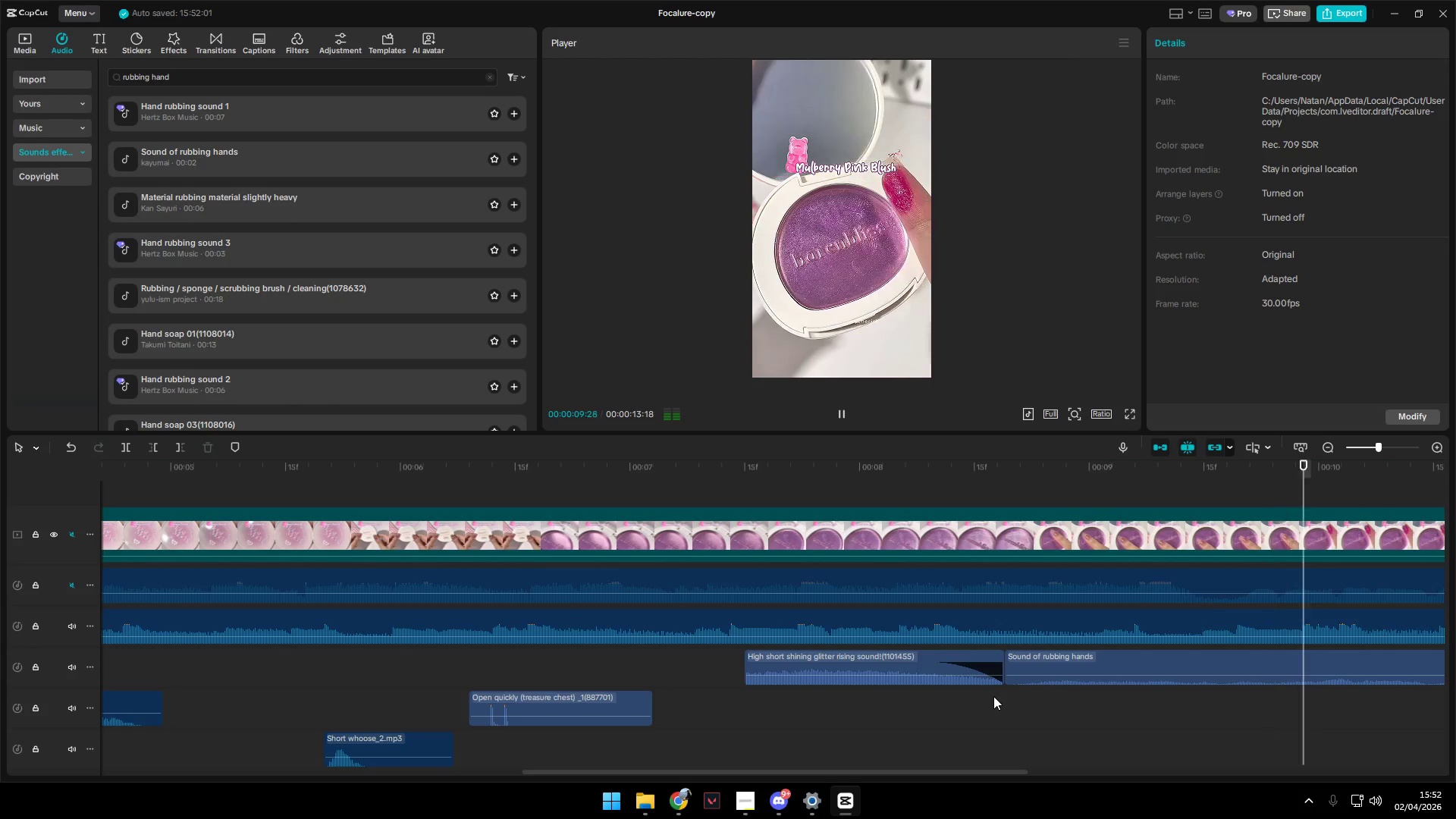 
key(Space)
 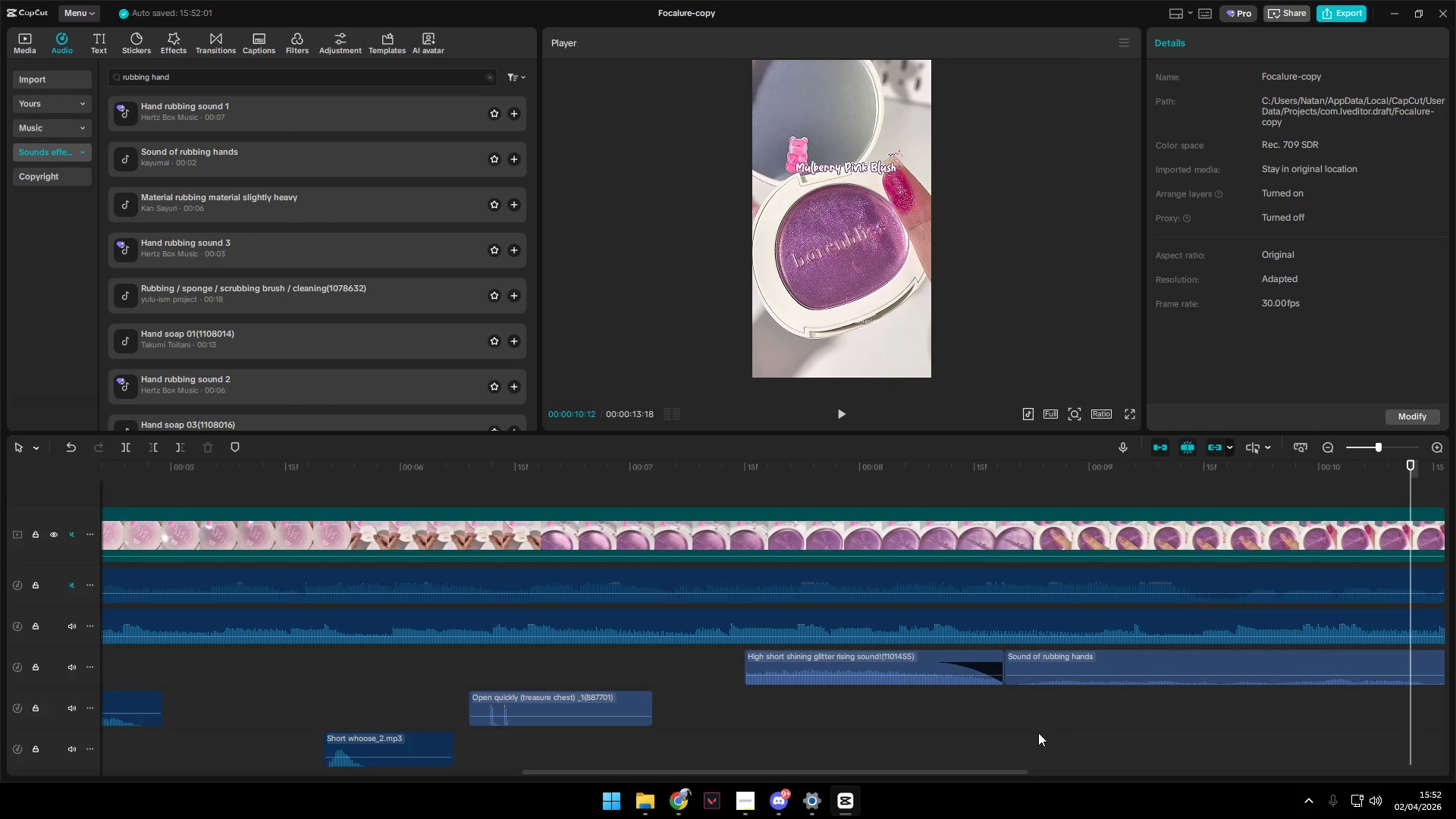 
left_click([1008, 723])
 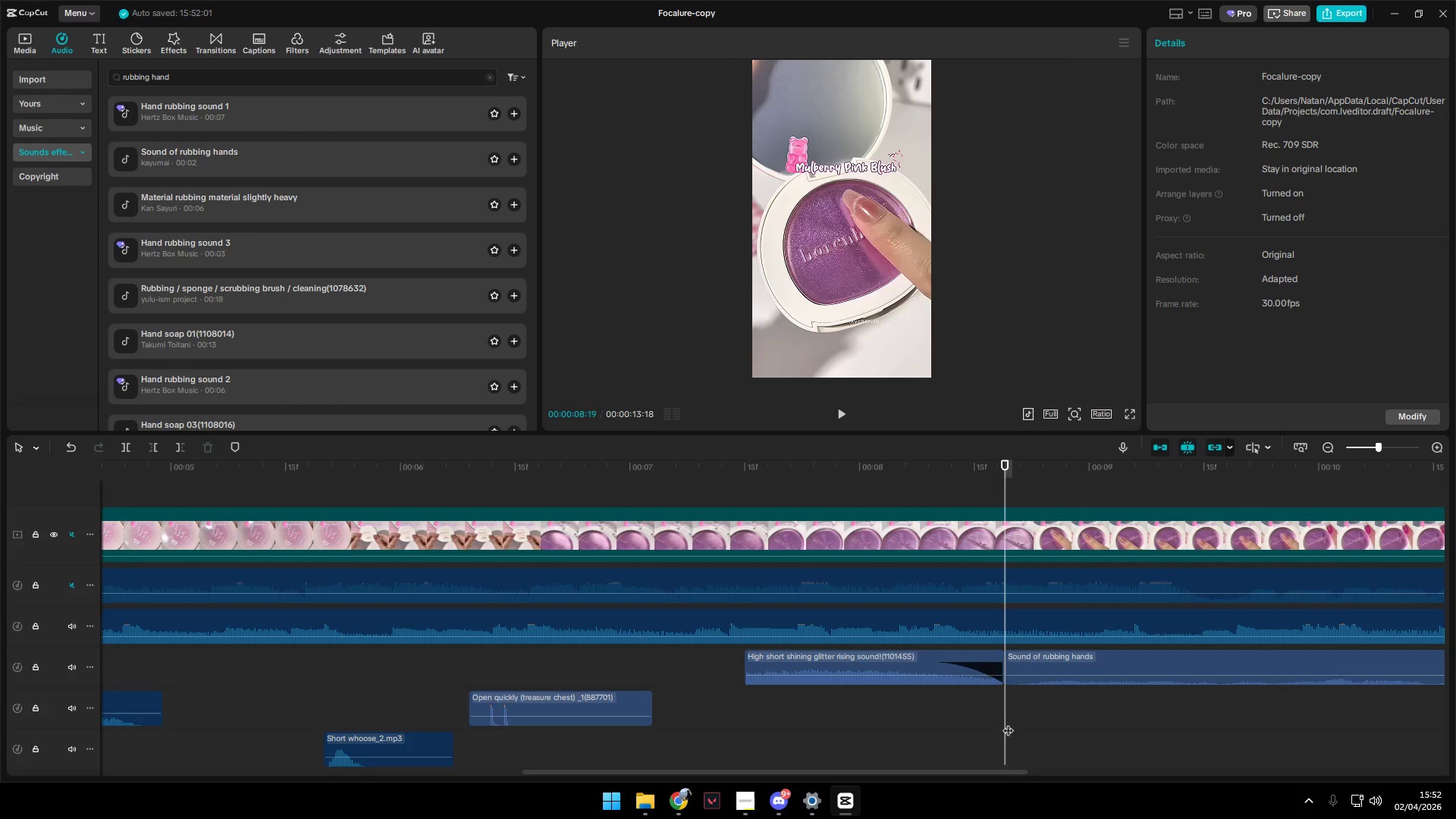 
key(Space)
 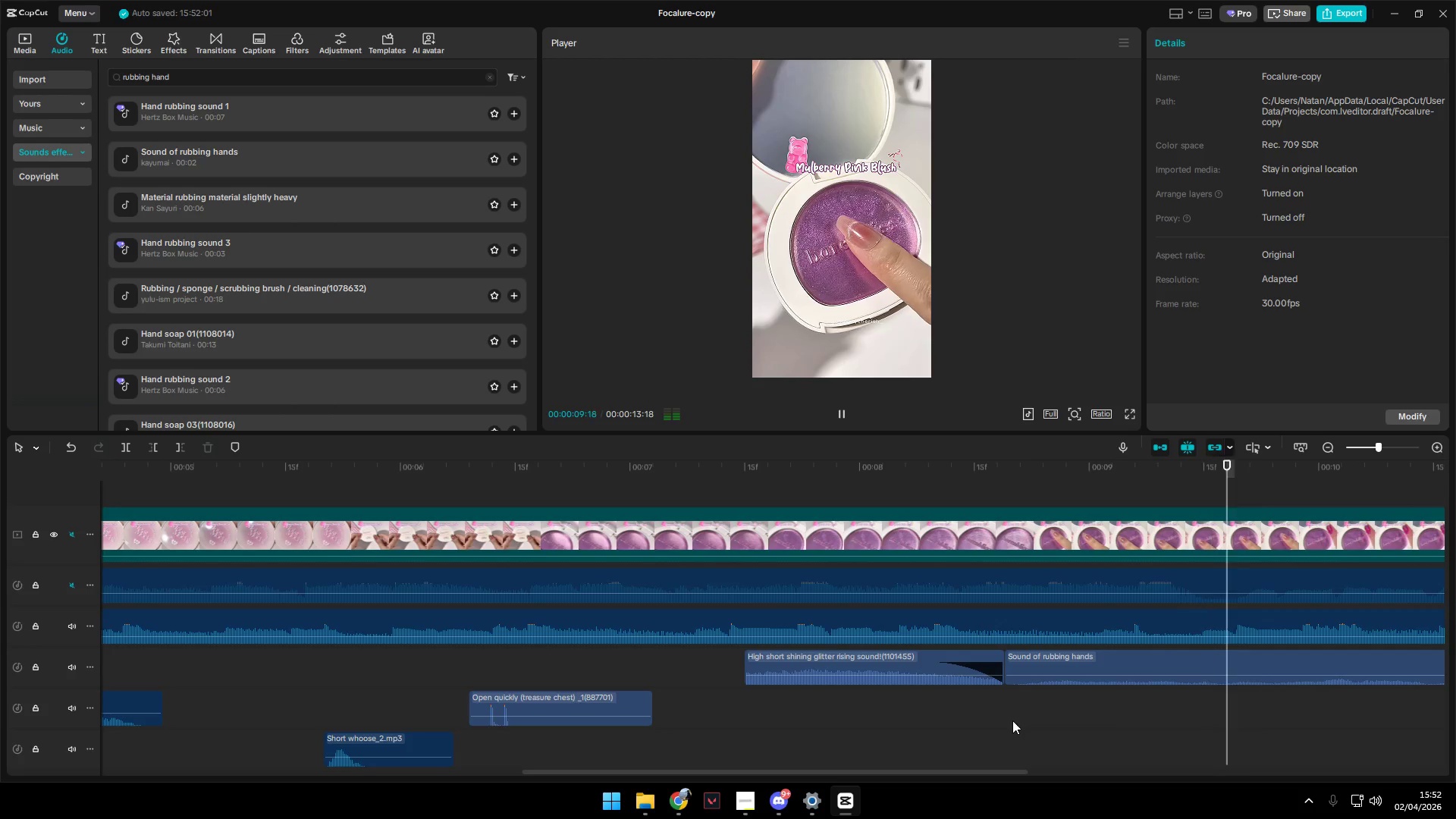 
key(Space)
 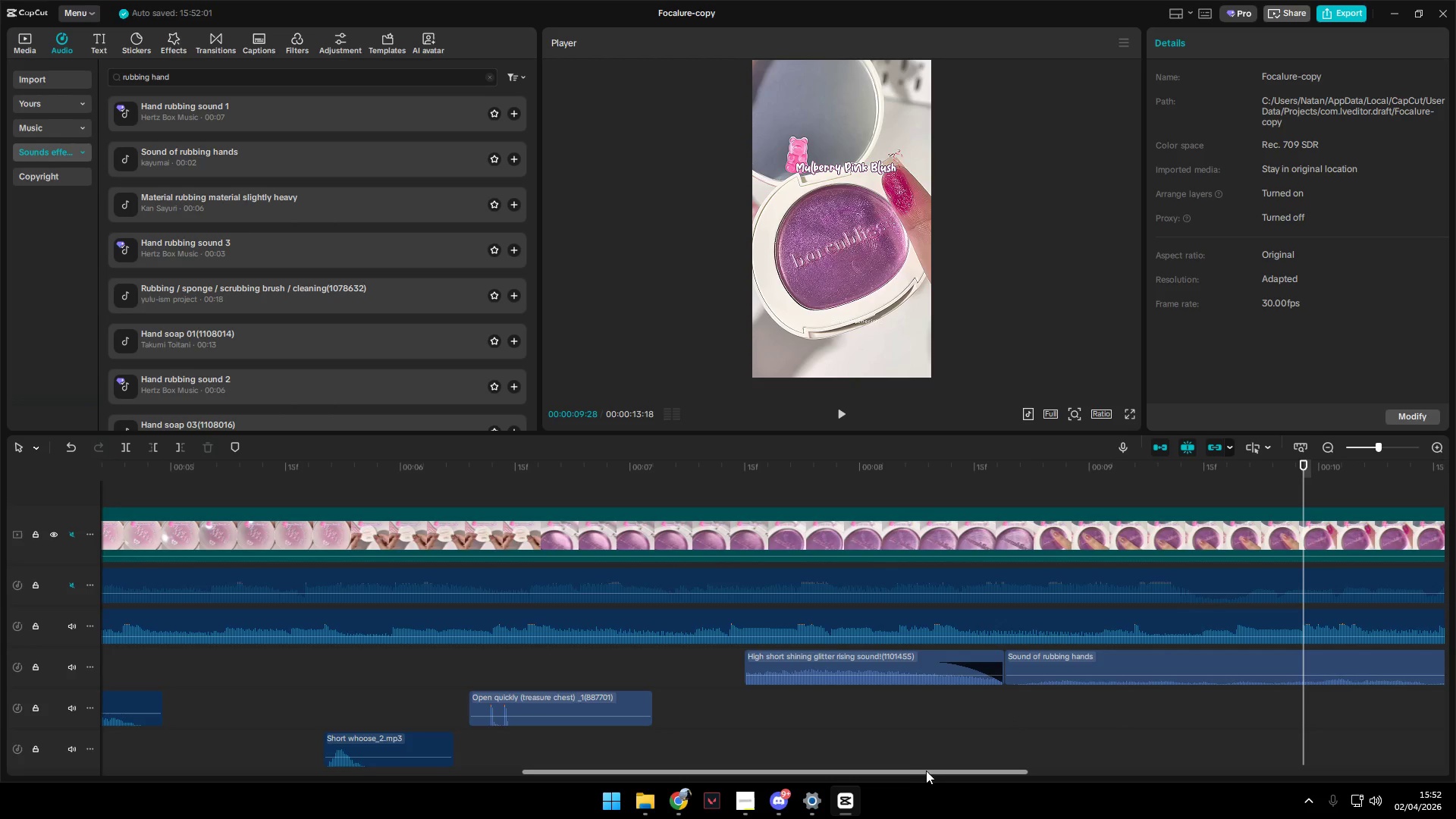 
left_click_drag(start_coordinate=[938, 771], to_coordinate=[1059, 775])
 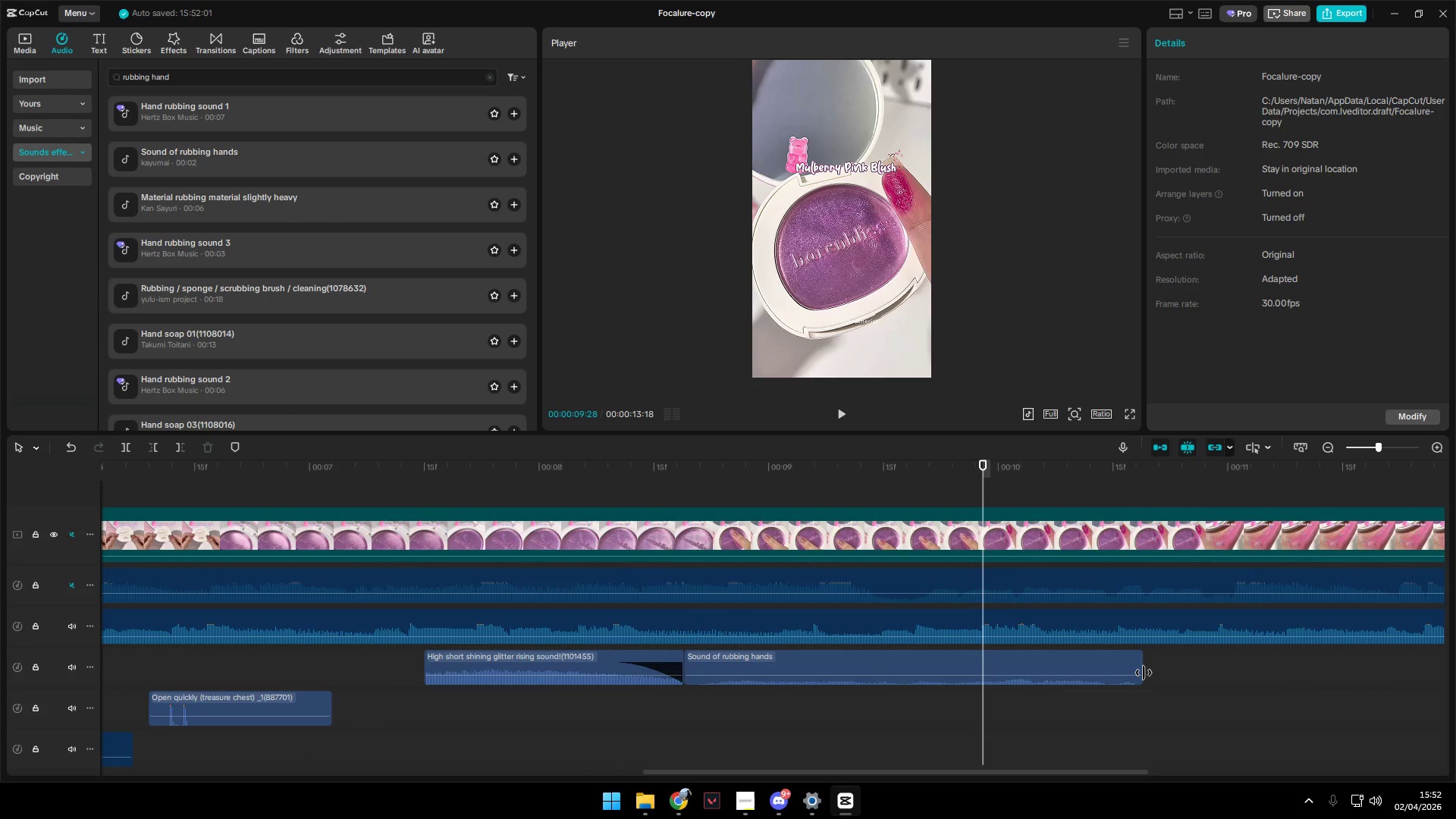 
left_click_drag(start_coordinate=[1142, 673], to_coordinate=[981, 682])
 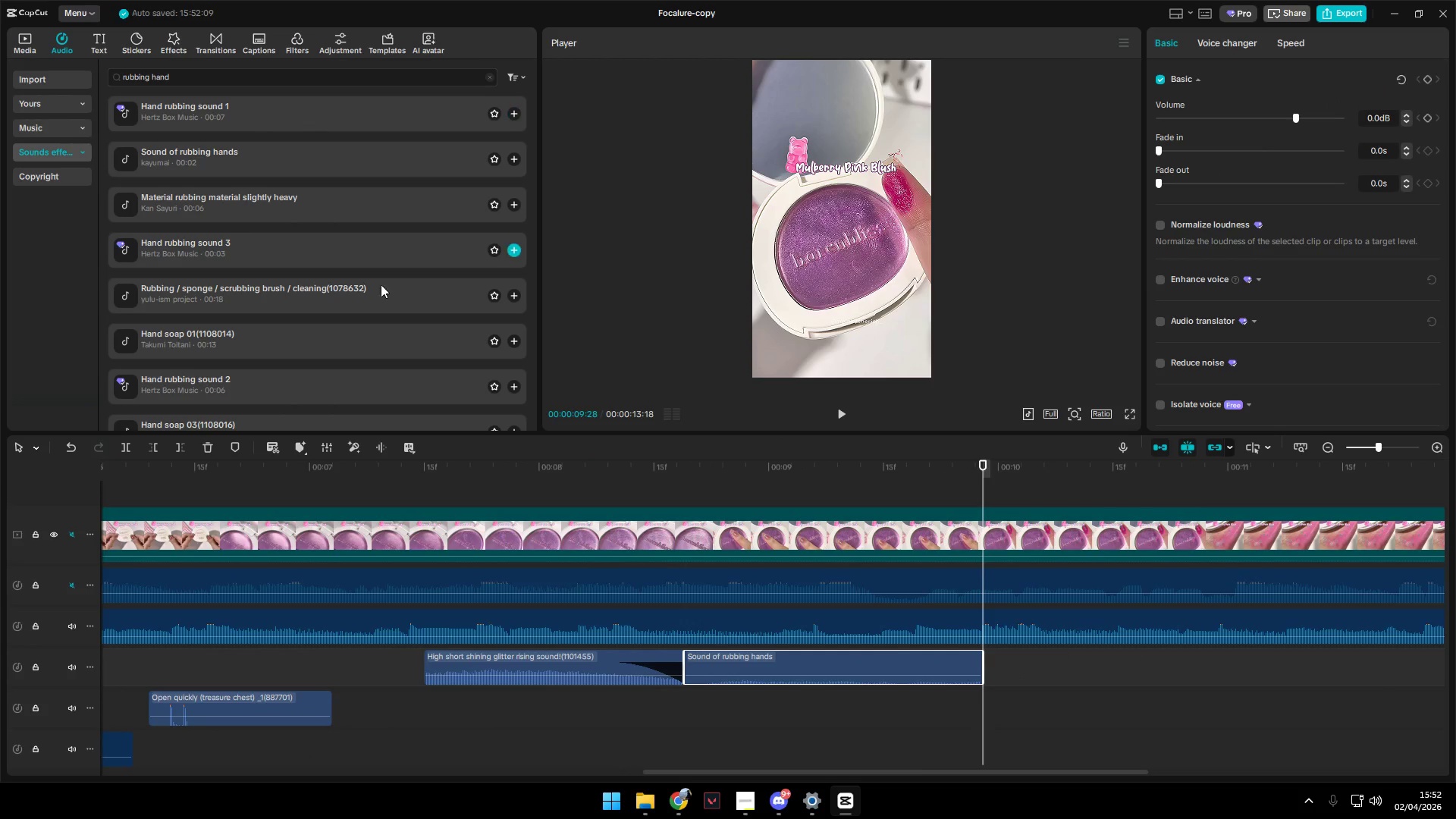 
key(Space)
 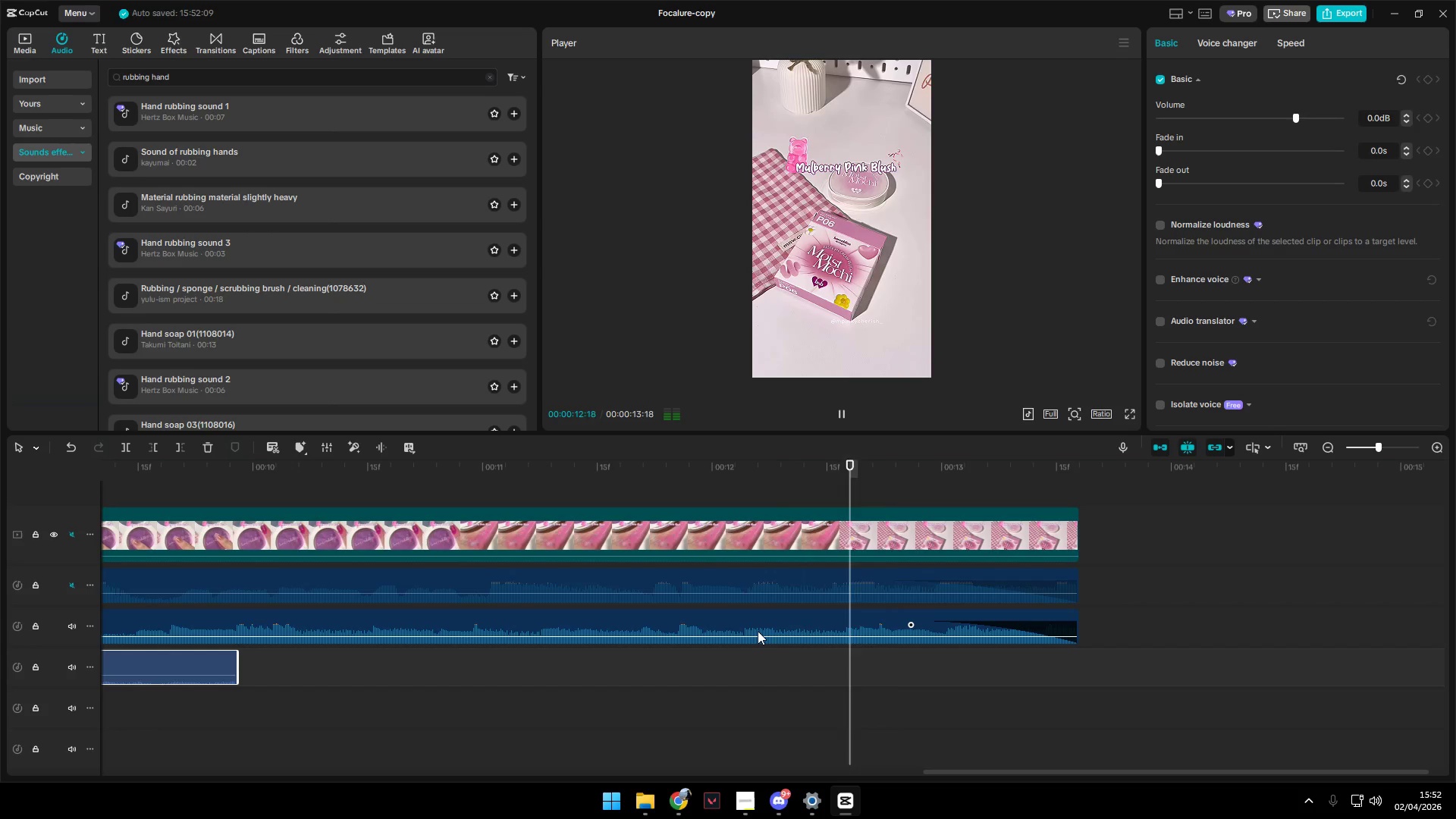 
key(Space)
 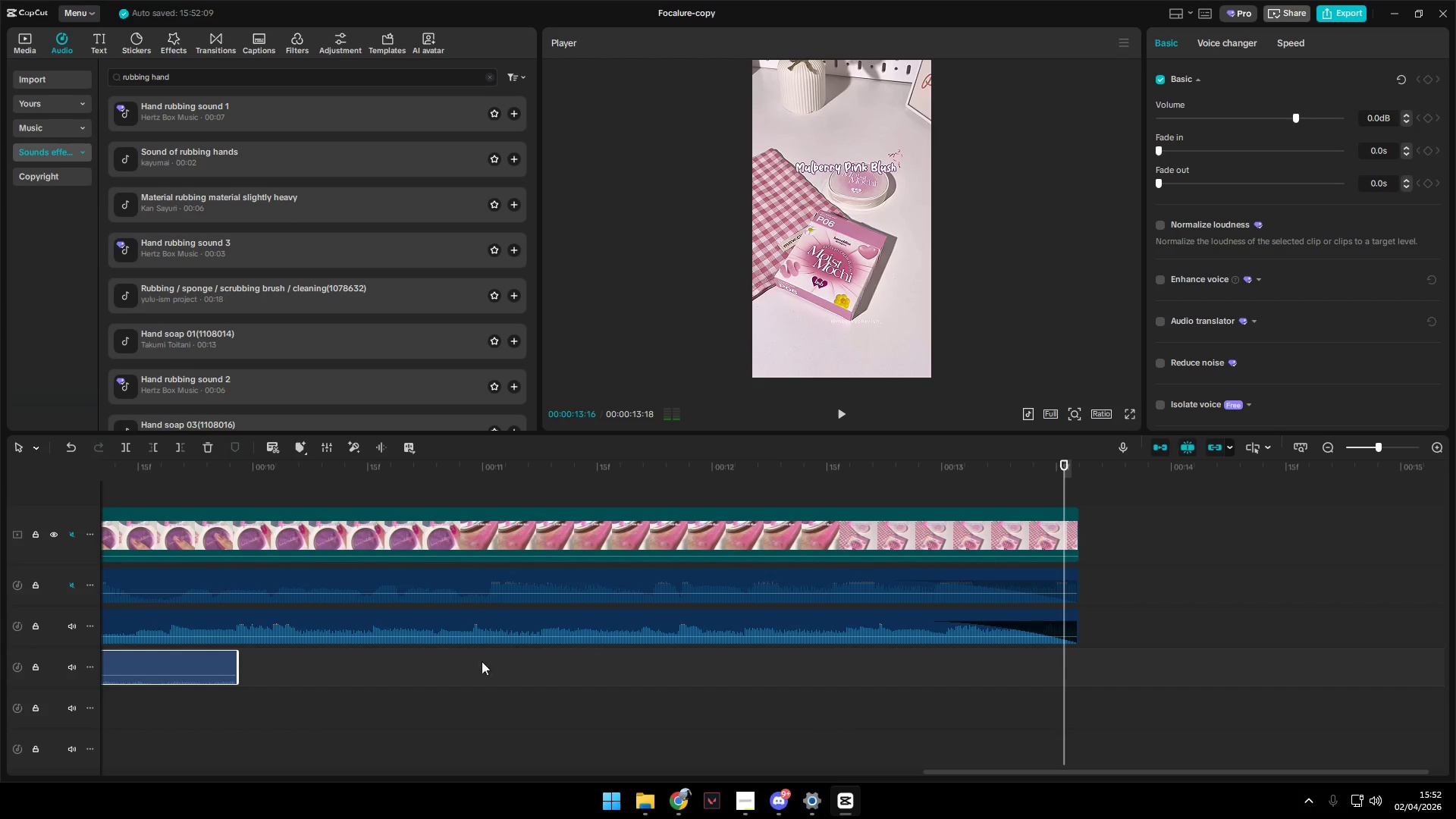 
hold_key(key=ControlLeft, duration=0.92)
scroll: coordinate [396, 667], scroll_direction: down, amount: 12.0
 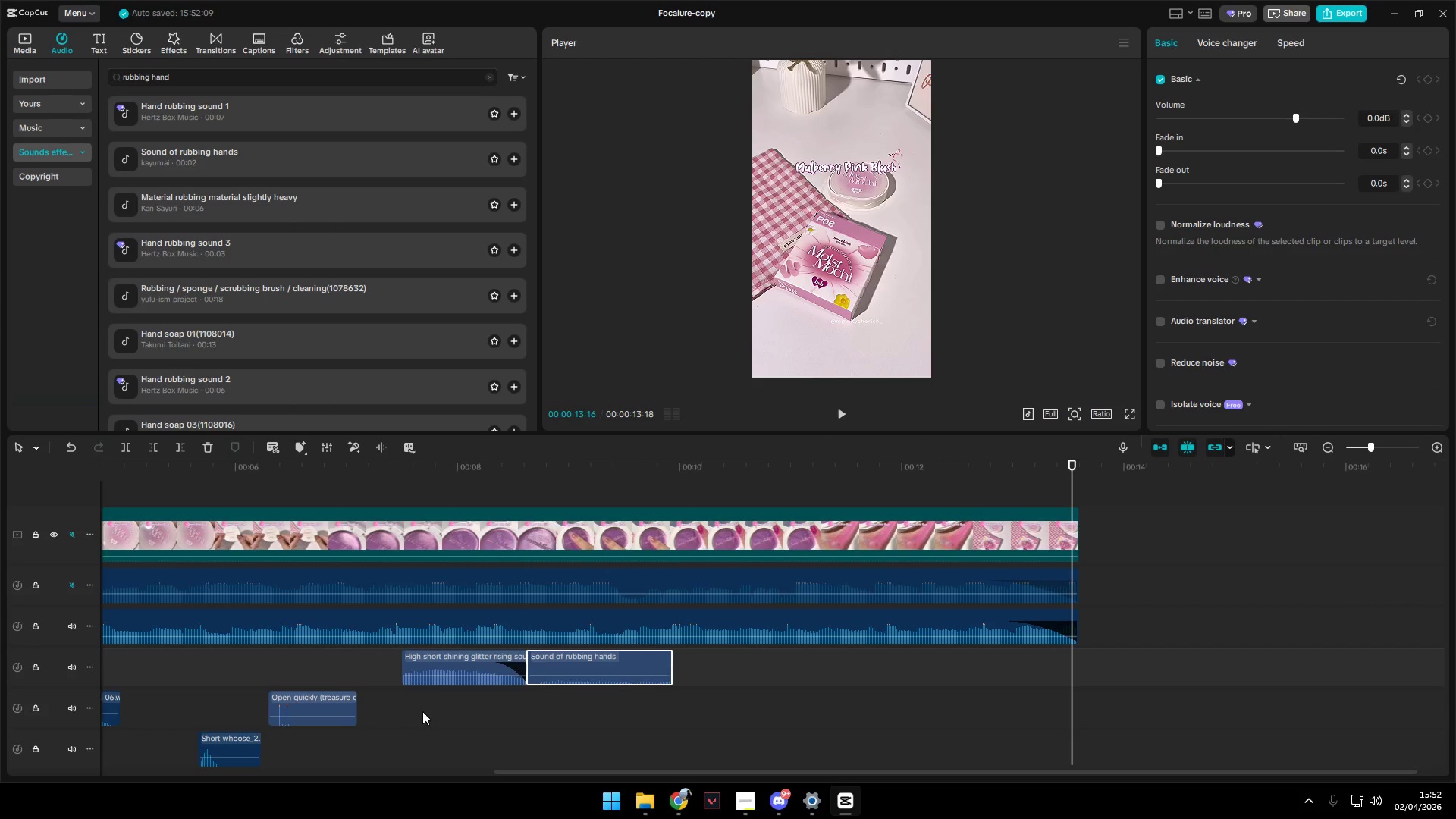 
left_click([401, 710])
 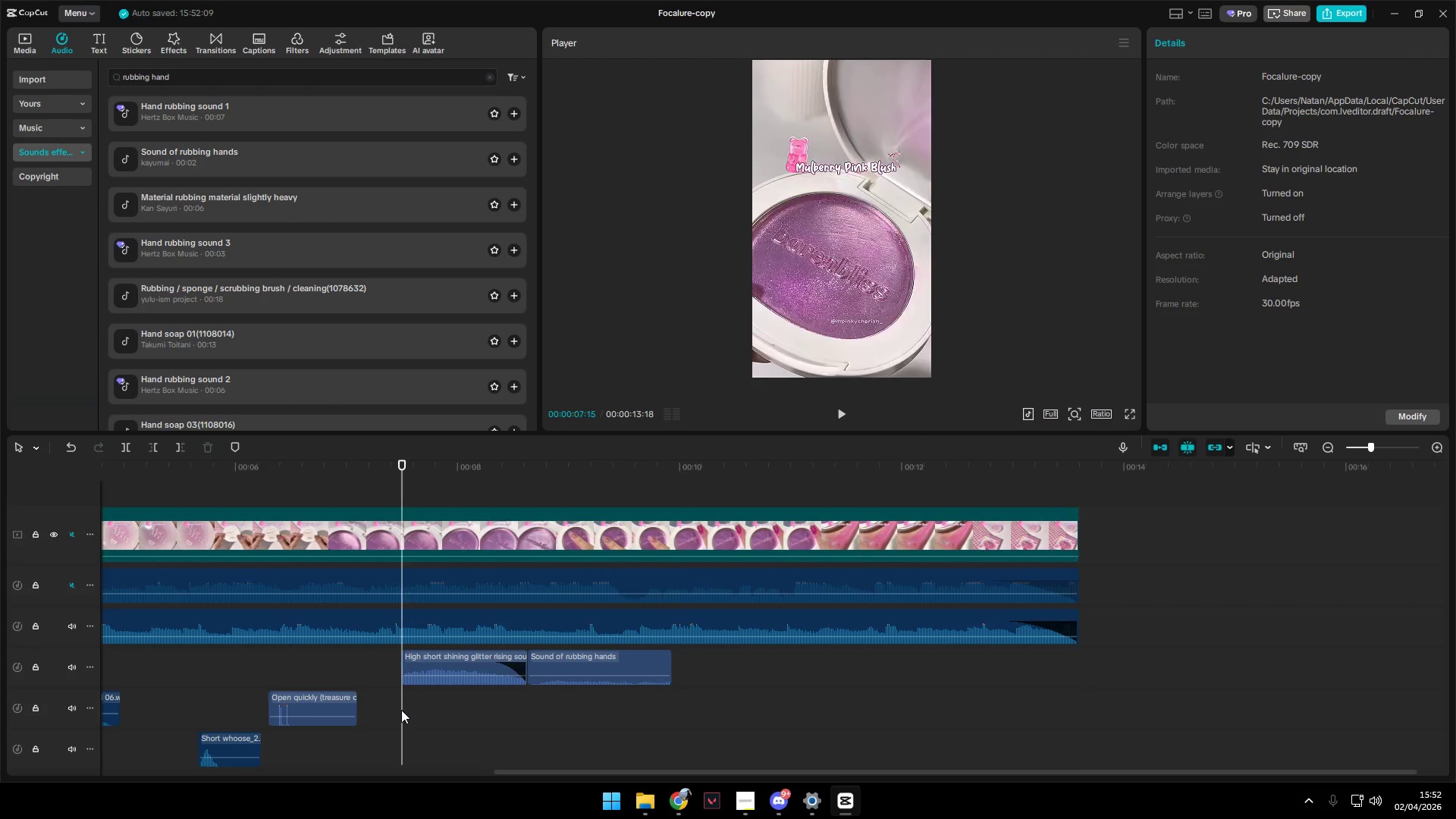 
key(Space)
 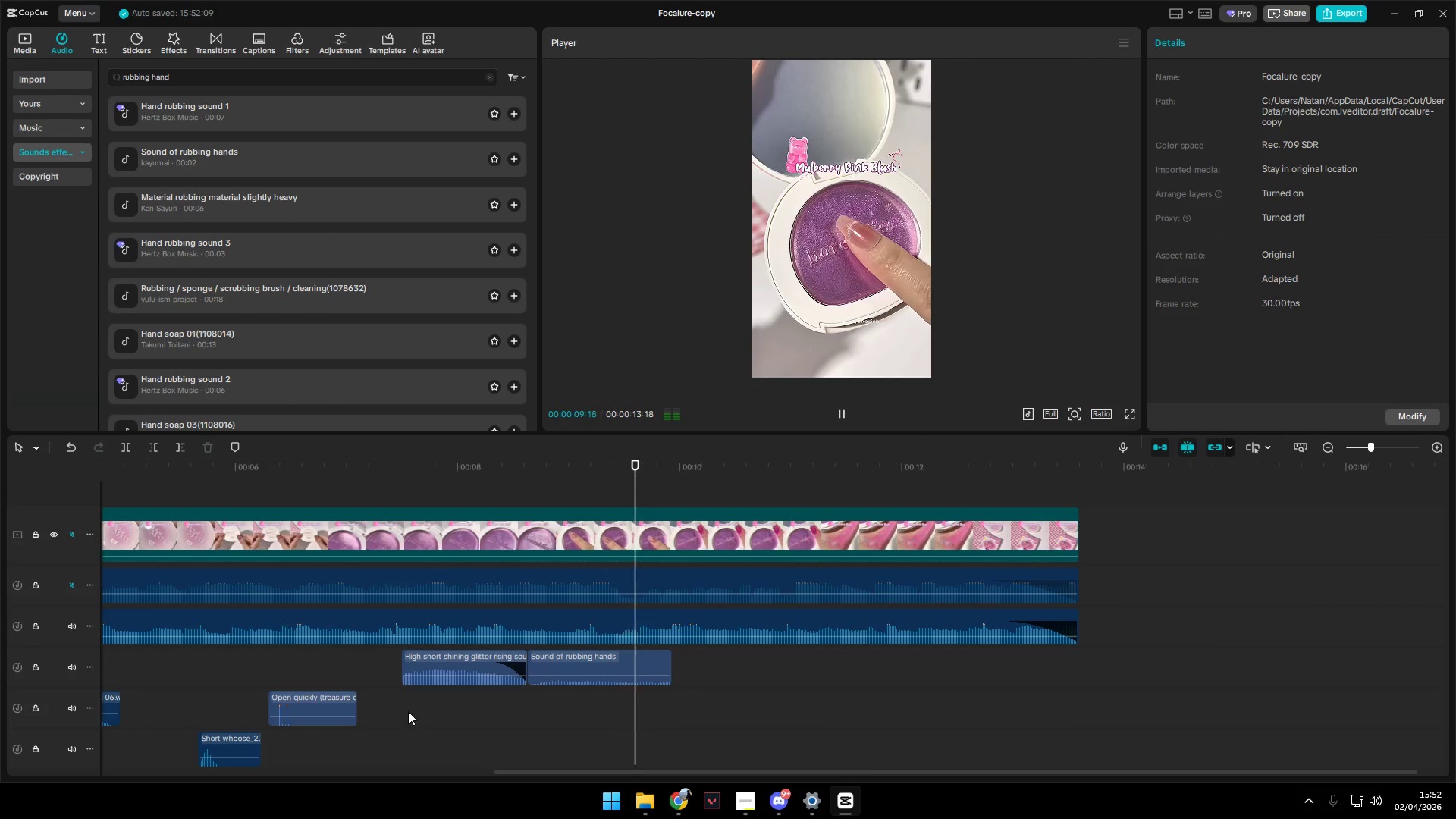 
key(Space)
 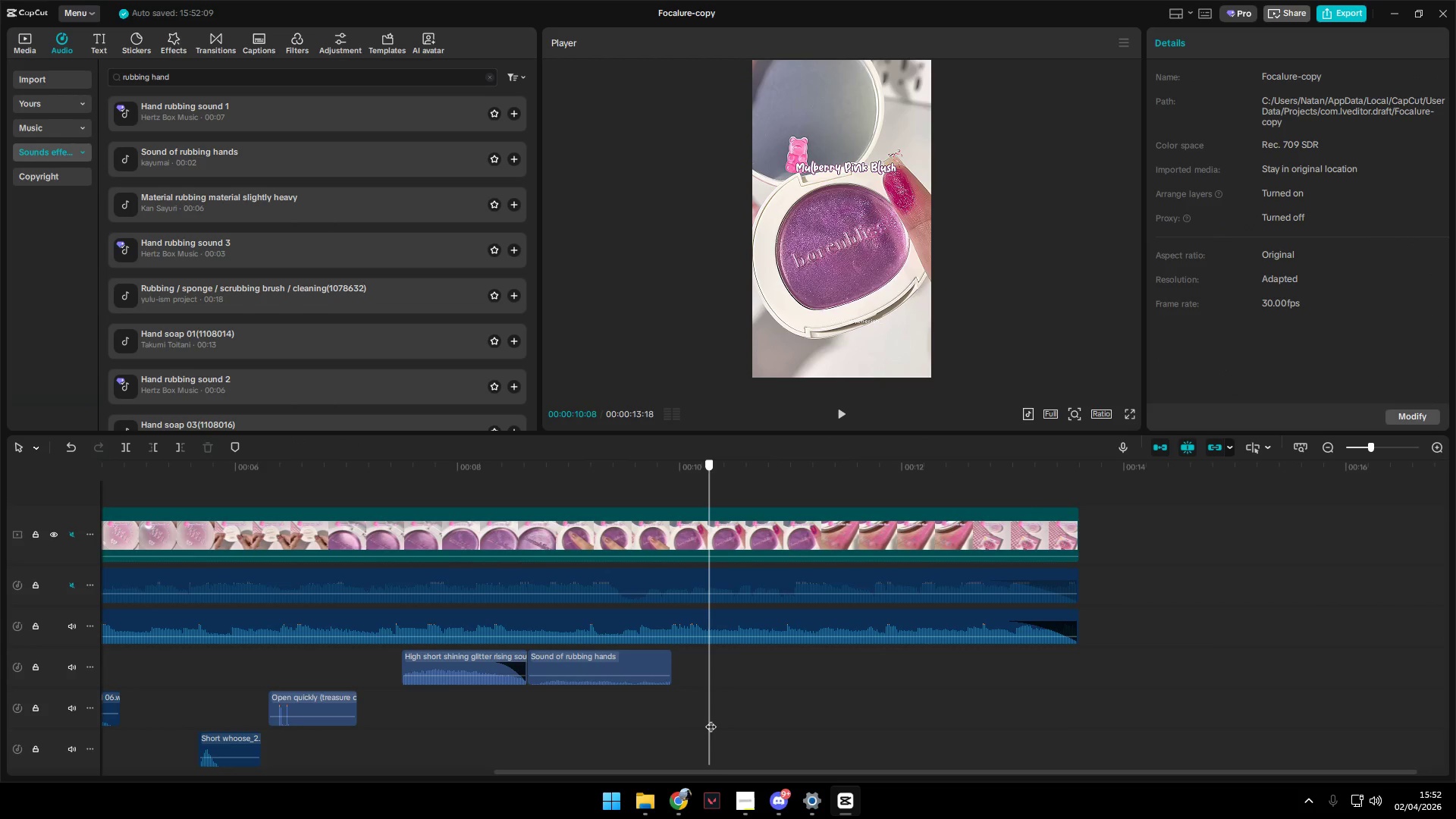 
left_click_drag(start_coordinate=[710, 718], to_coordinate=[668, 719])
 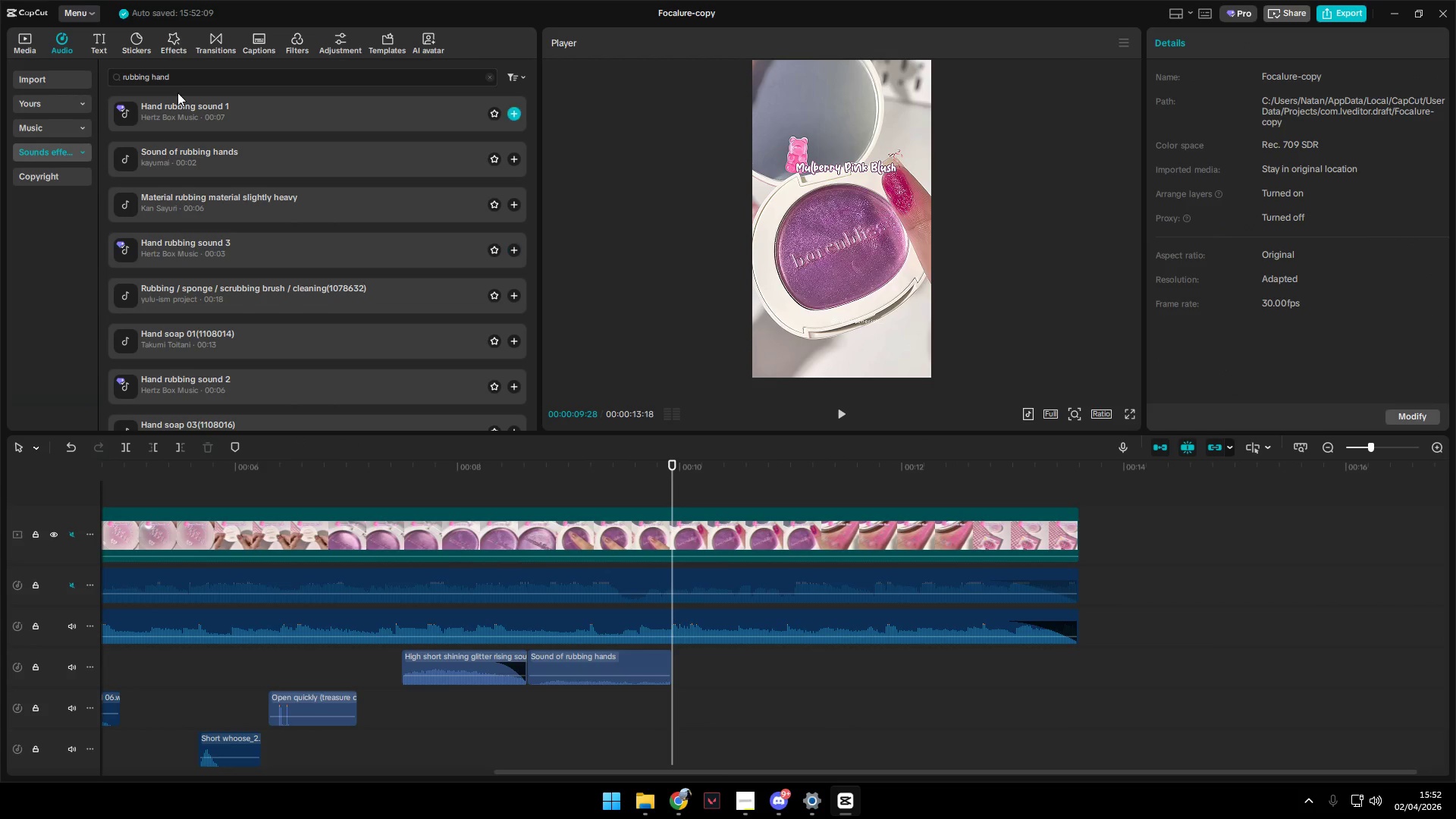 
left_click_drag(start_coordinate=[212, 77], to_coordinate=[122, 81])
 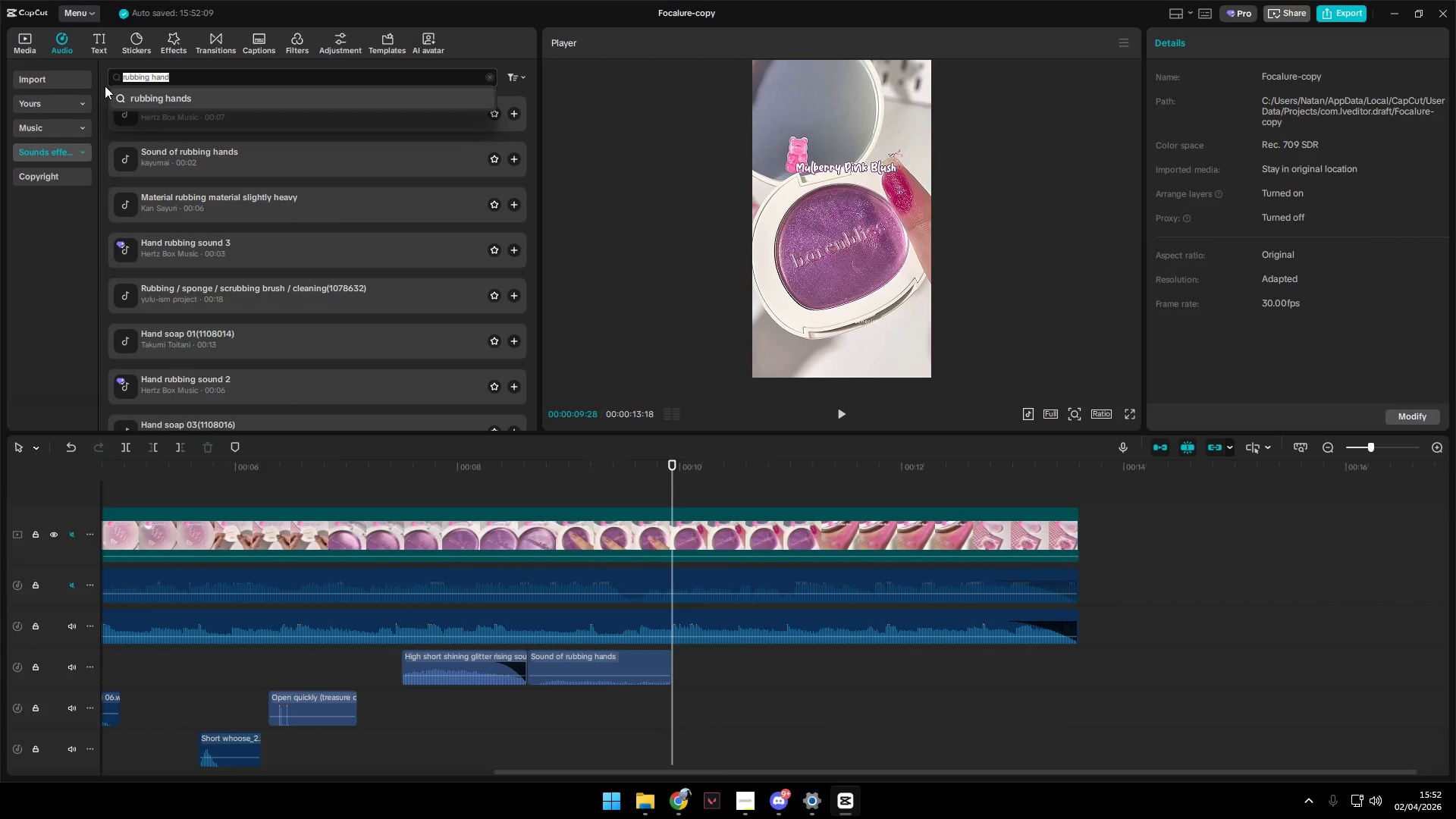 
type(dinf)
key(Backspace)
type(g)
 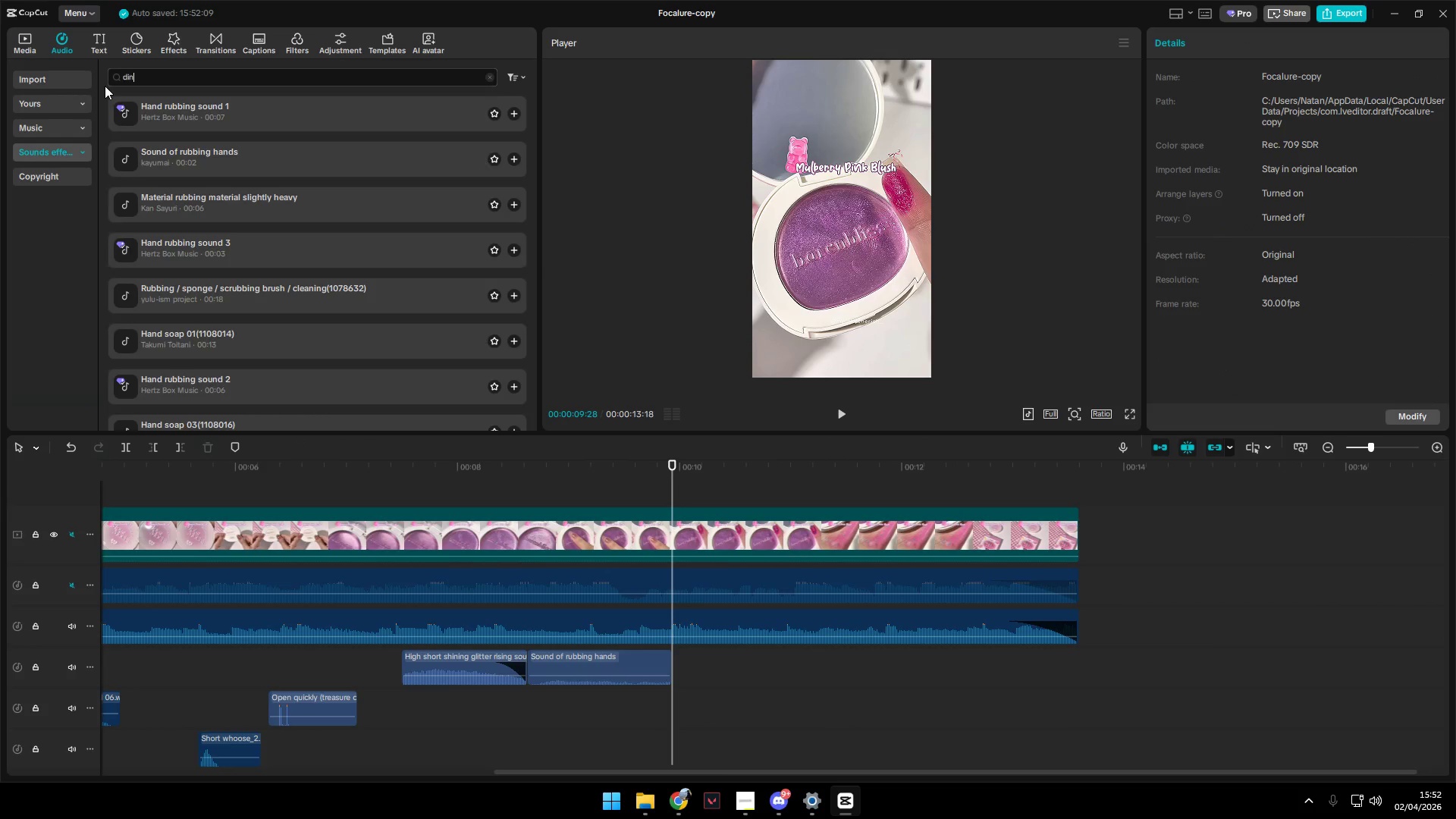 
key(Enter)
 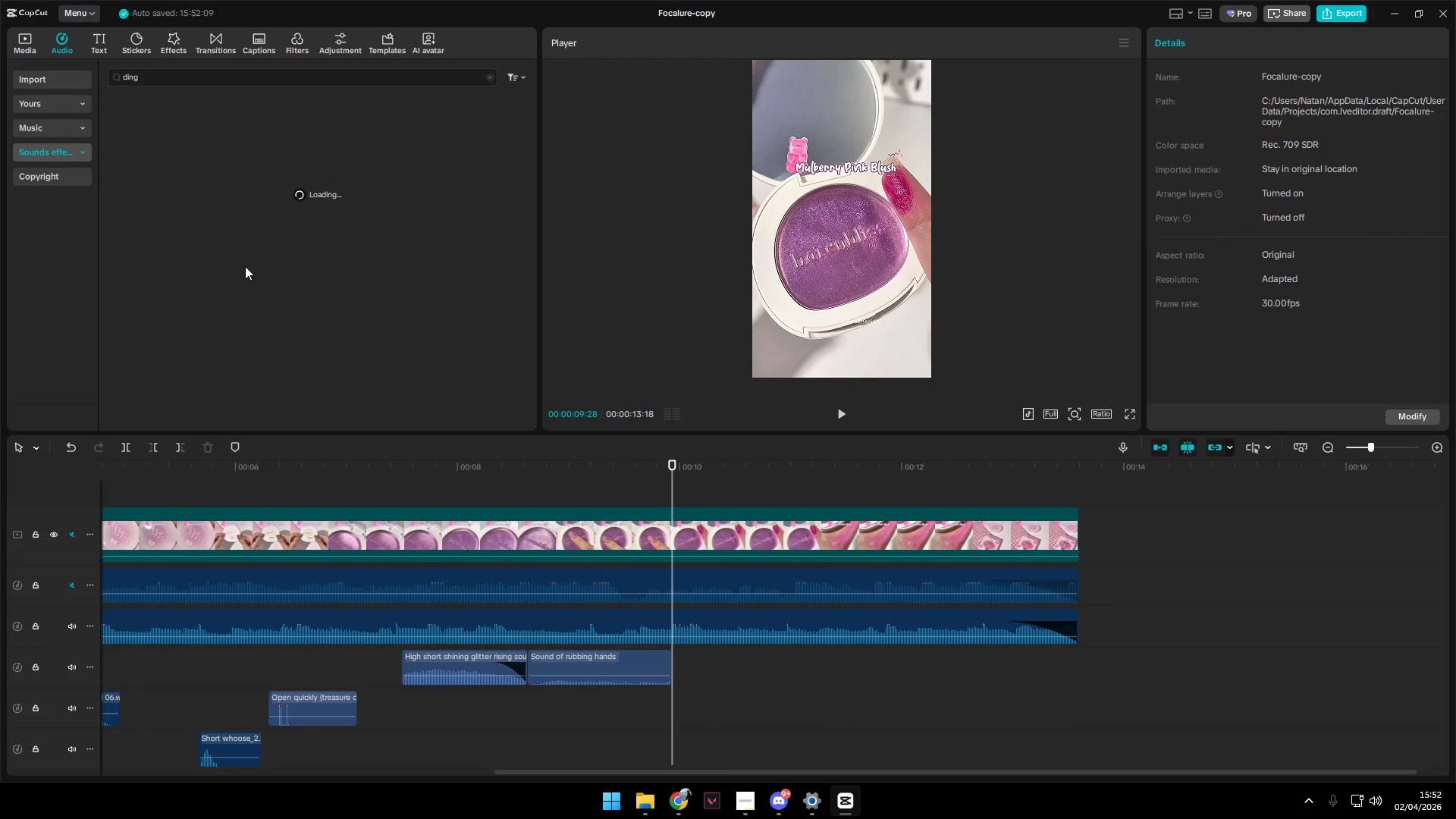 
left_click([239, 250])
 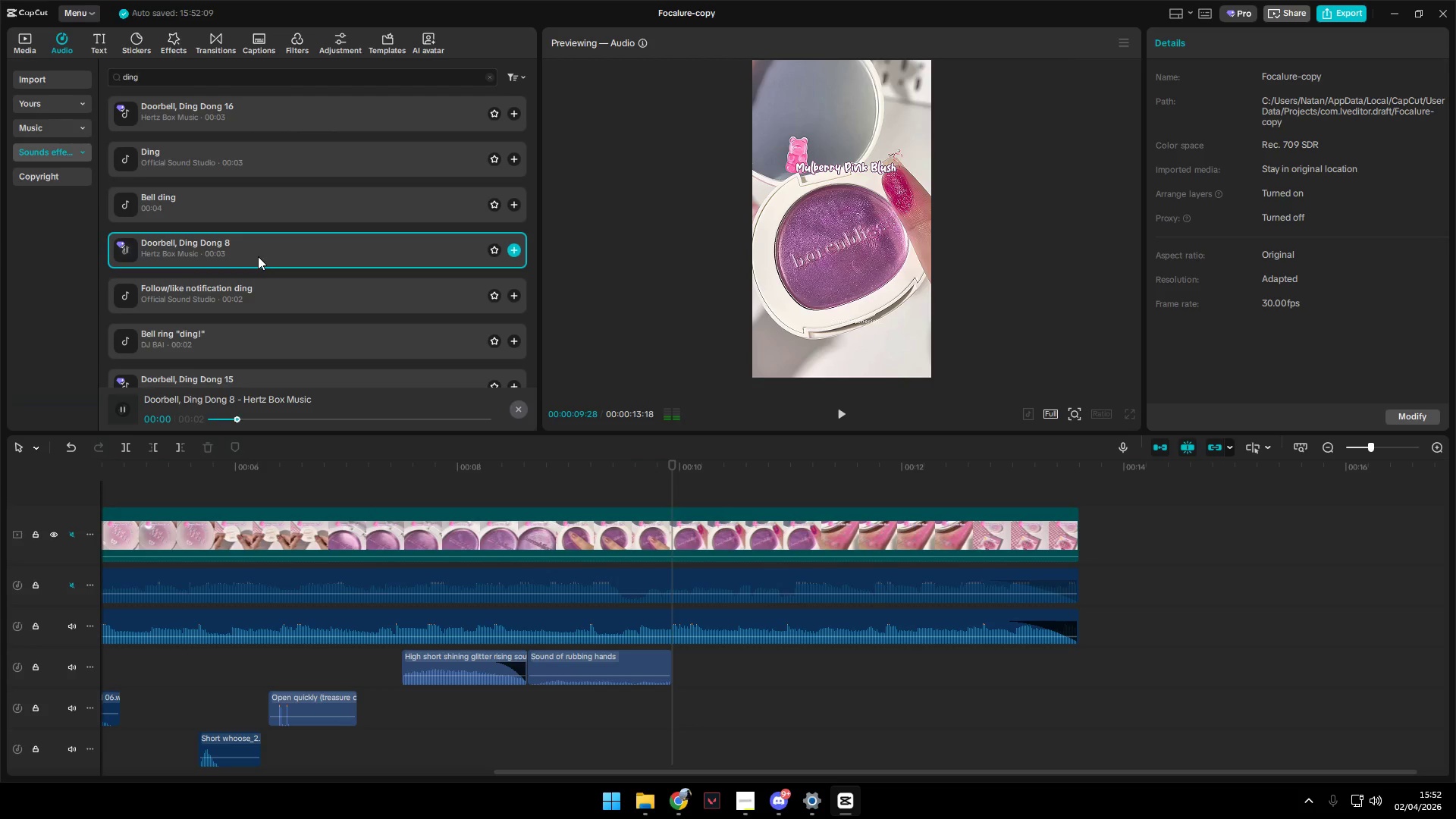 
left_click([256, 206])
 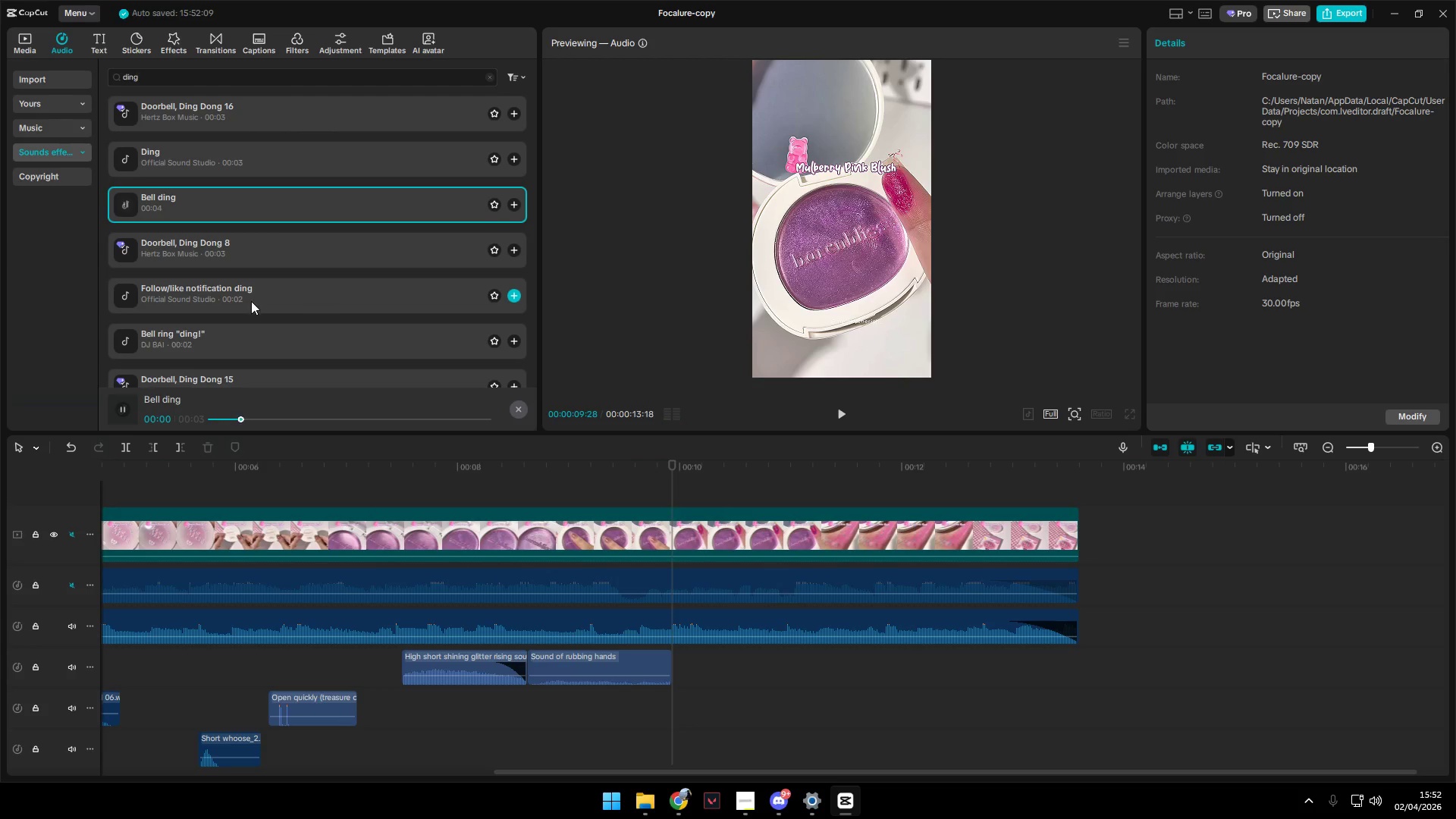 
left_click([253, 293])
 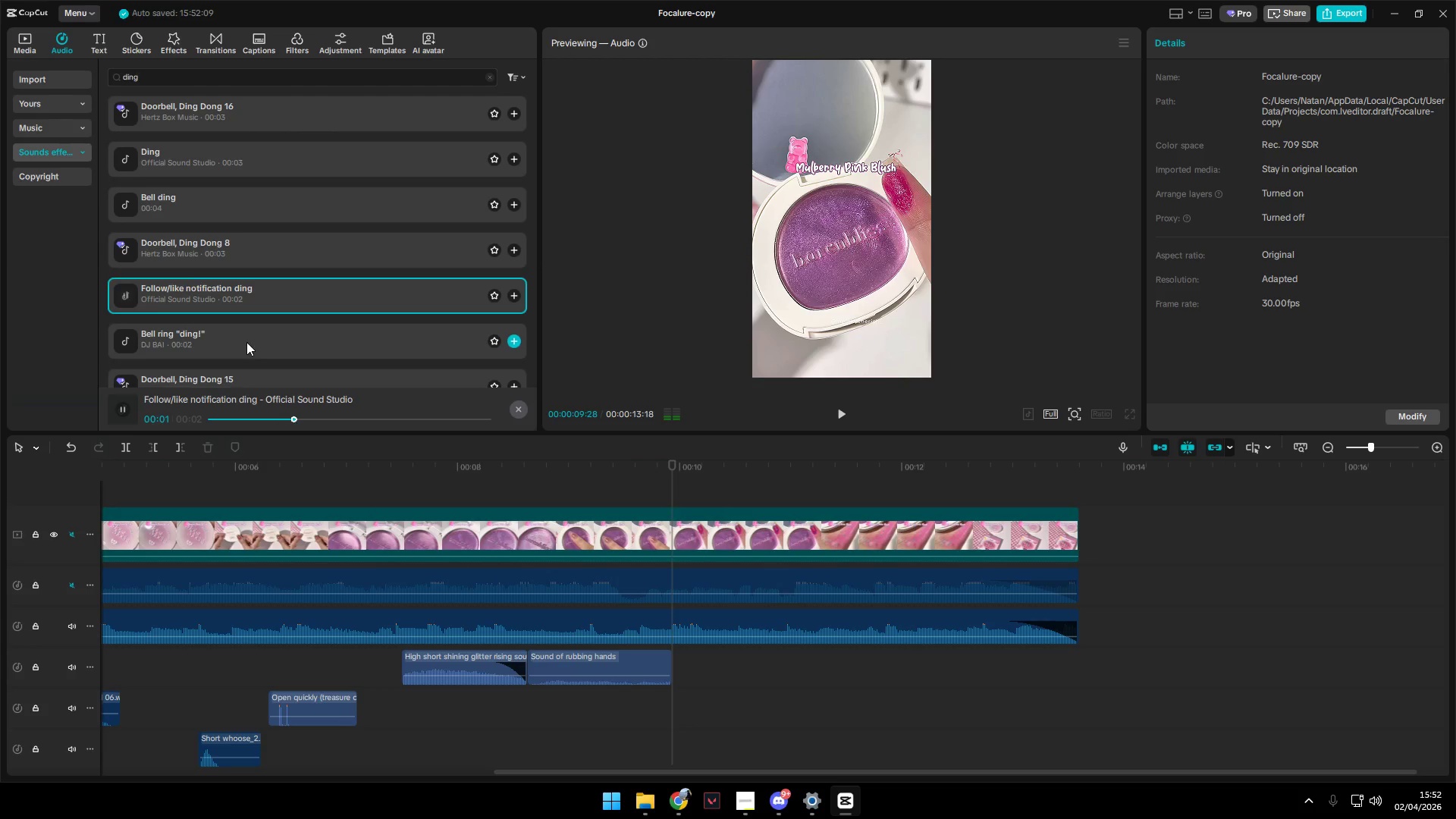 
double_click([256, 297])
 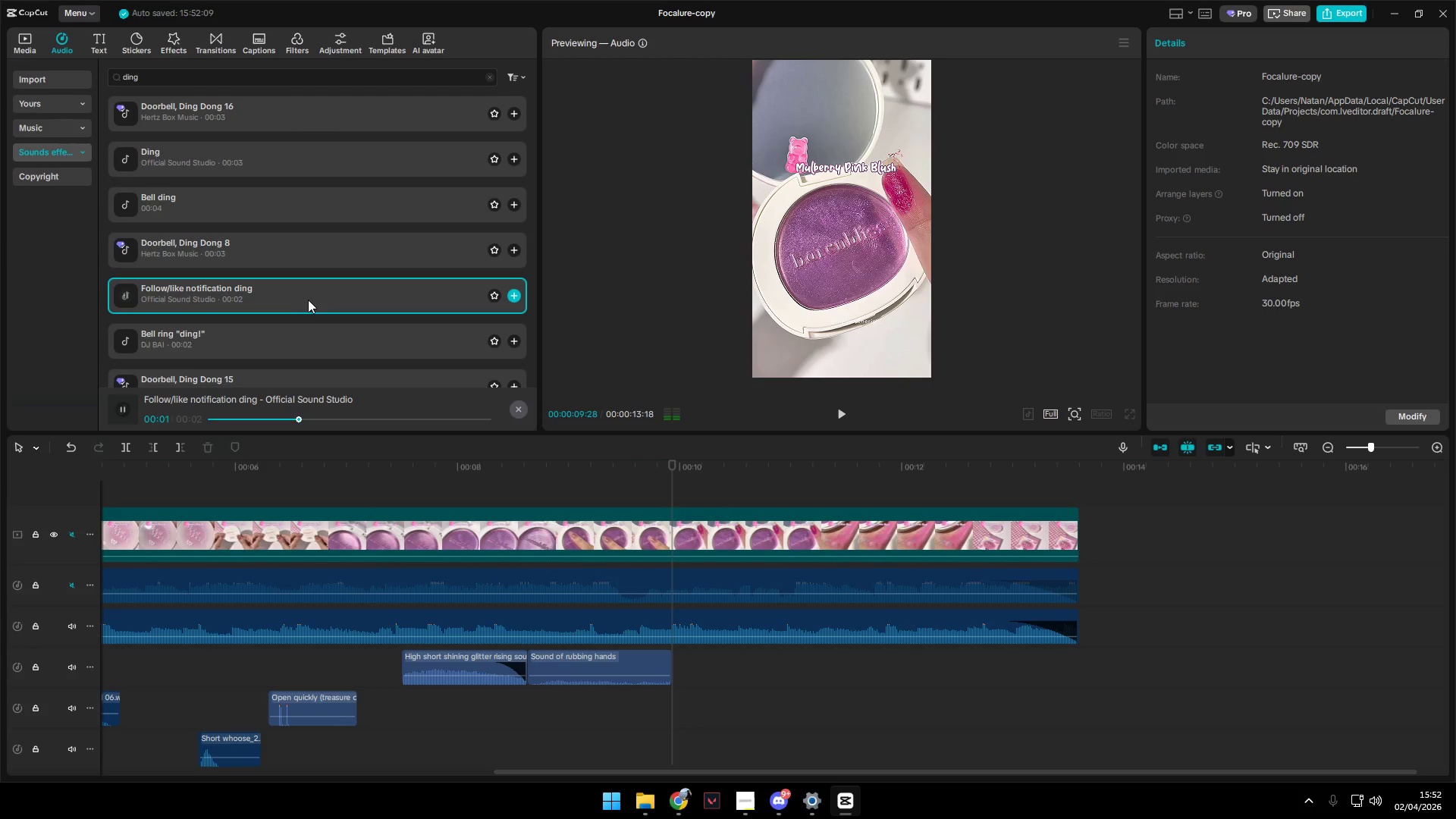 
left_click_drag(start_coordinate=[336, 303], to_coordinate=[666, 676])
 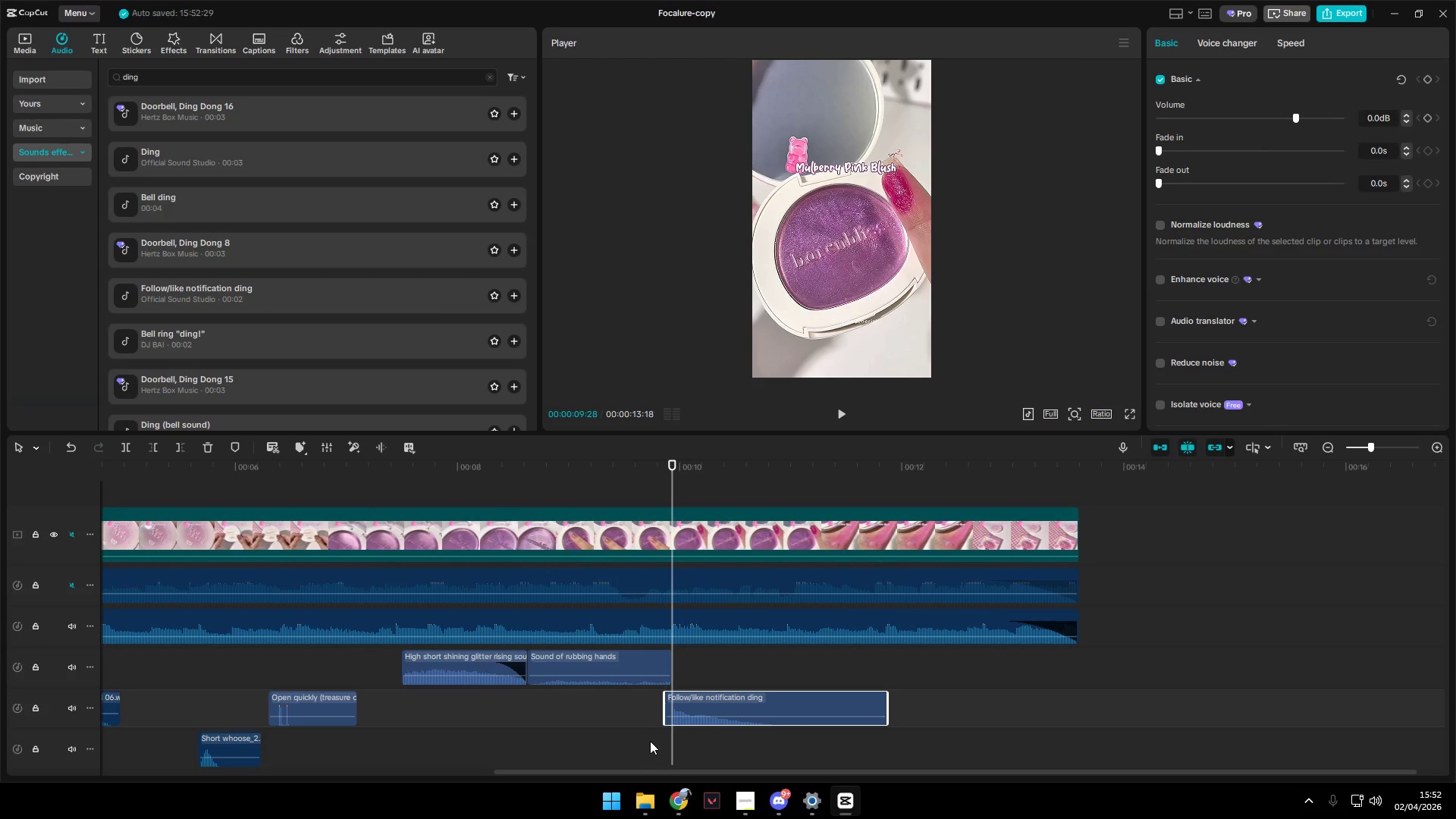 
left_click([645, 724])
 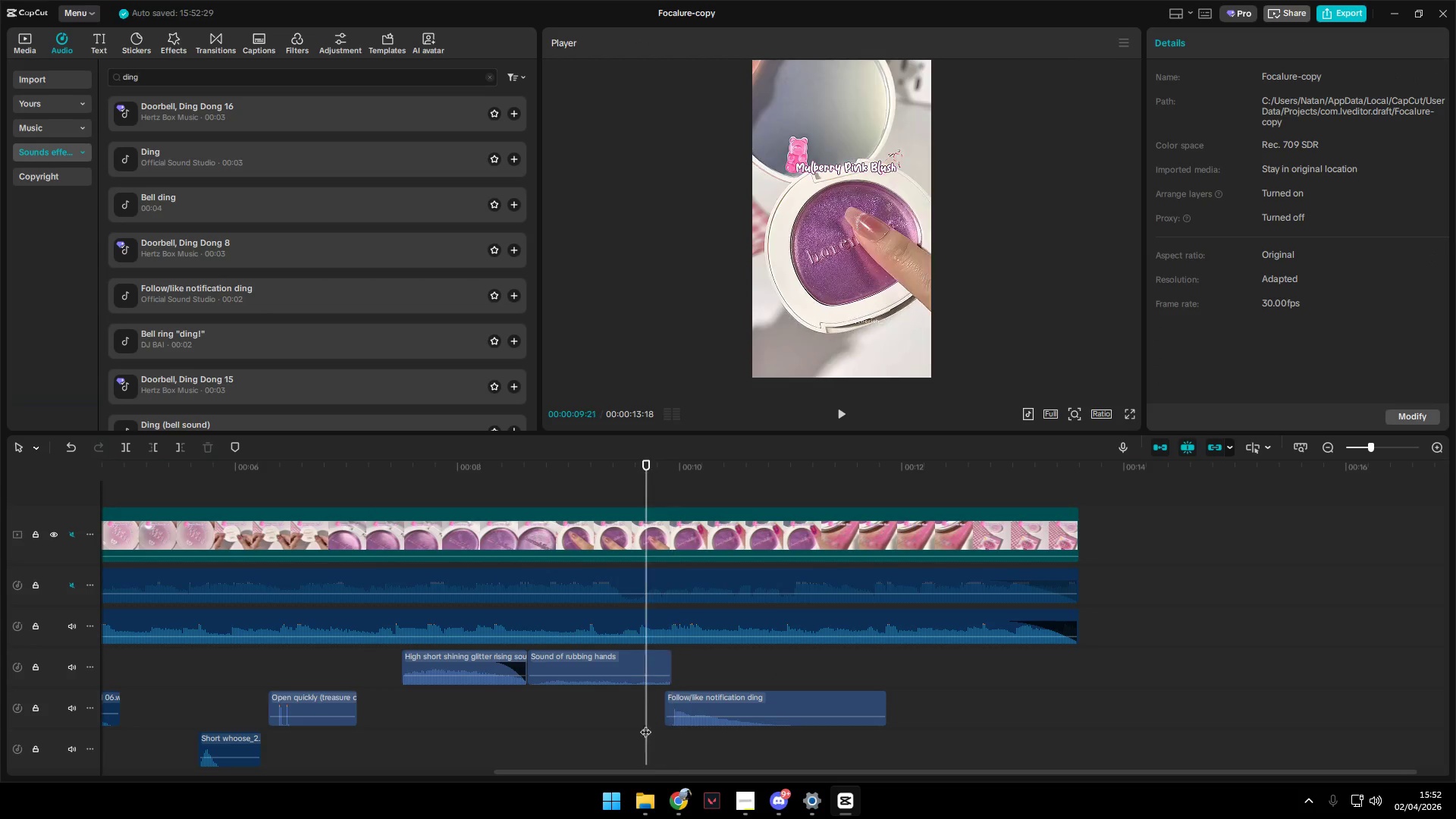 
key(Space)
 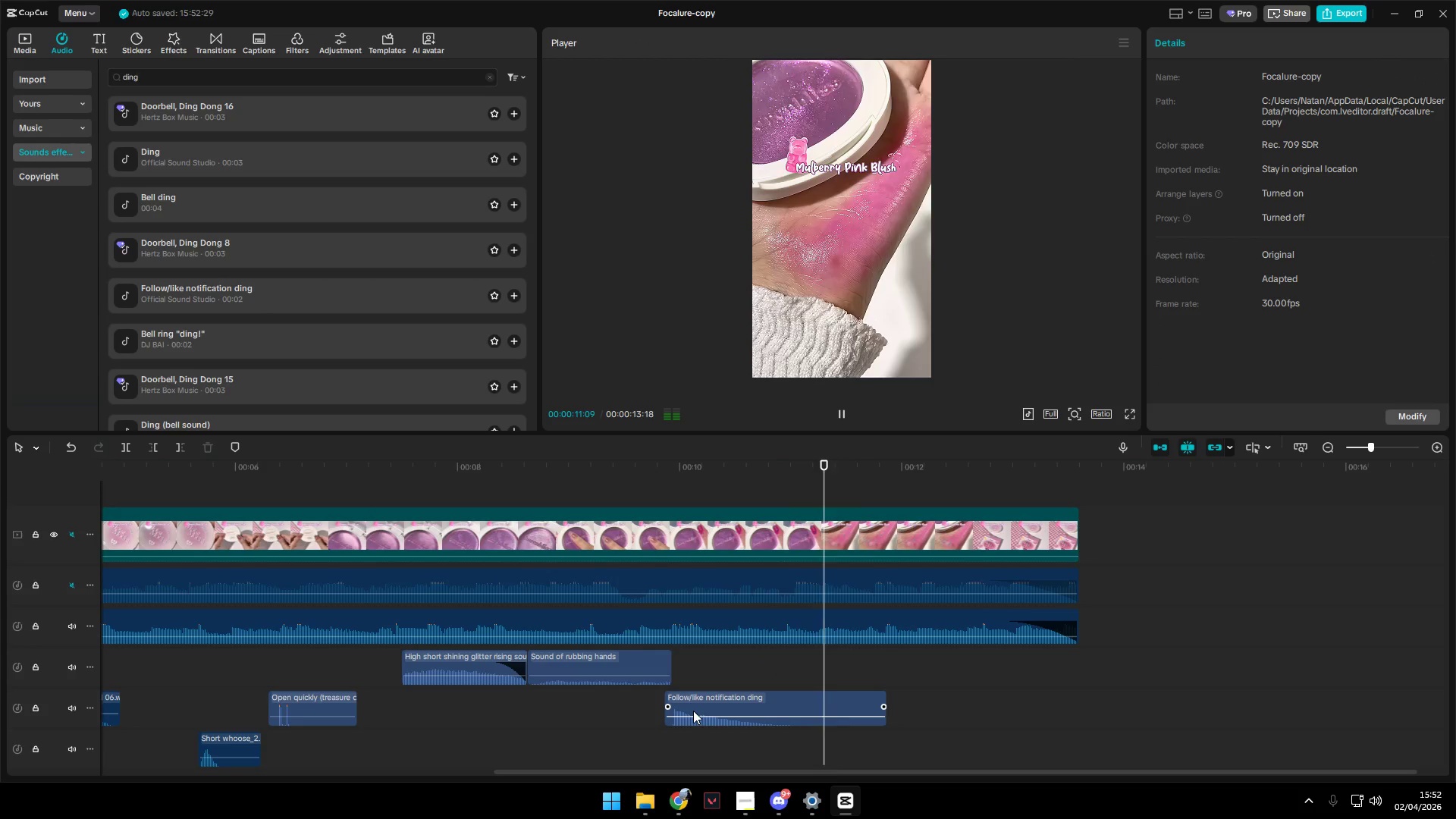 
key(Space)
 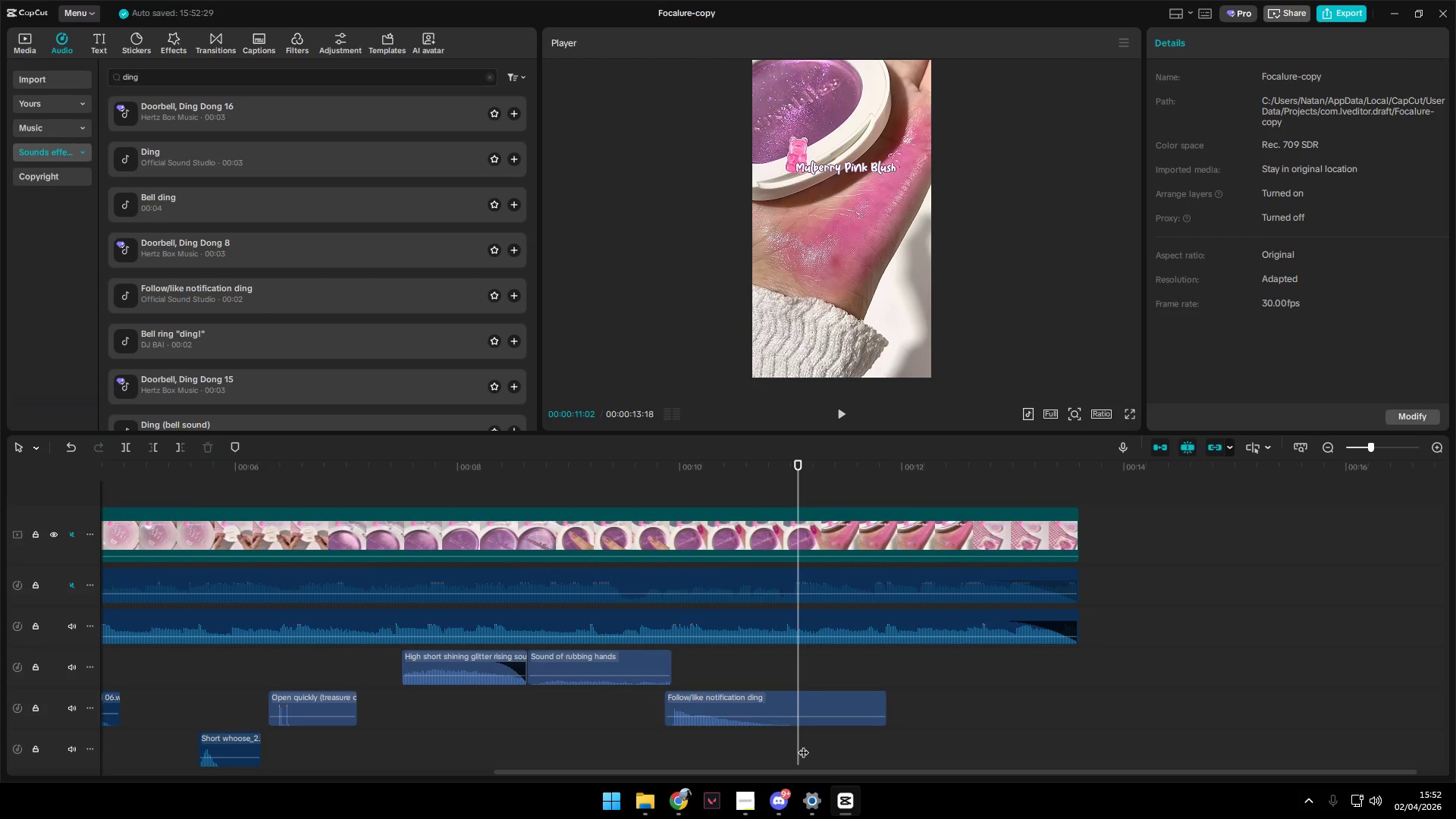 
key(Space)
 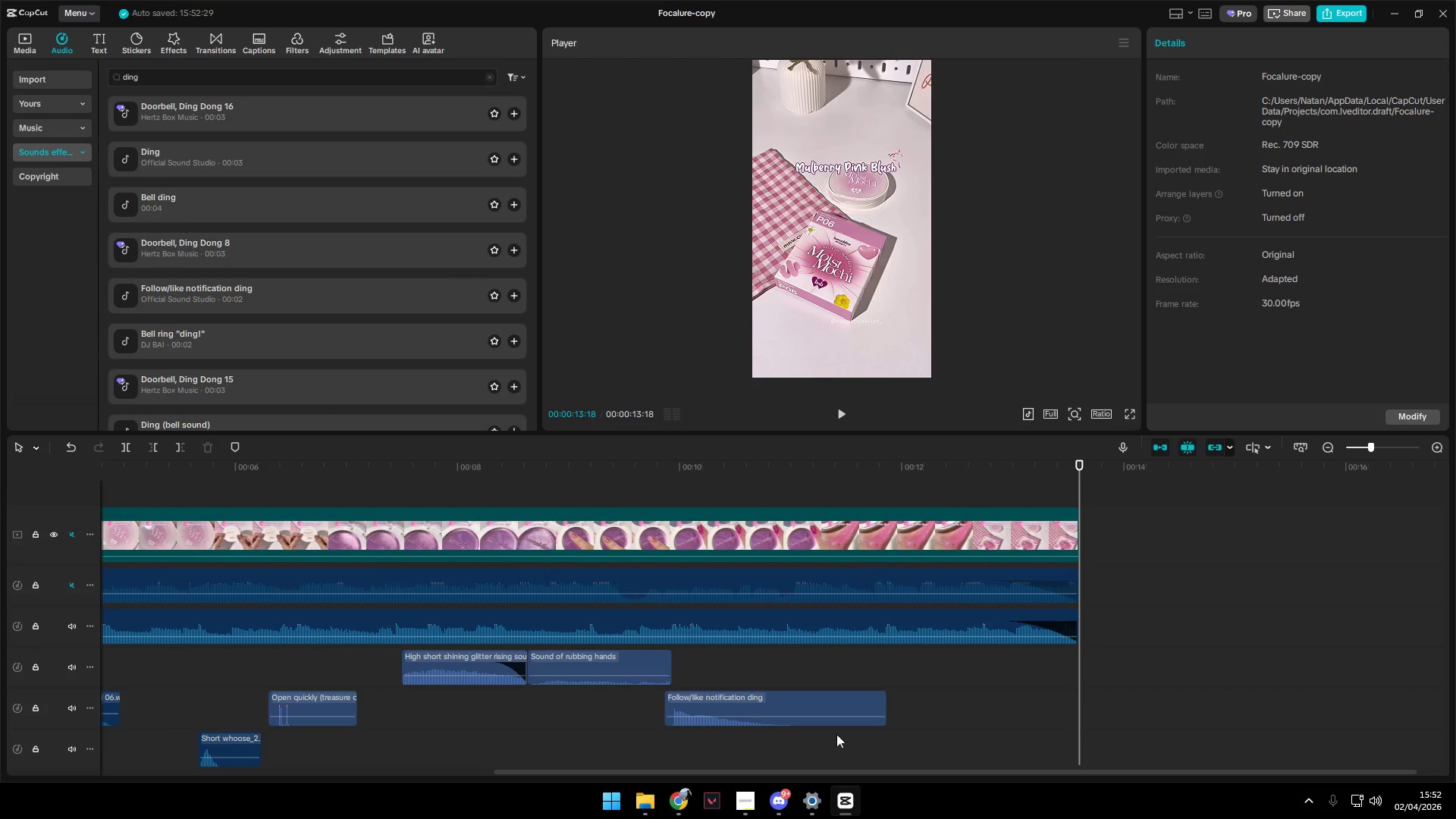 
hold_key(key=ControlLeft, duration=1.19)
scroll: coordinate [639, 740], scroll_direction: down, amount: 21.0
 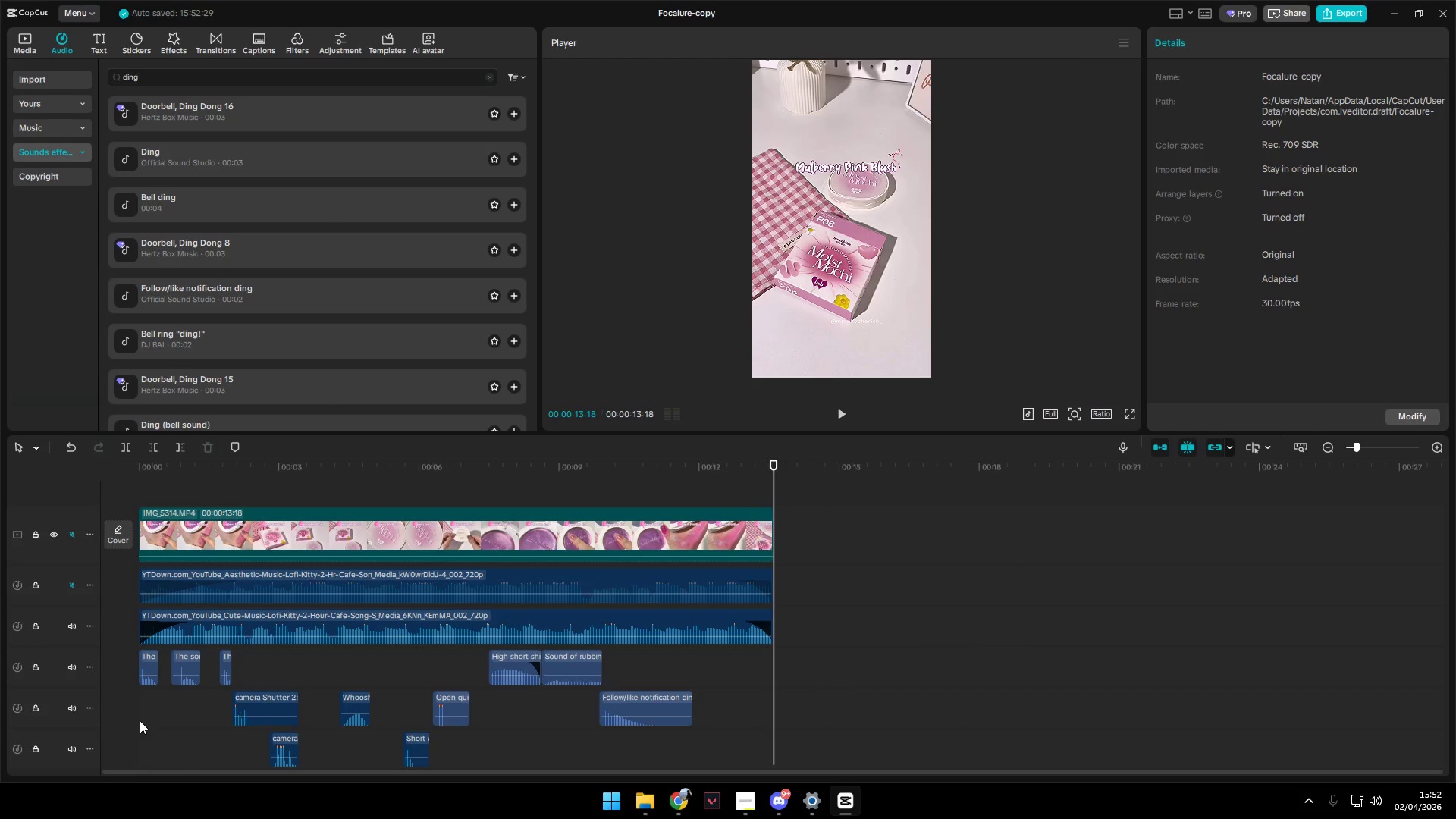 
left_click([144, 720])
 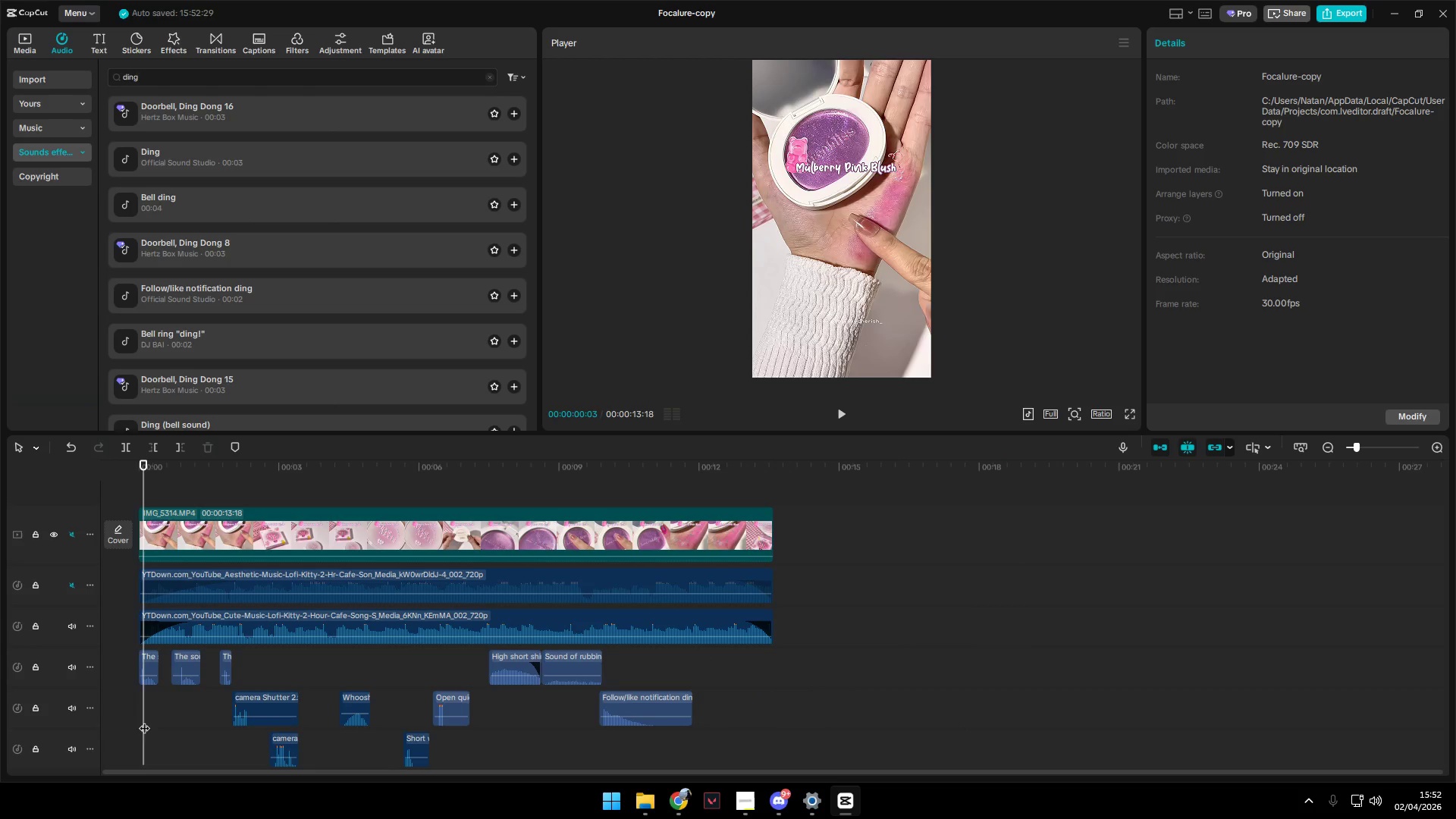 
left_click_drag(start_coordinate=[144, 720], to_coordinate=[106, 719])
 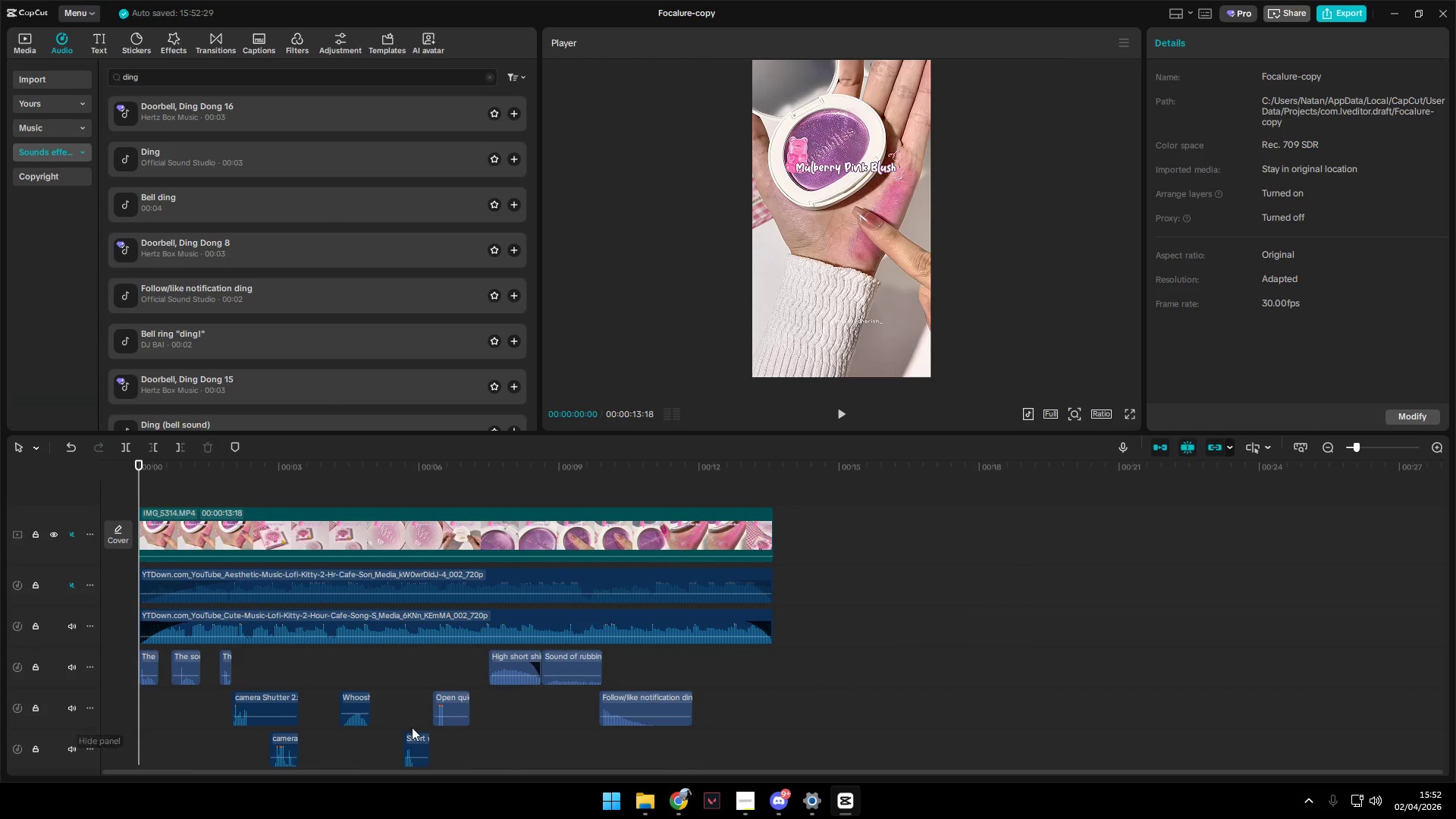 
key(Space)
 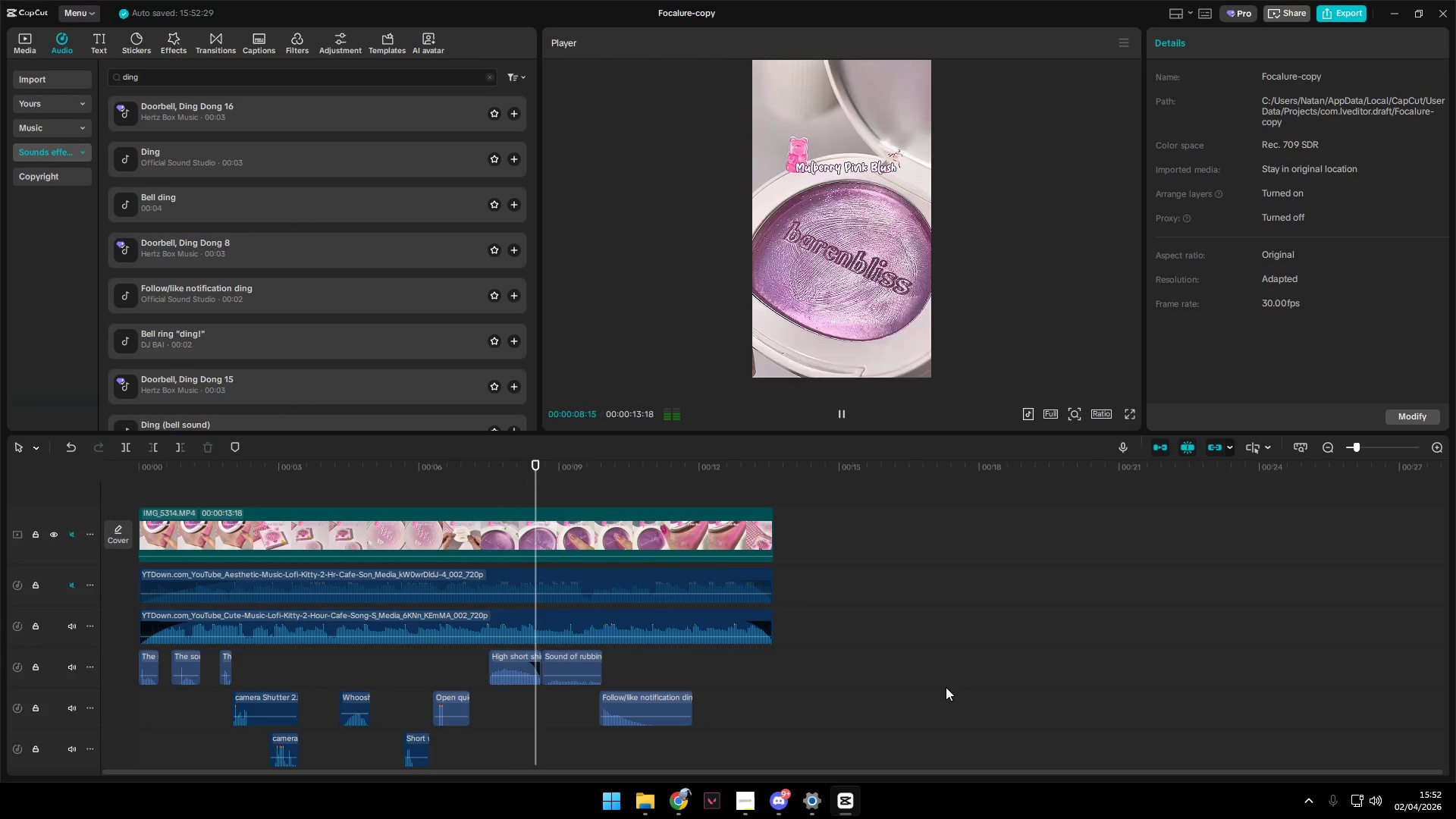 
wait(13.53)
 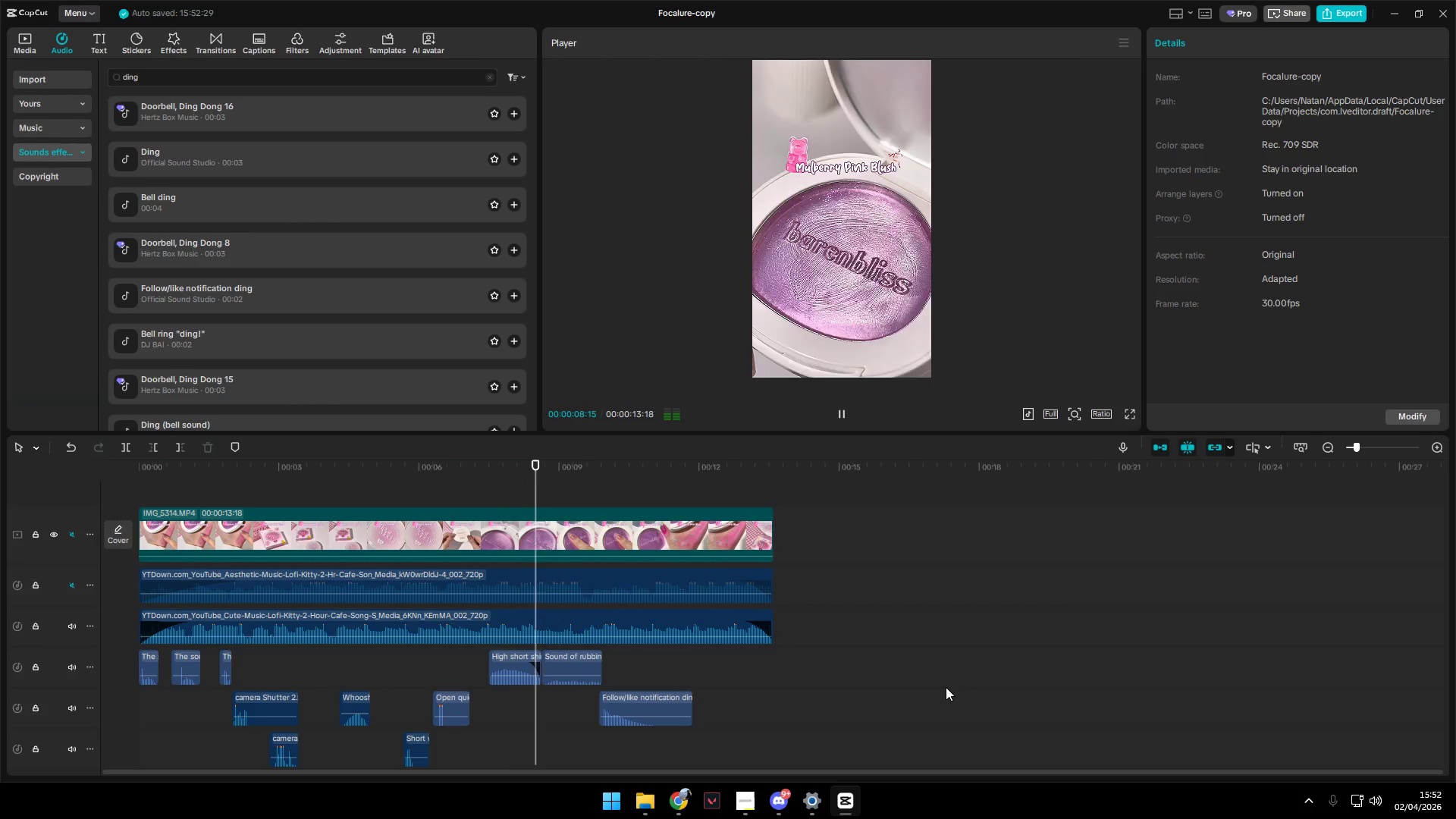 
key(Space)
 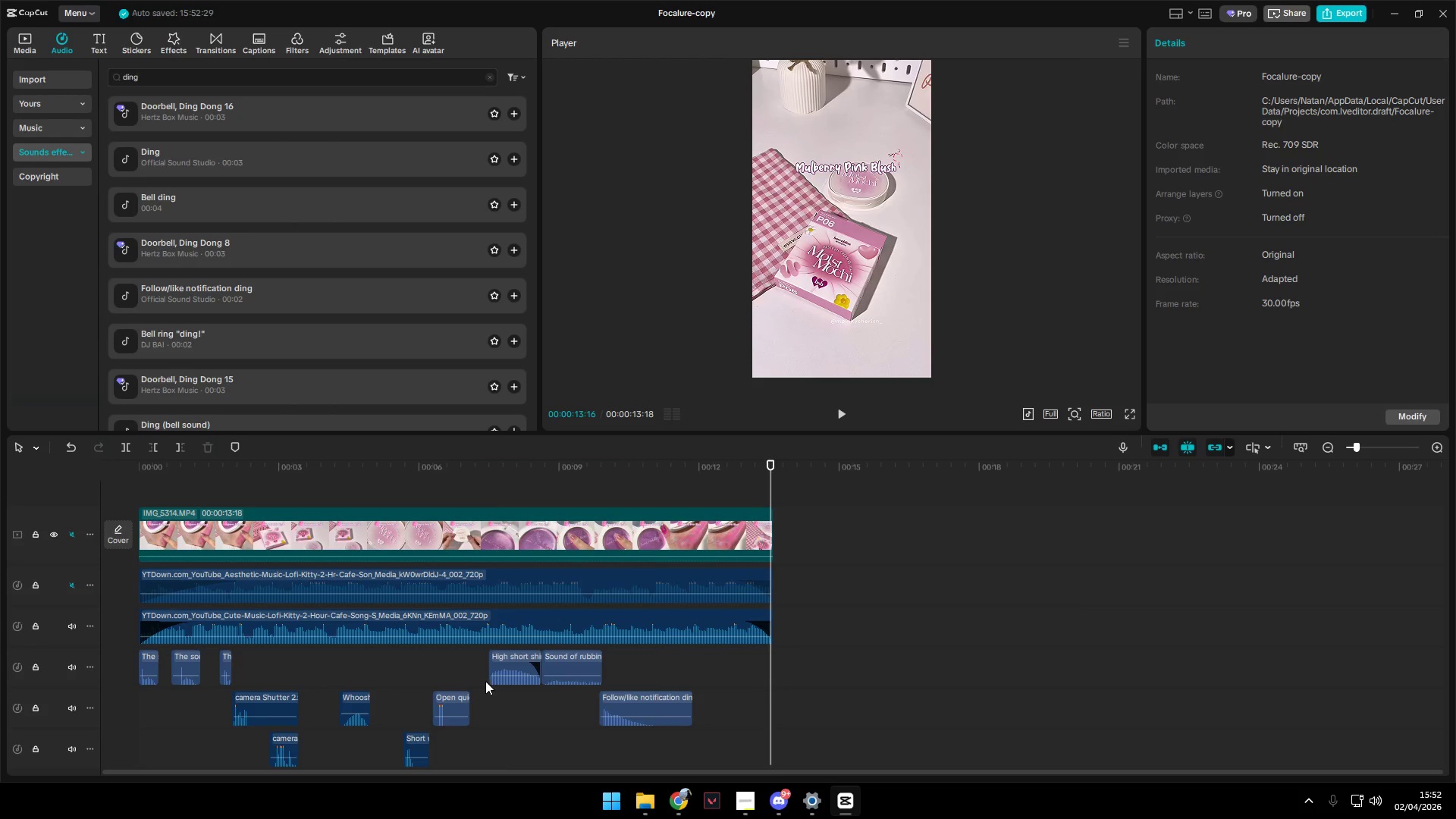 
left_click([481, 674])
 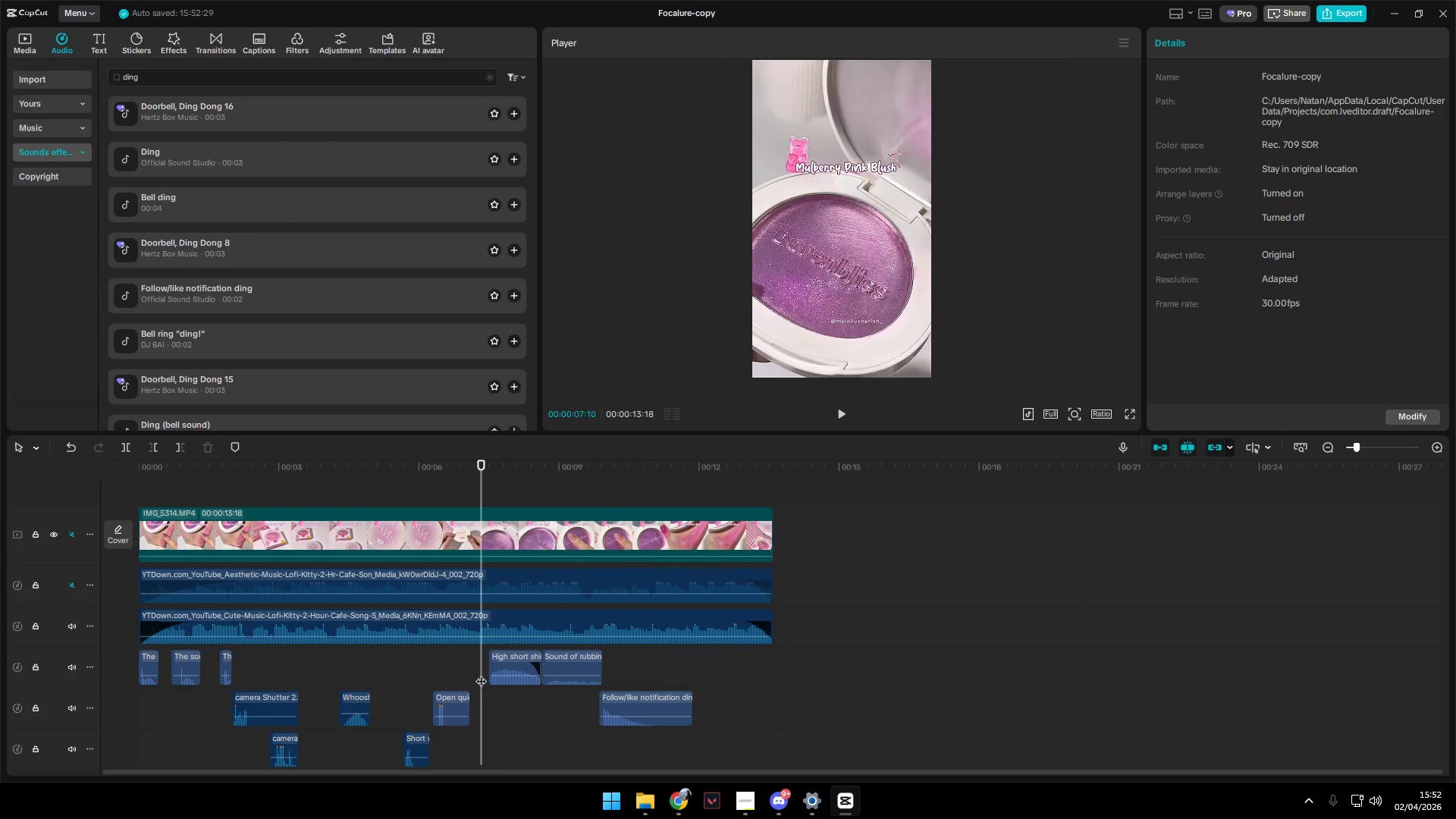 
type(  shining)
 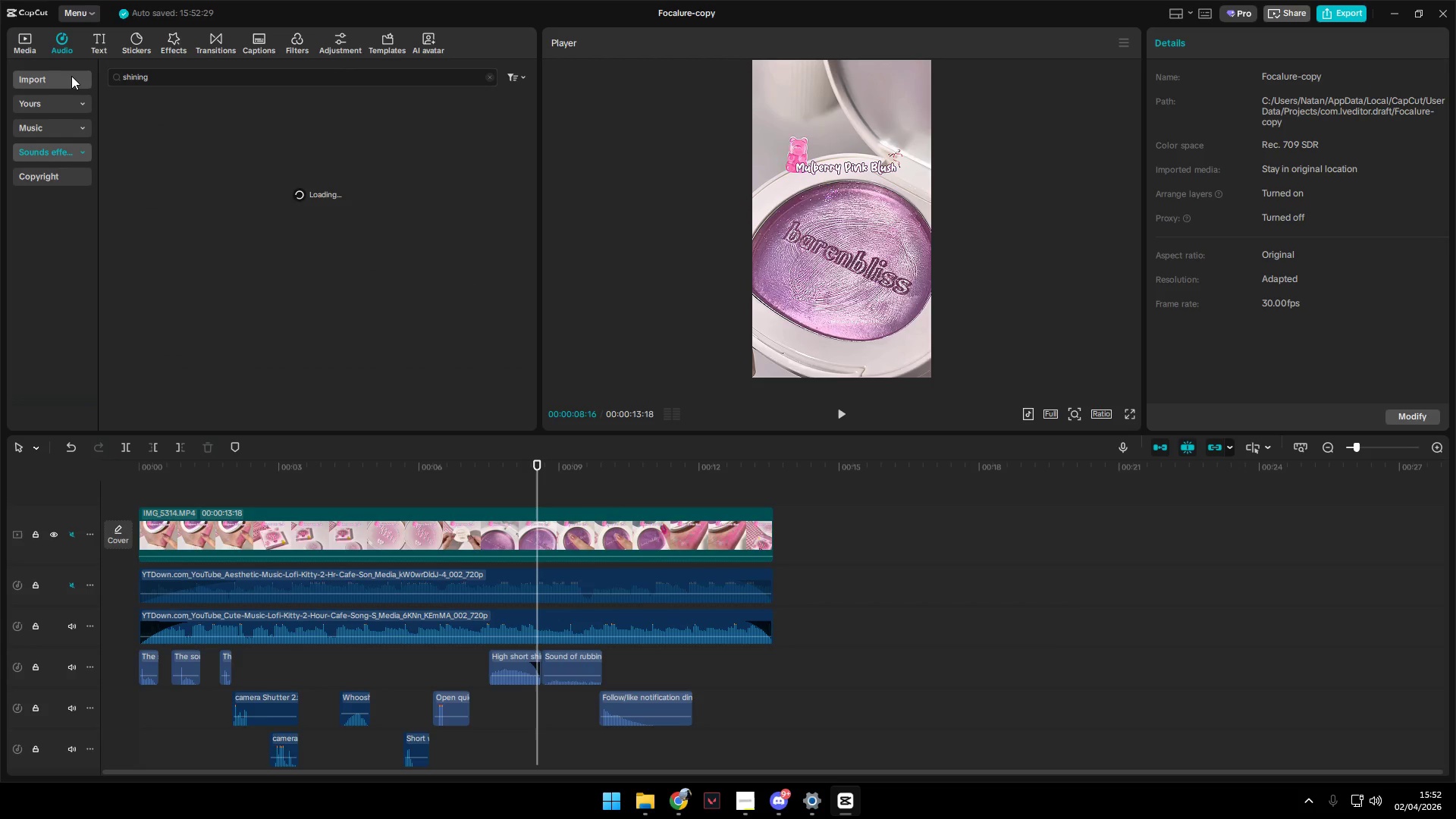 
left_click_drag(start_coordinate=[169, 82], to_coordinate=[76, 76])
 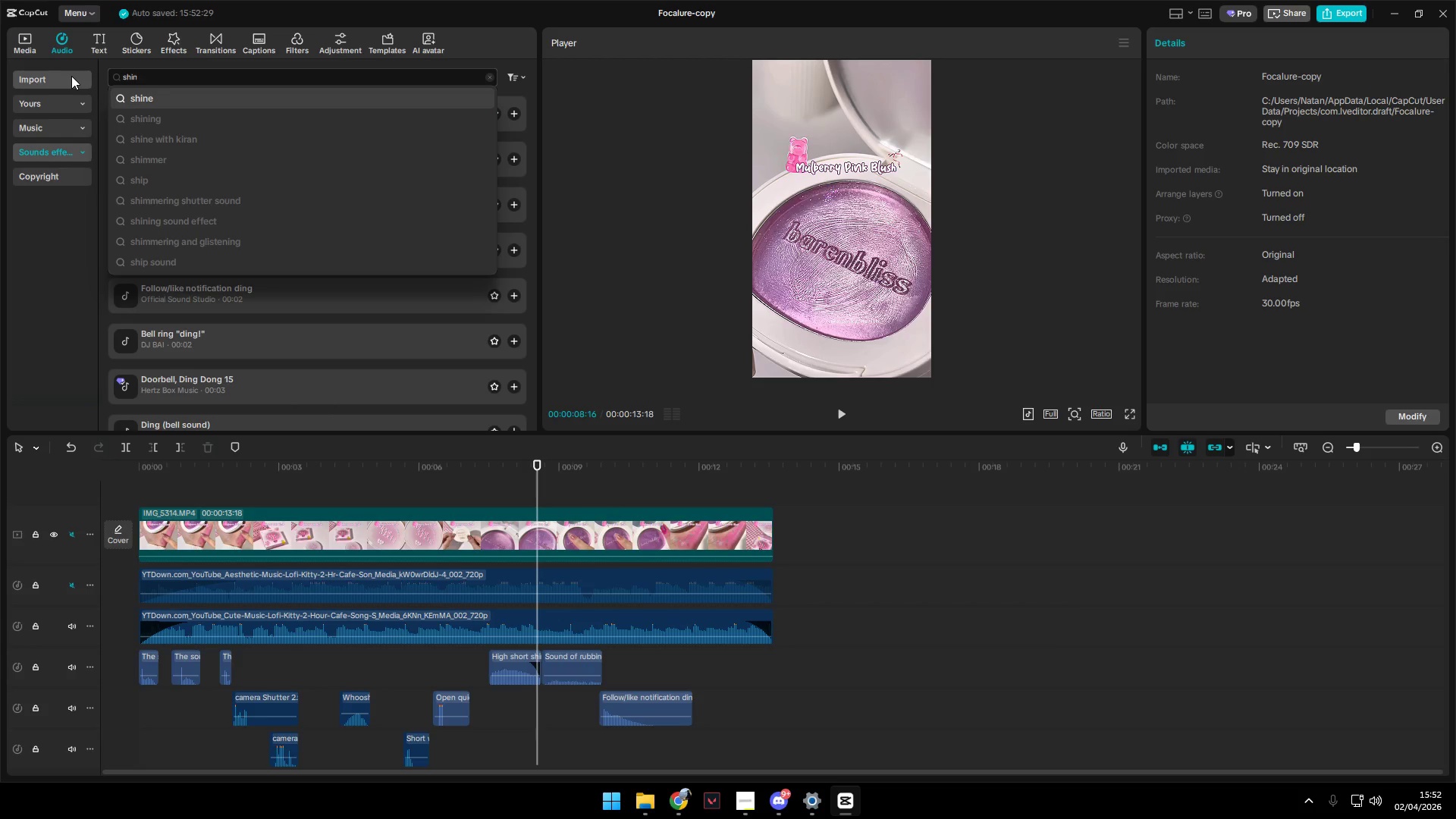 
key(Enter)
 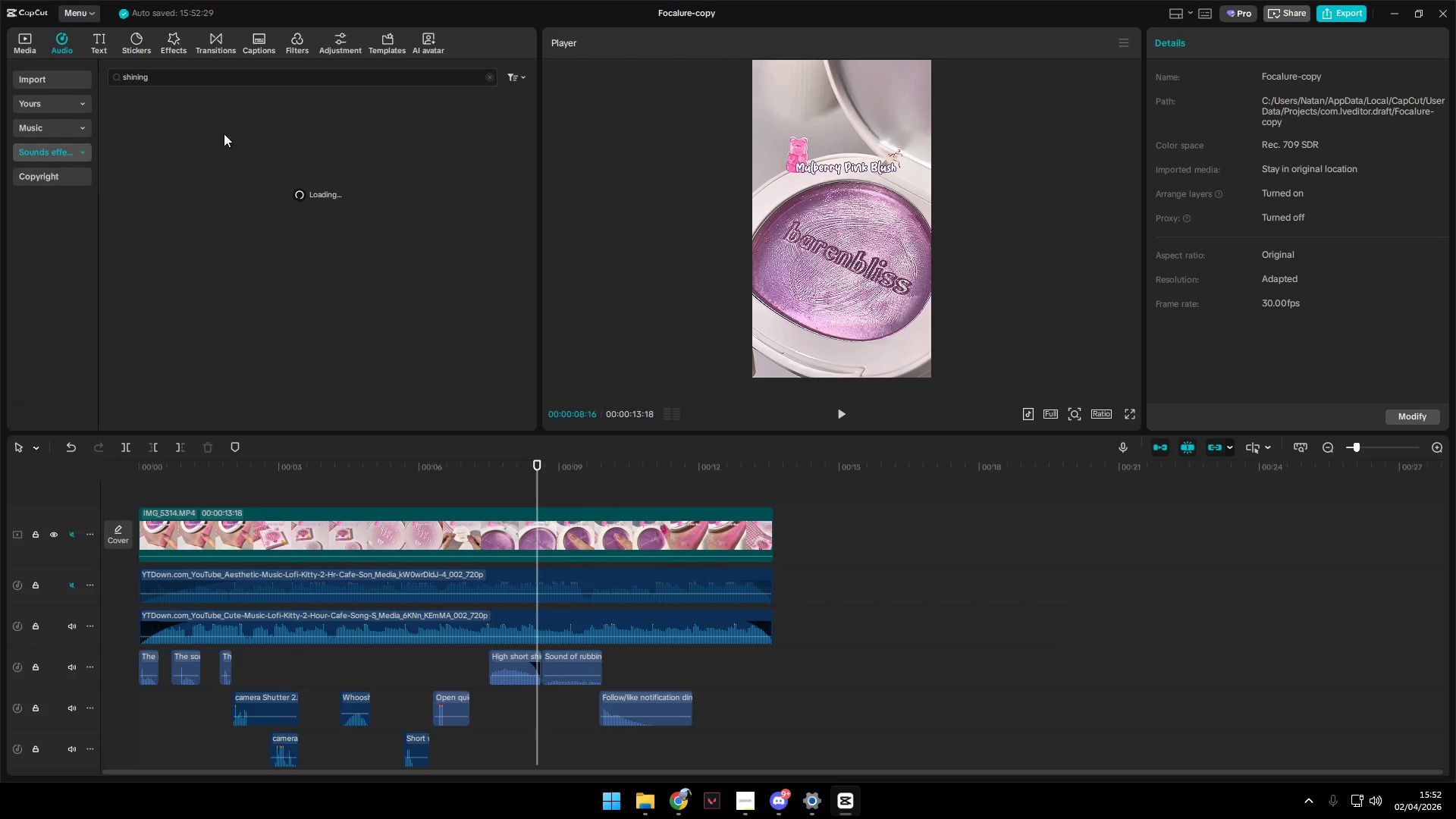 
left_click([221, 109])
 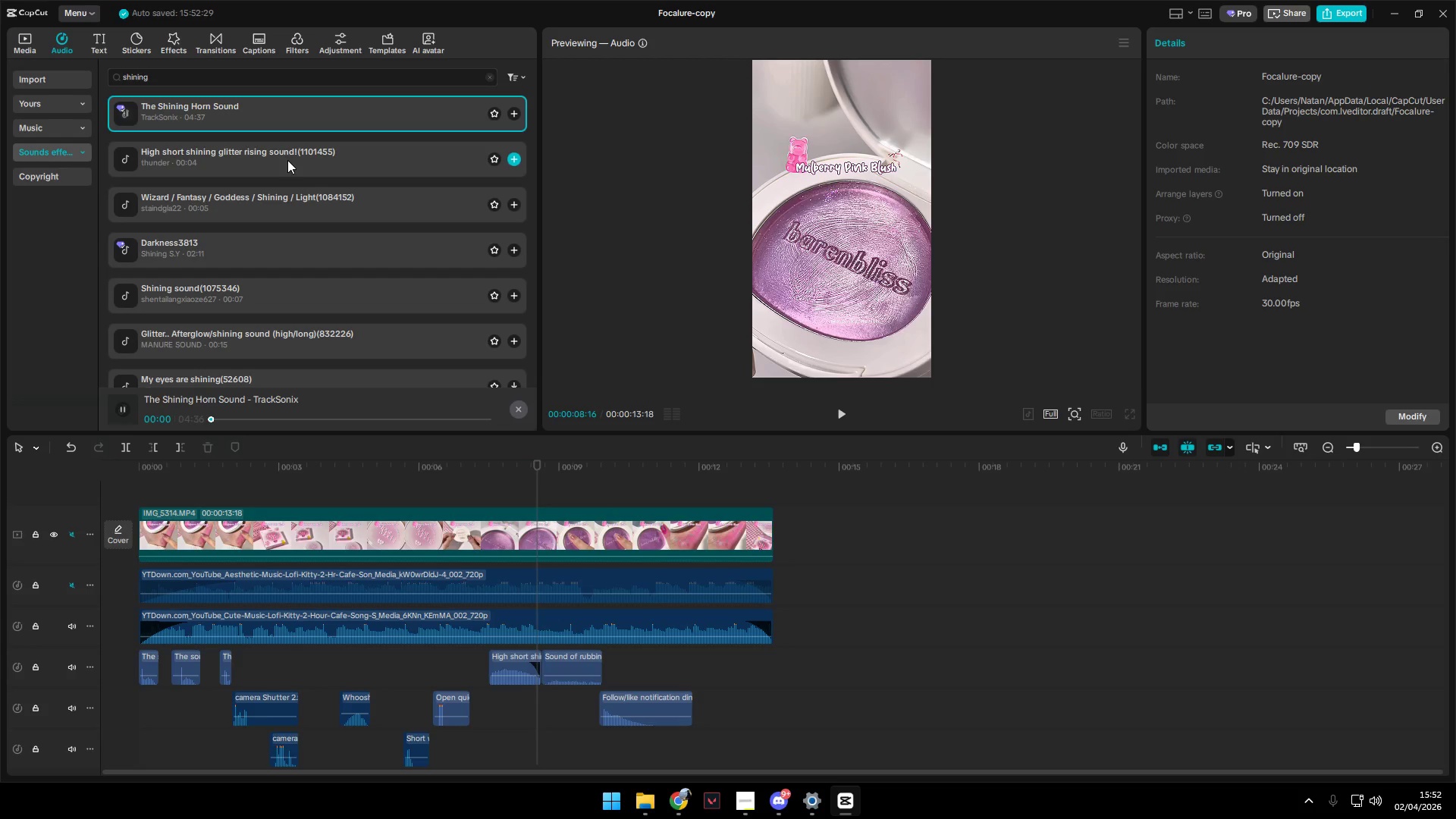 
left_click([287, 160])
 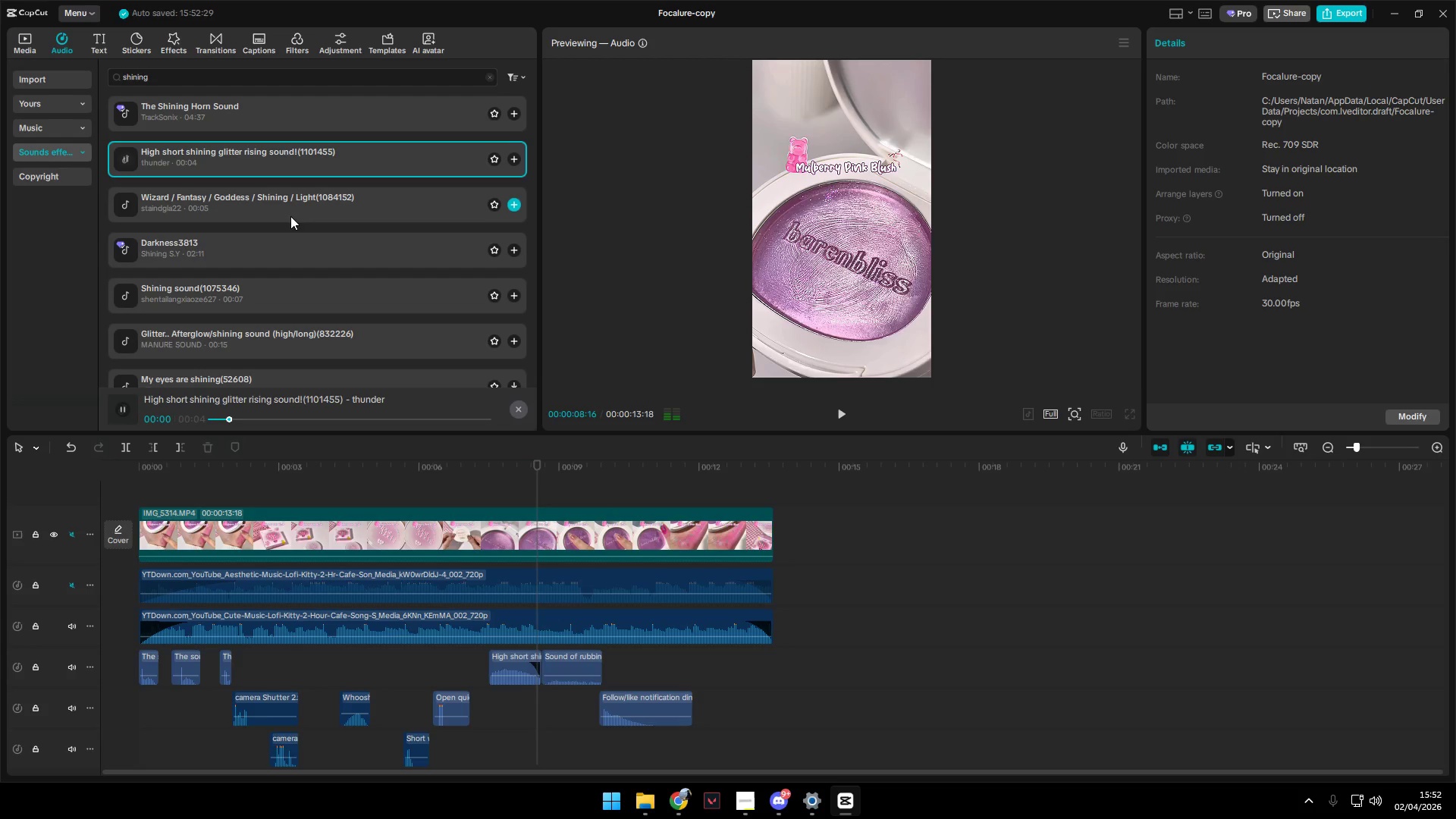 
left_click([297, 201])
 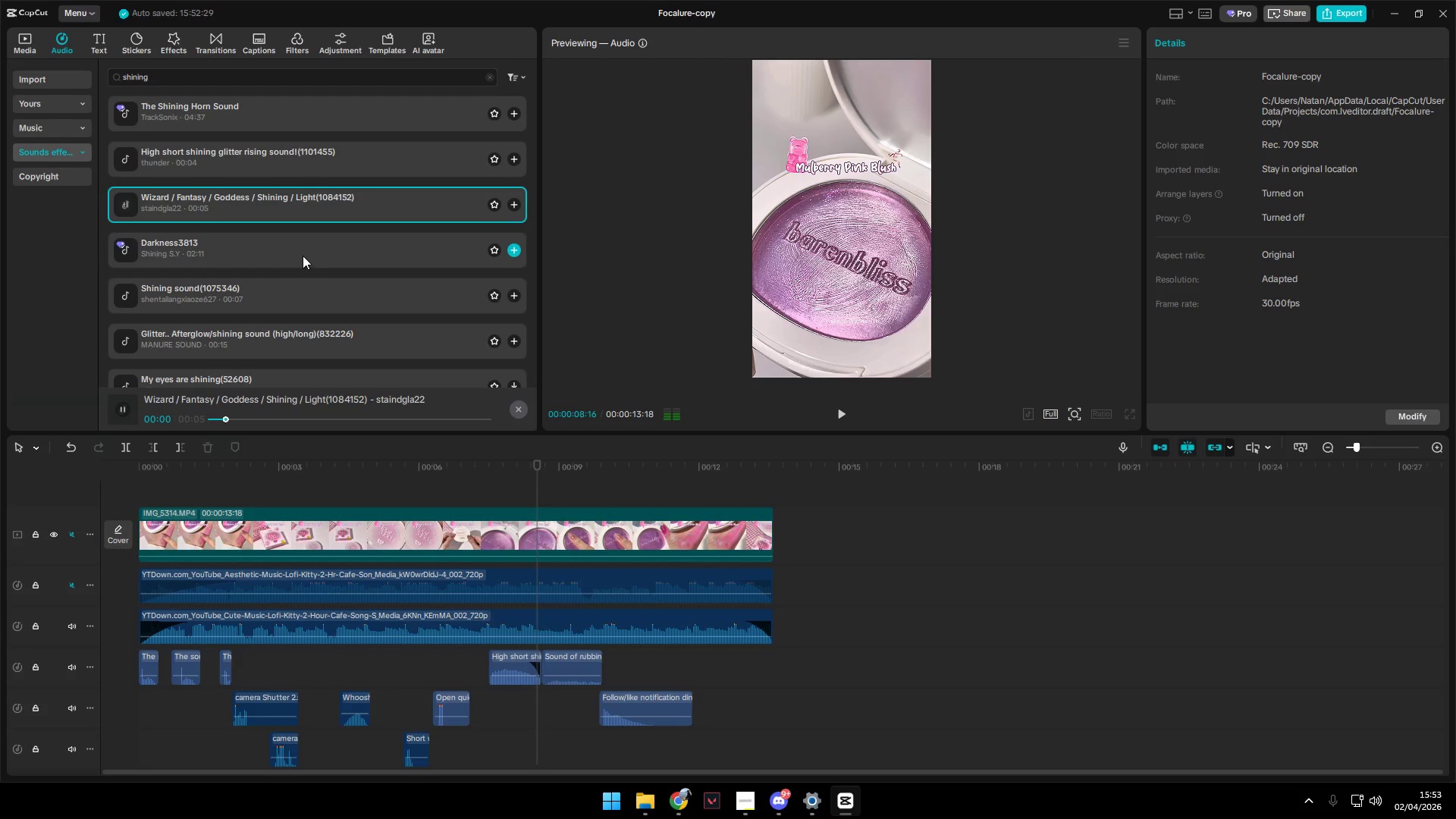 
left_click([299, 245])
 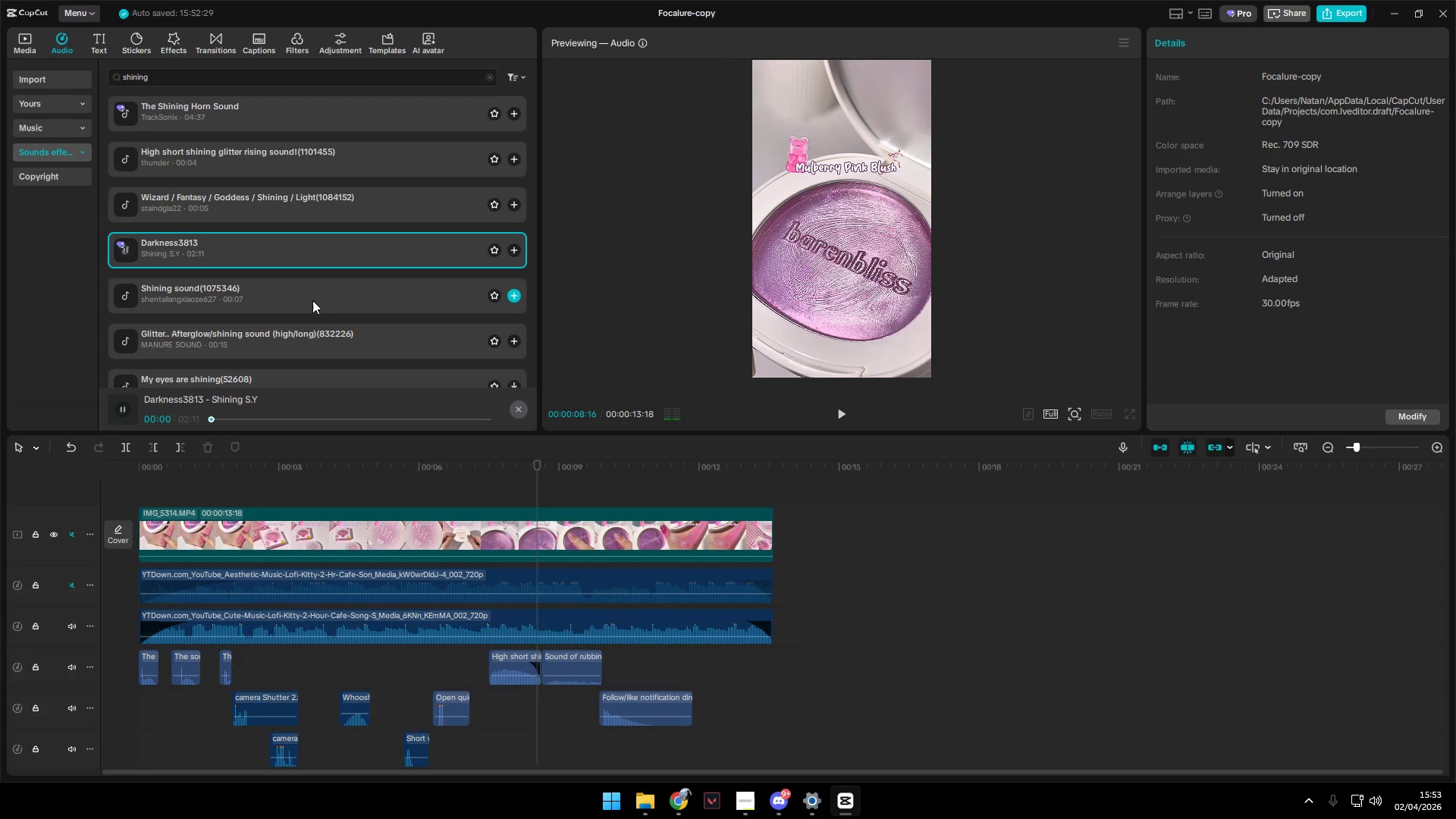 
left_click([312, 298])
 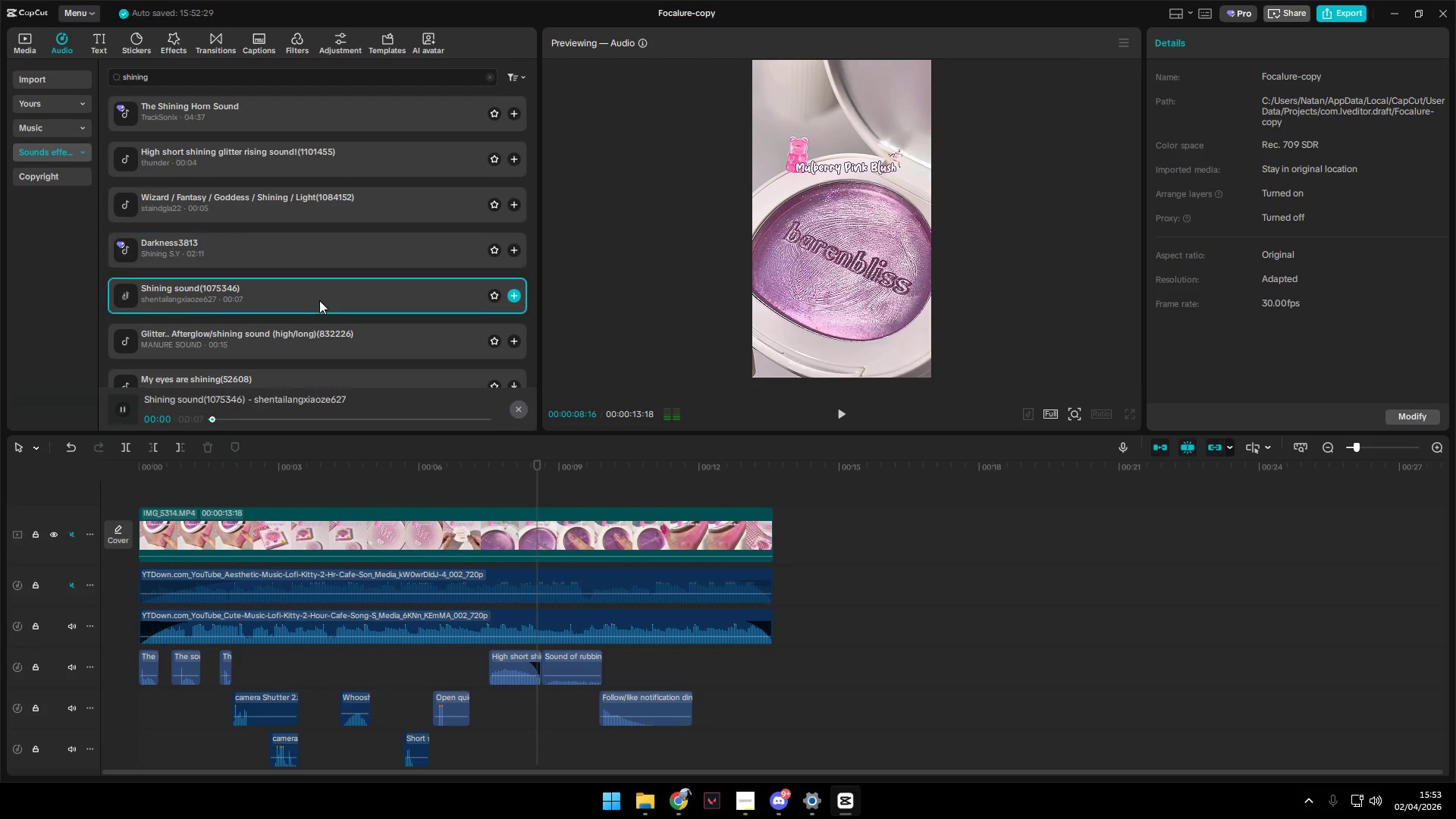 
scroll: coordinate [325, 302], scroll_direction: down, amount: 1.0
 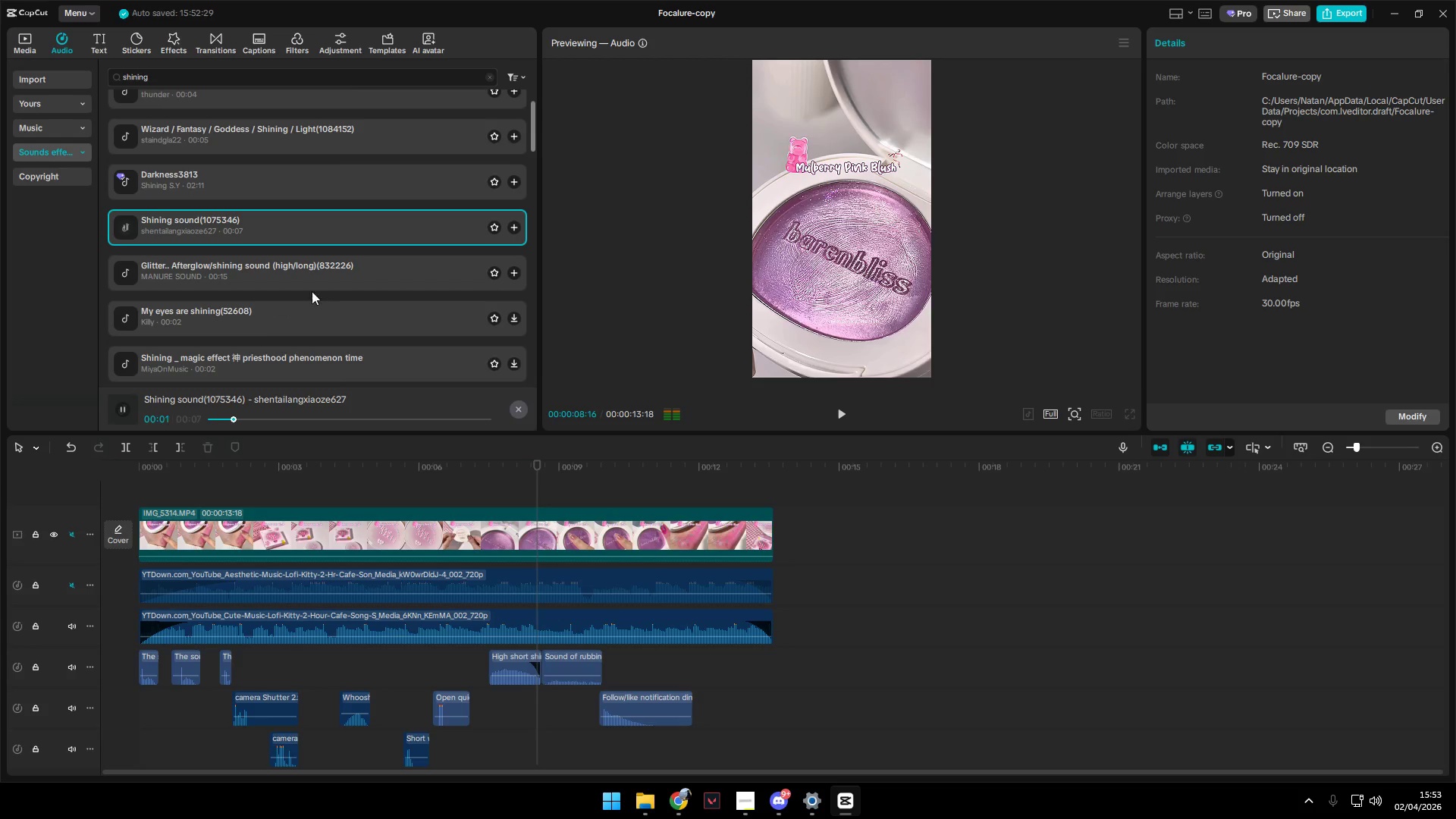 
left_click([306, 281])
 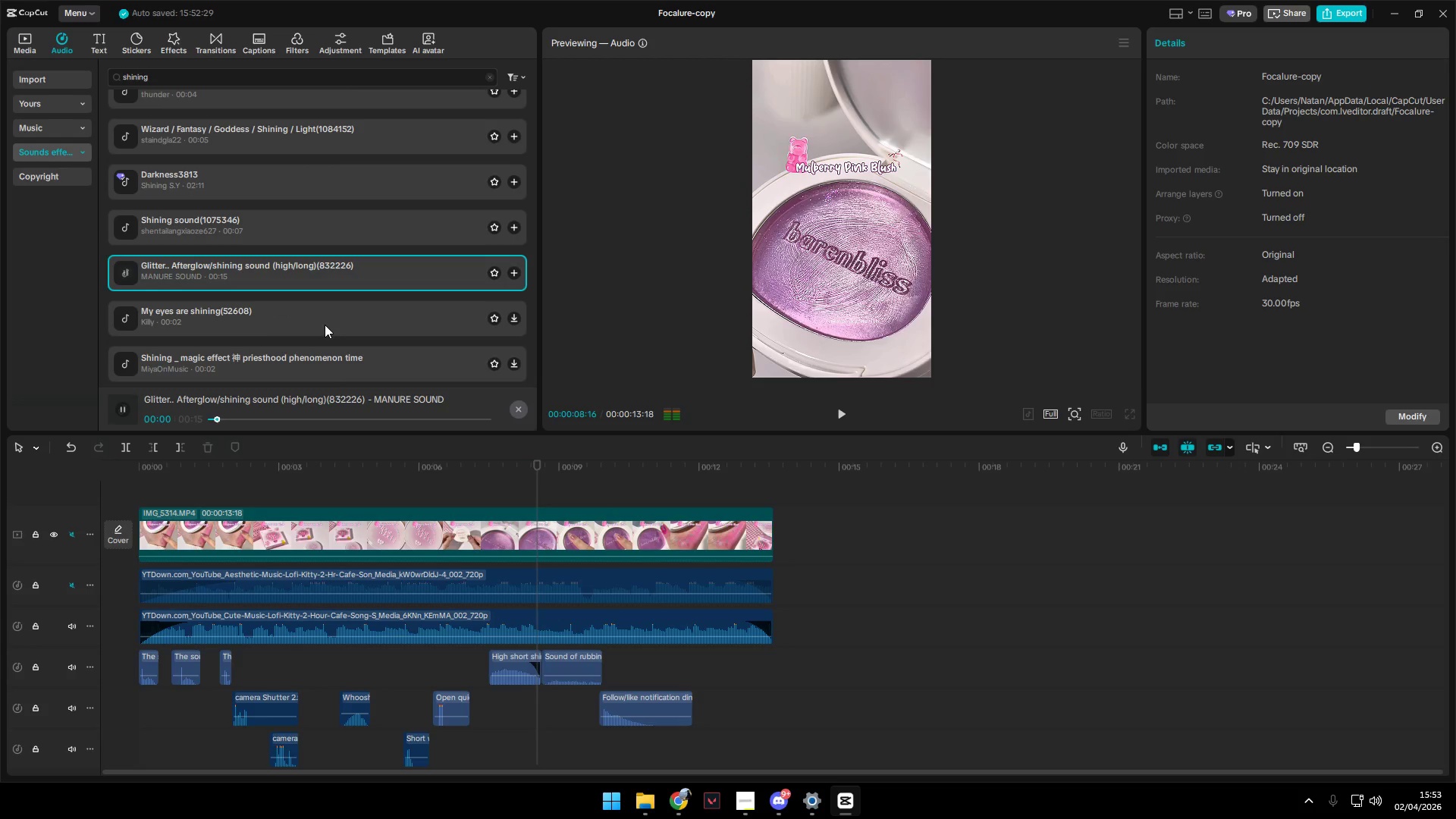 
left_click([325, 325])
 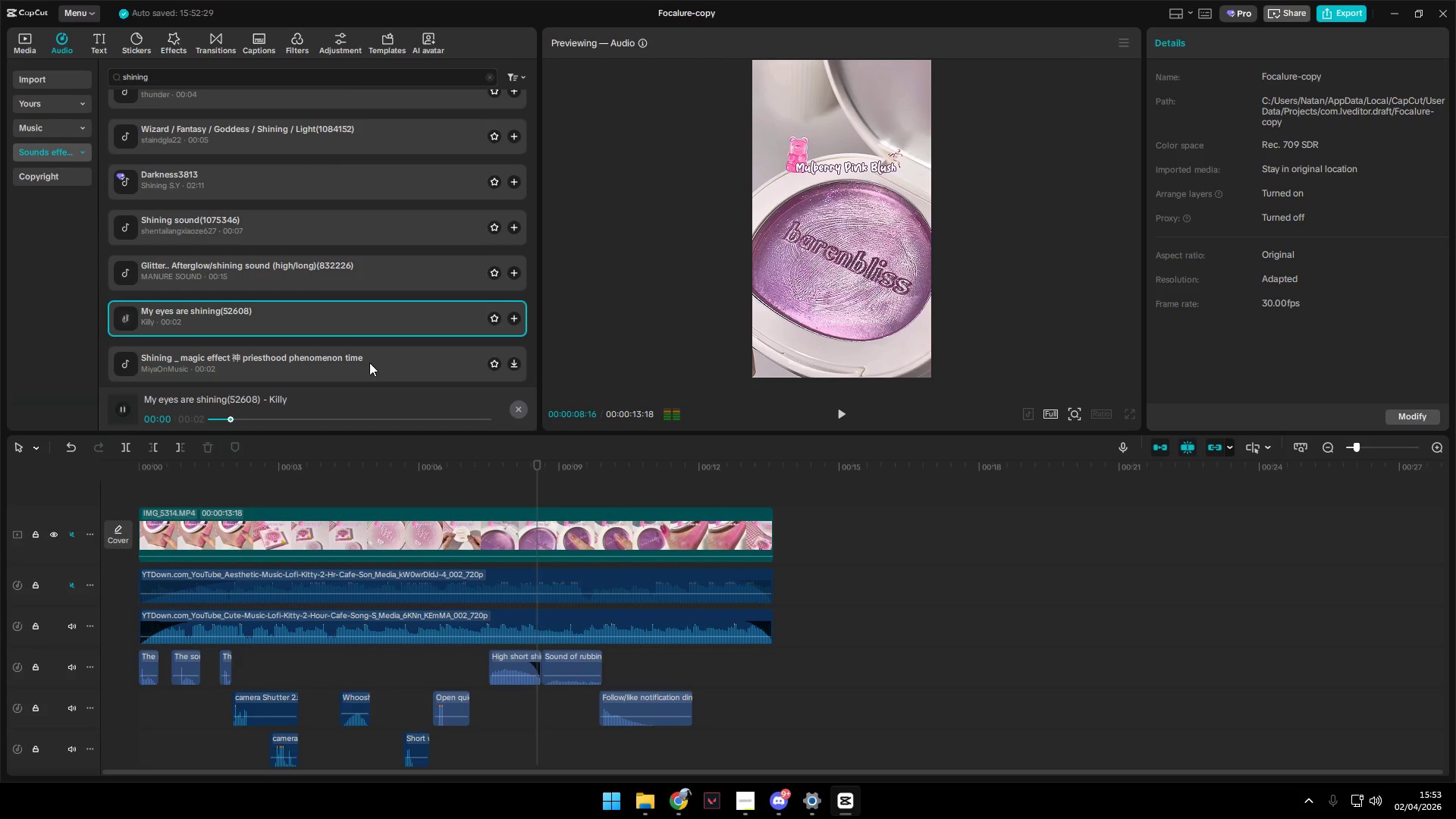 
left_click([372, 366])
 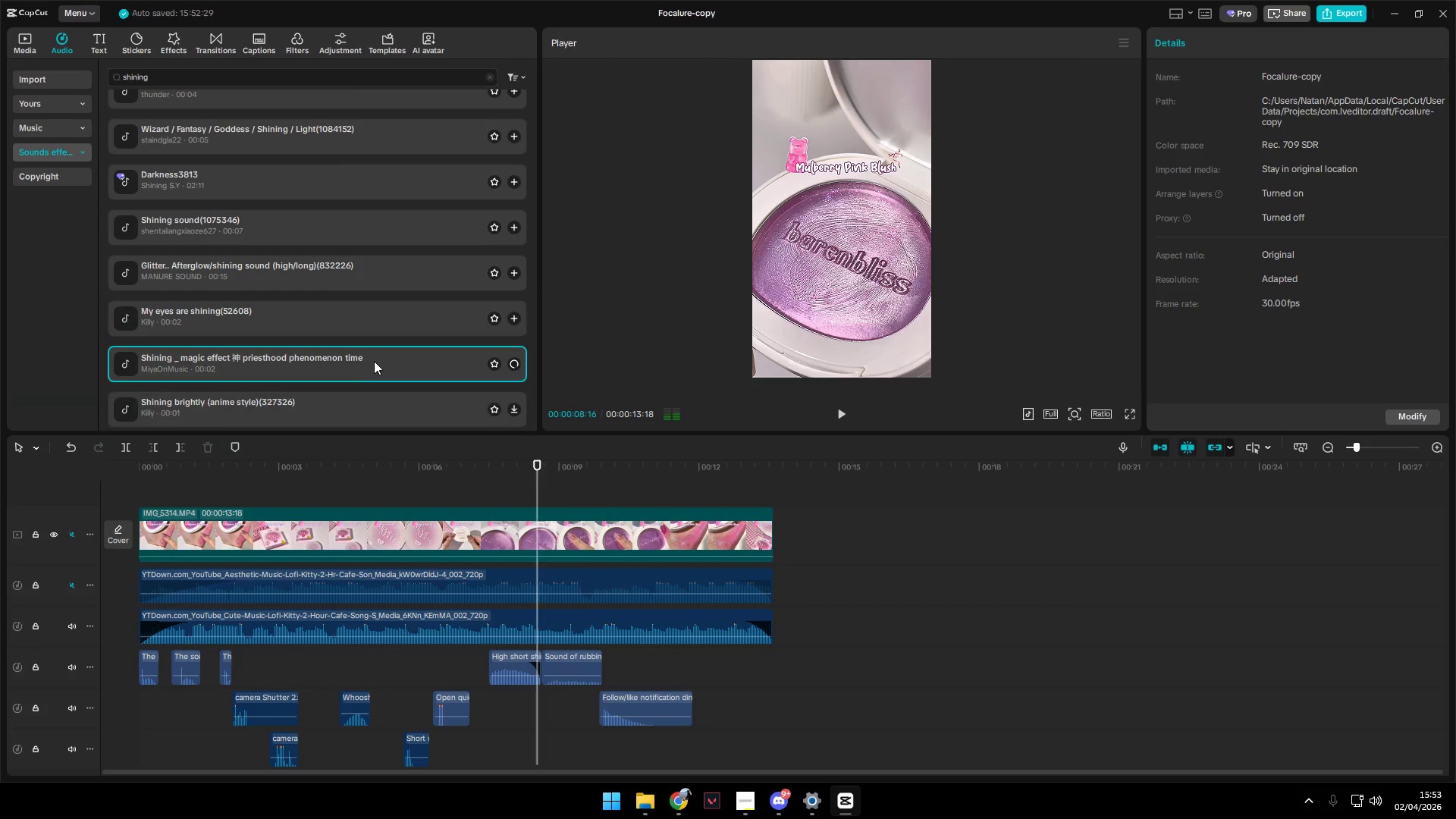 
scroll: coordinate [375, 360], scroll_direction: down, amount: 1.0
 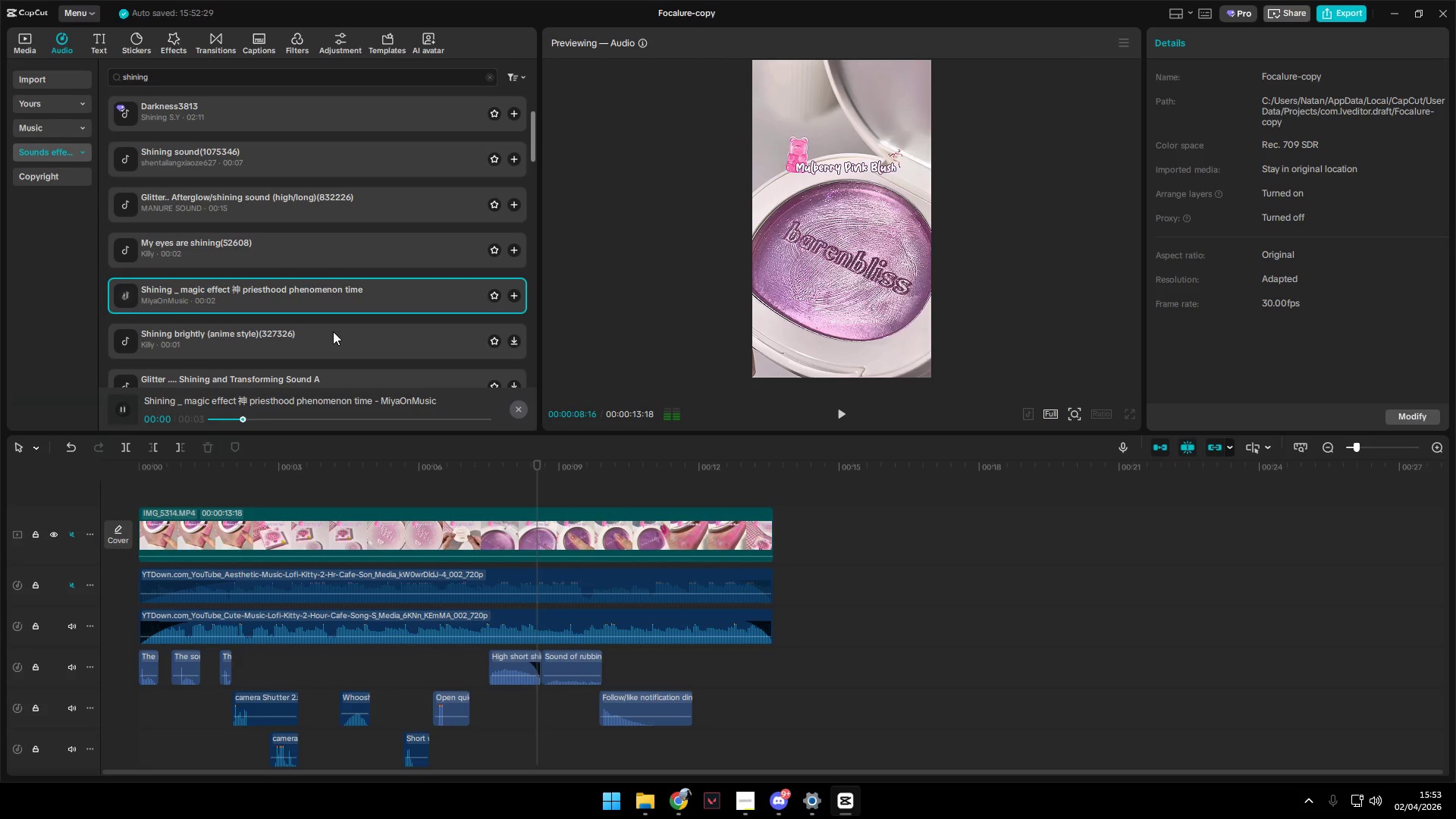 
left_click([333, 331])
 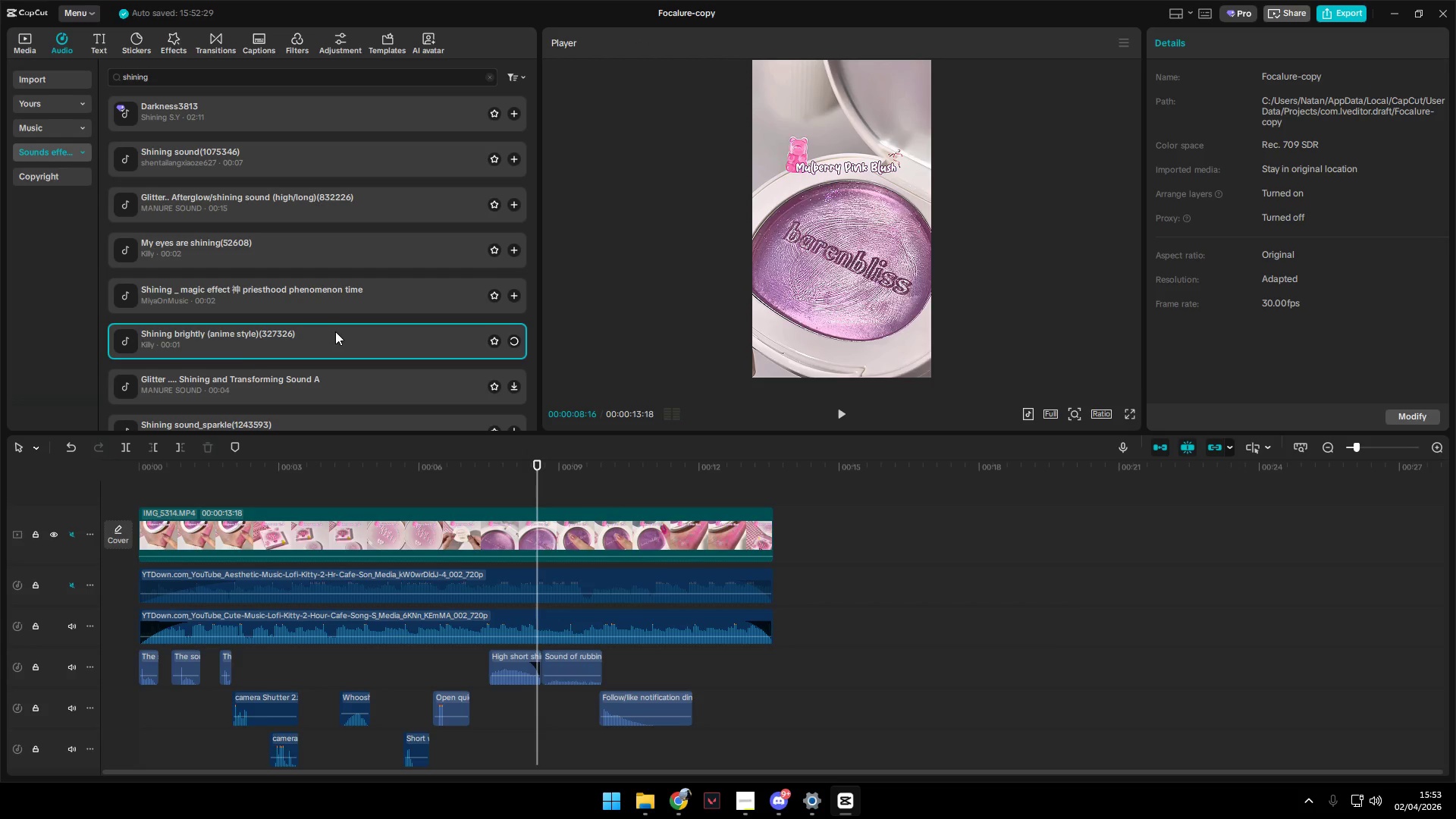 
scroll: coordinate [340, 331], scroll_direction: down, amount: 1.0
 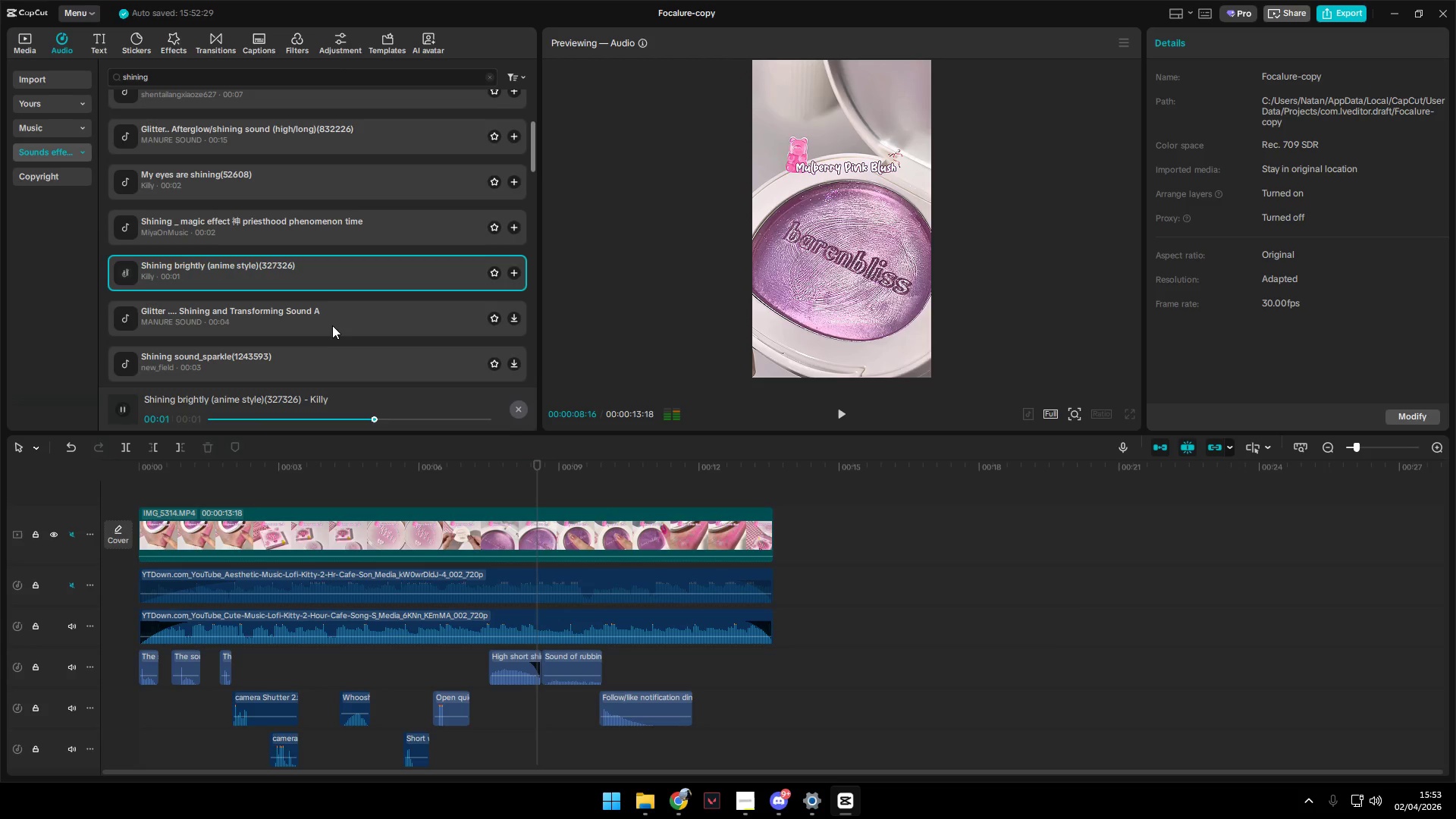 
left_click([328, 321])
 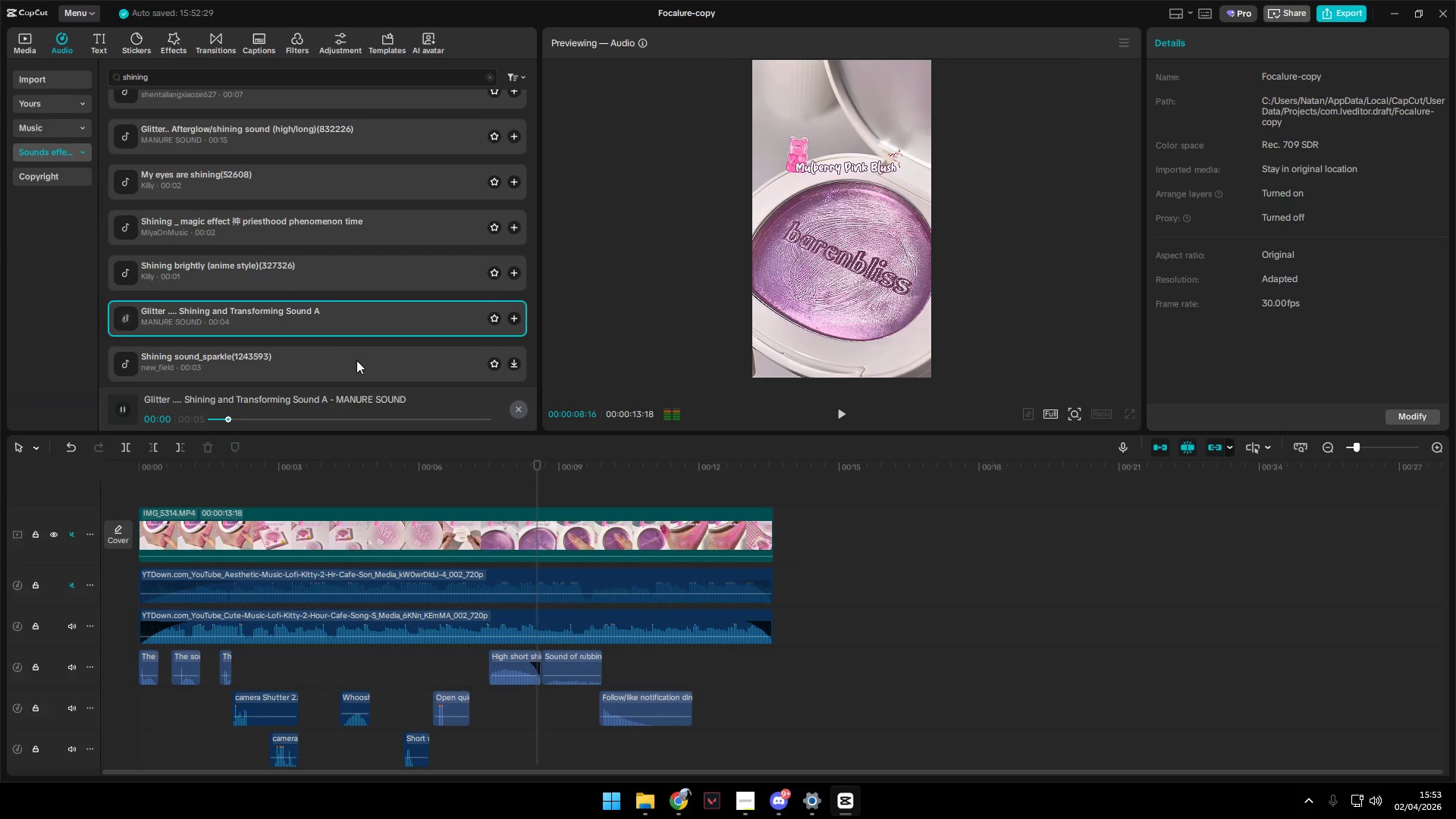 
left_click([356, 360])
 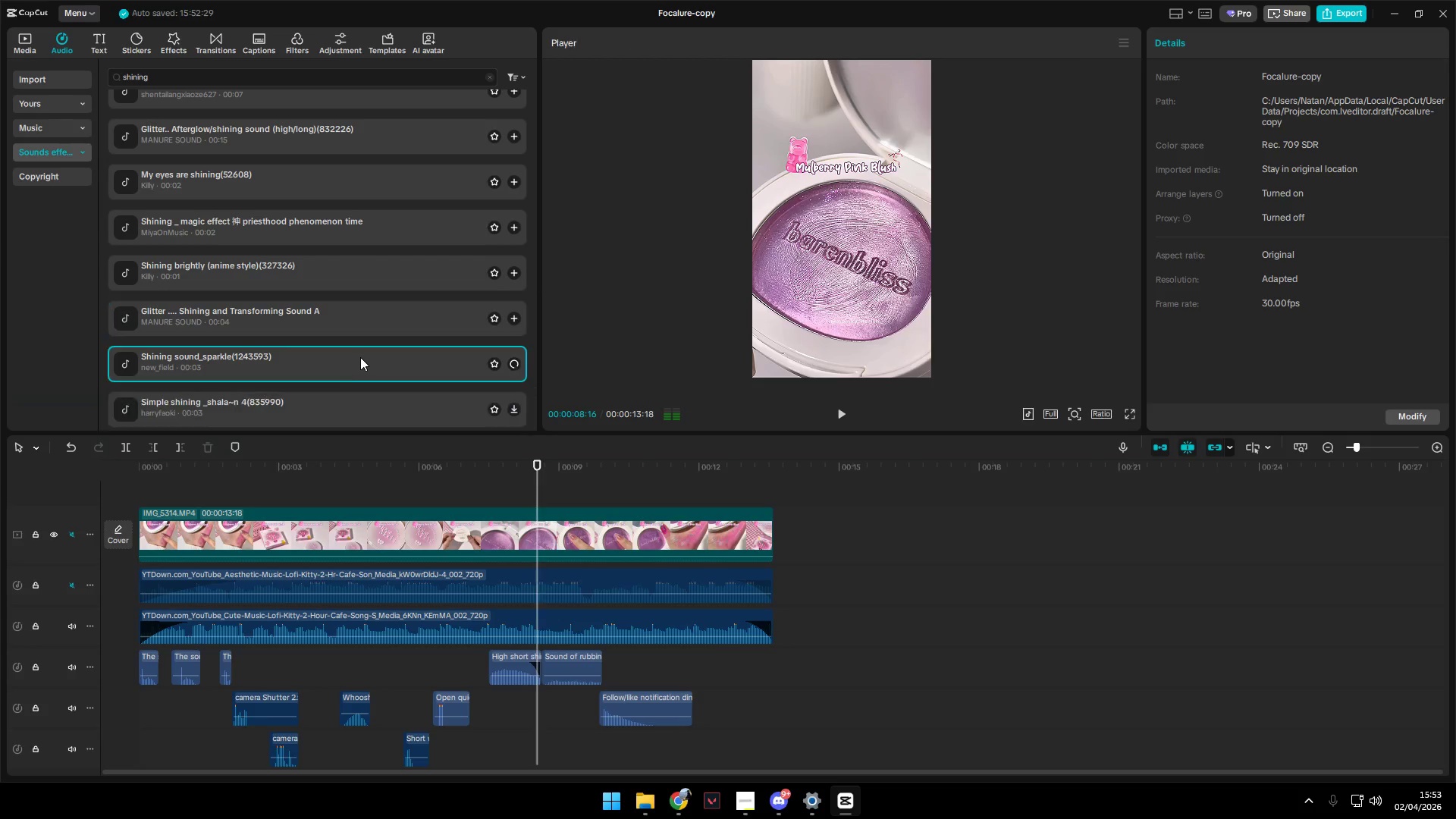 
scroll: coordinate [360, 356], scroll_direction: down, amount: 1.0
 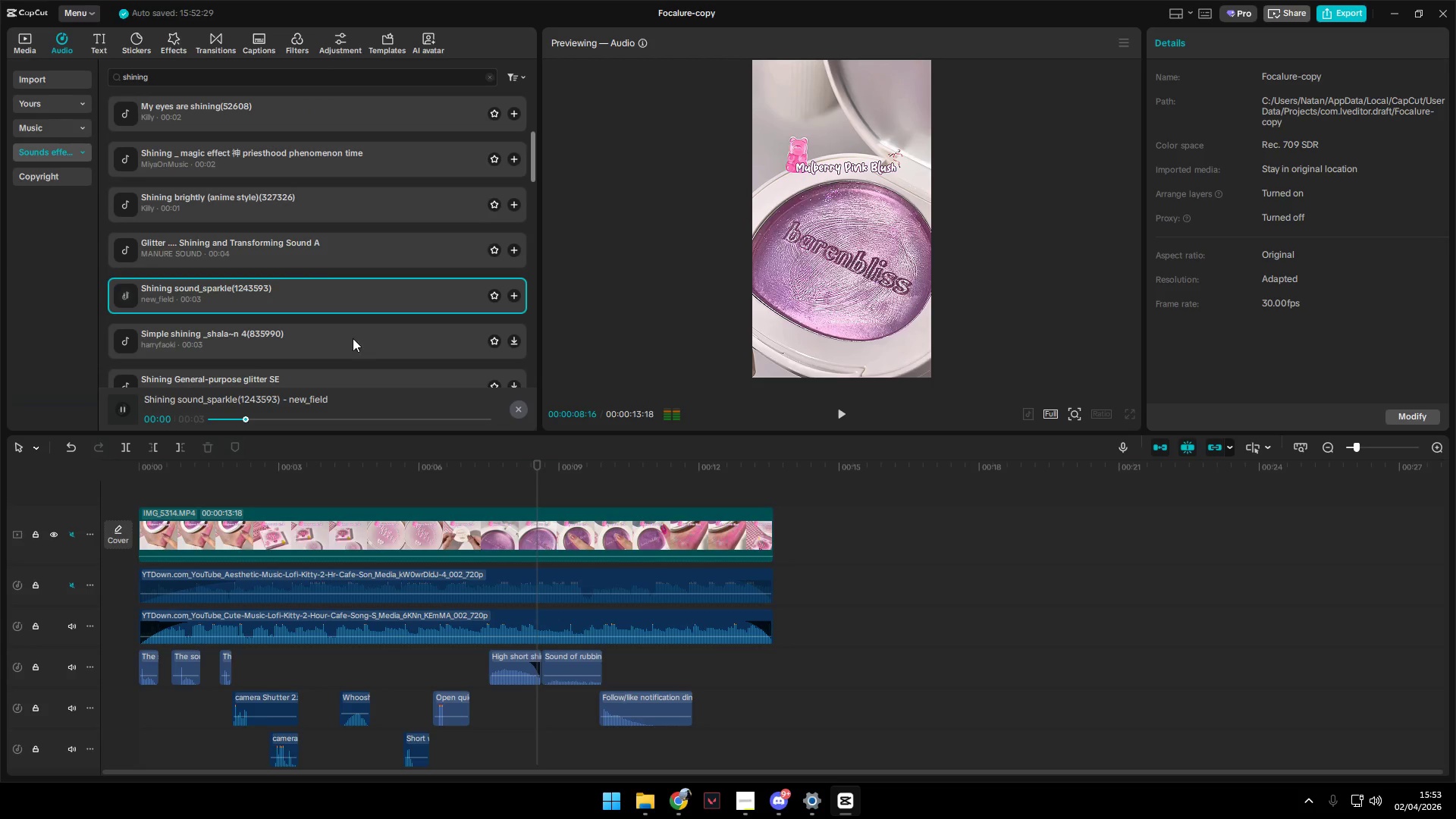 
left_click([352, 337])
 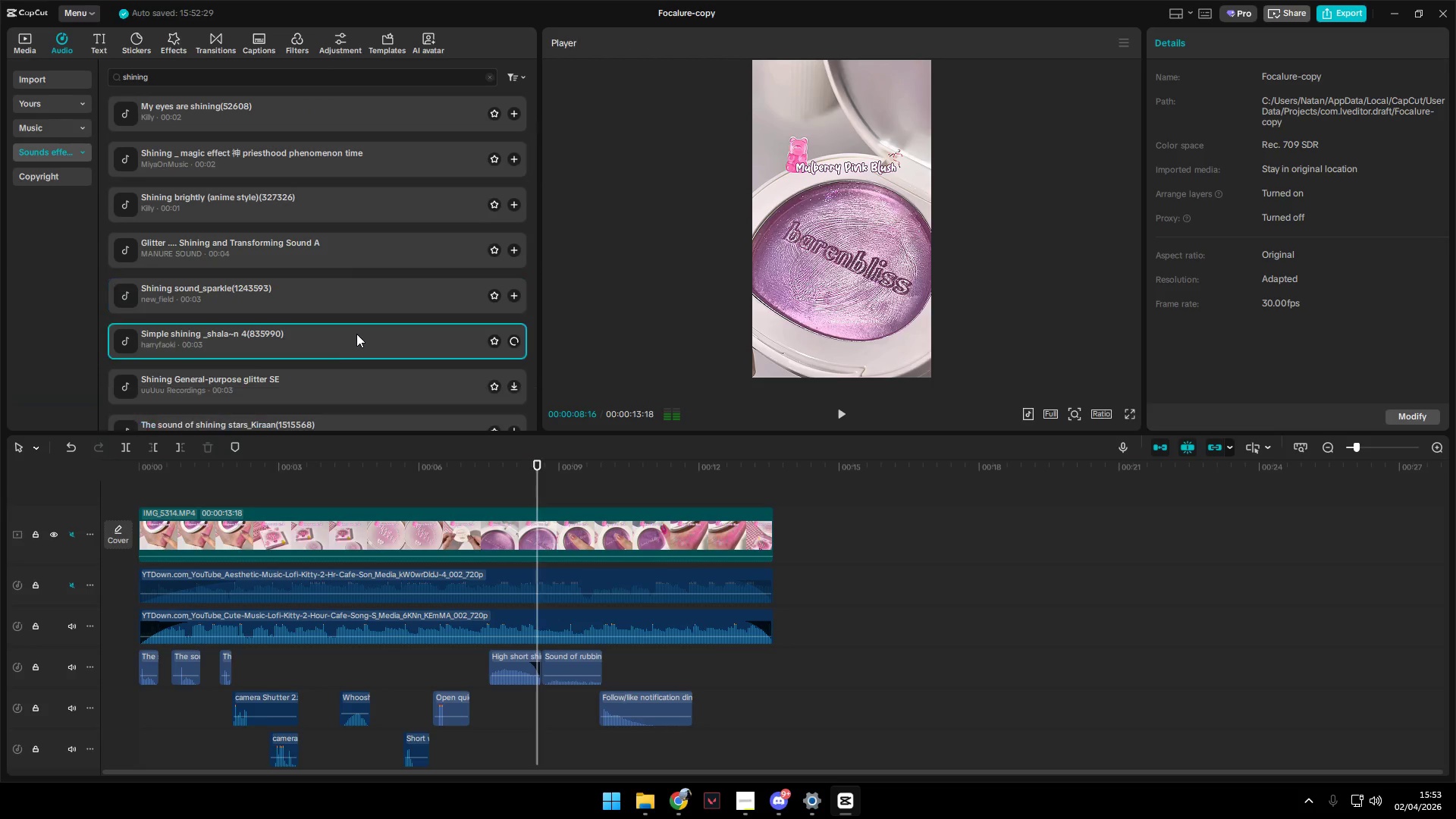 
scroll: coordinate [358, 332], scroll_direction: down, amount: 1.0
 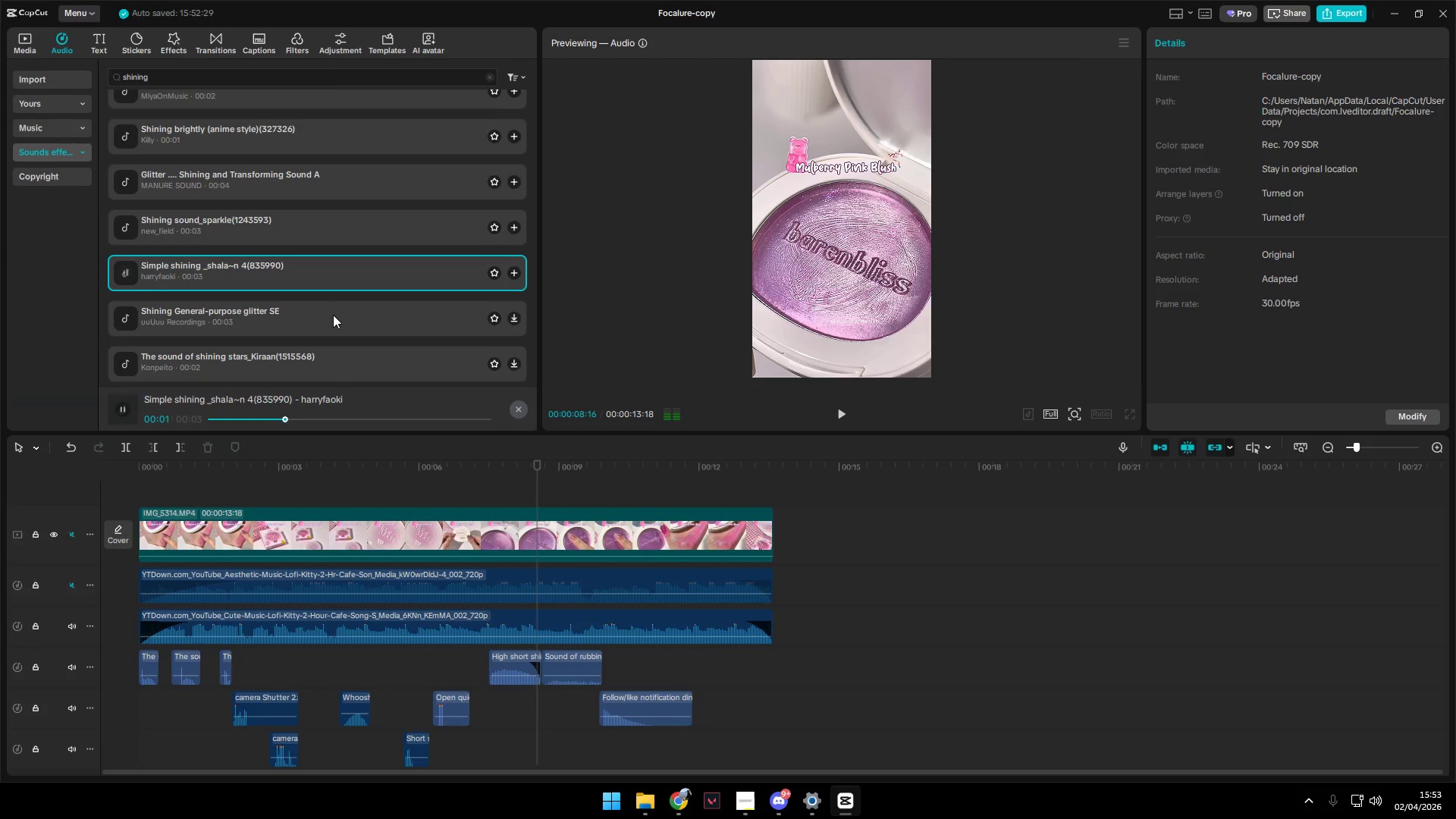 
left_click([333, 315])
 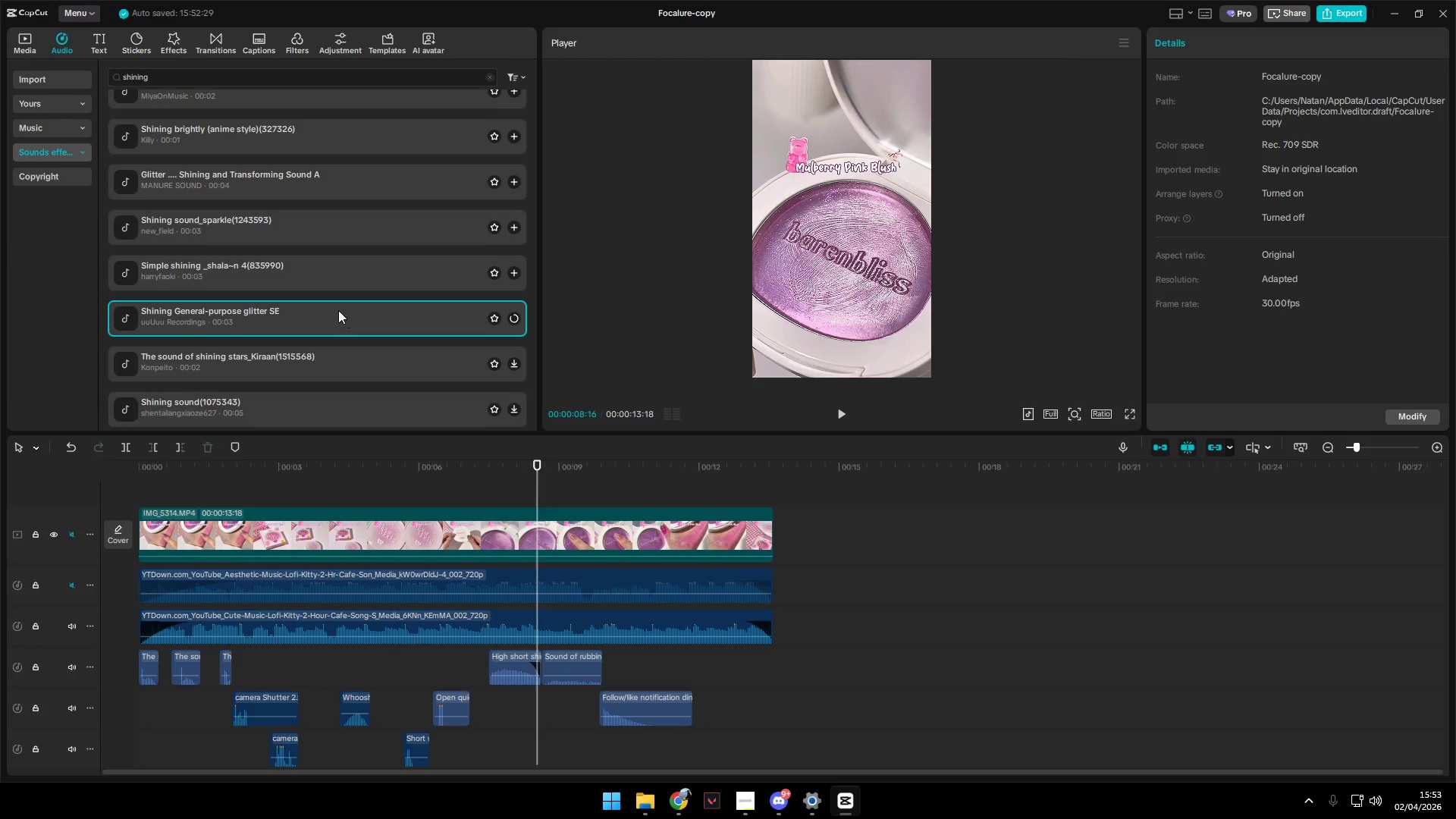 
left_click_drag(start_coordinate=[309, 273], to_coordinate=[632, 666])
 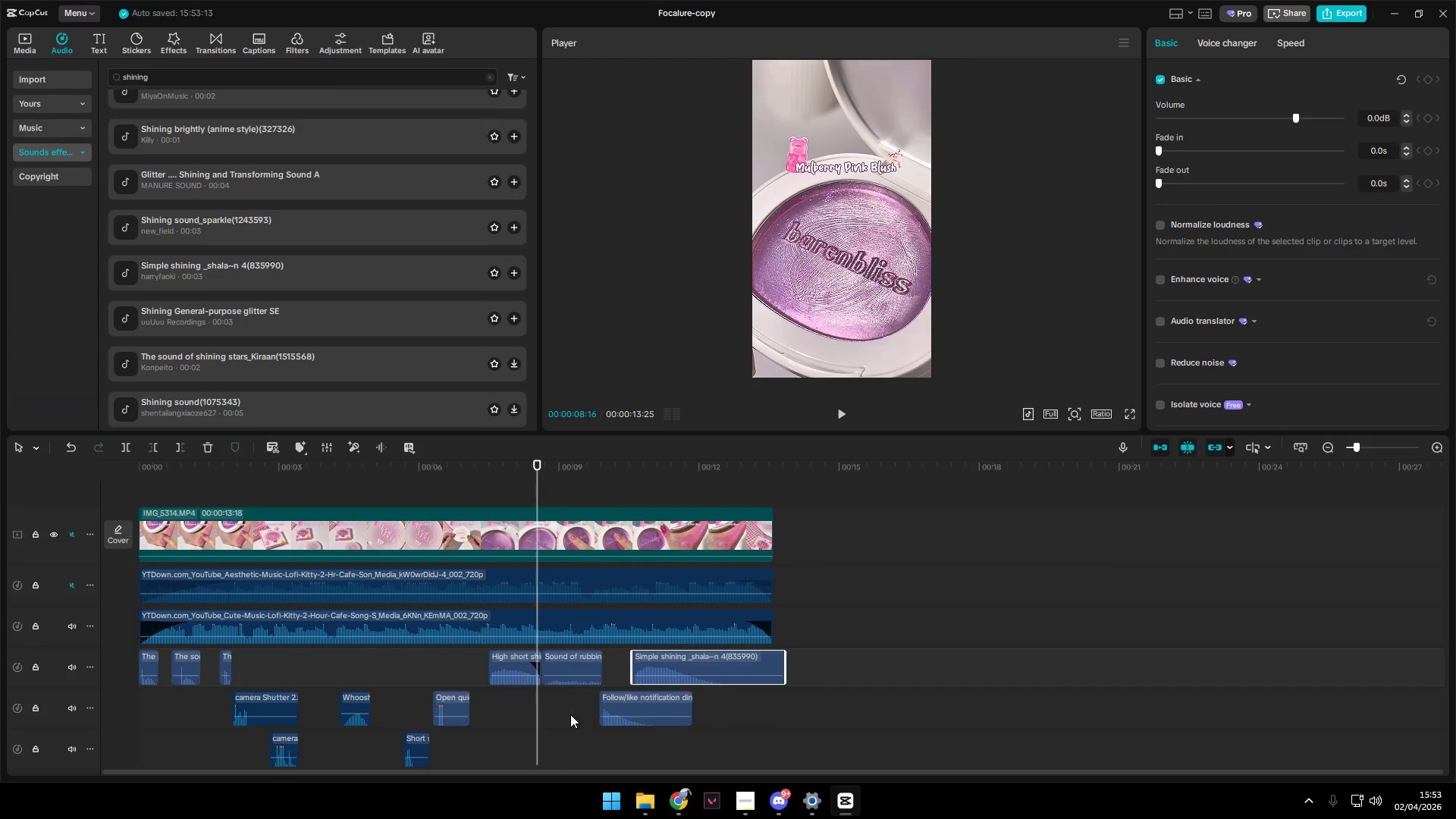 
key(Space)
 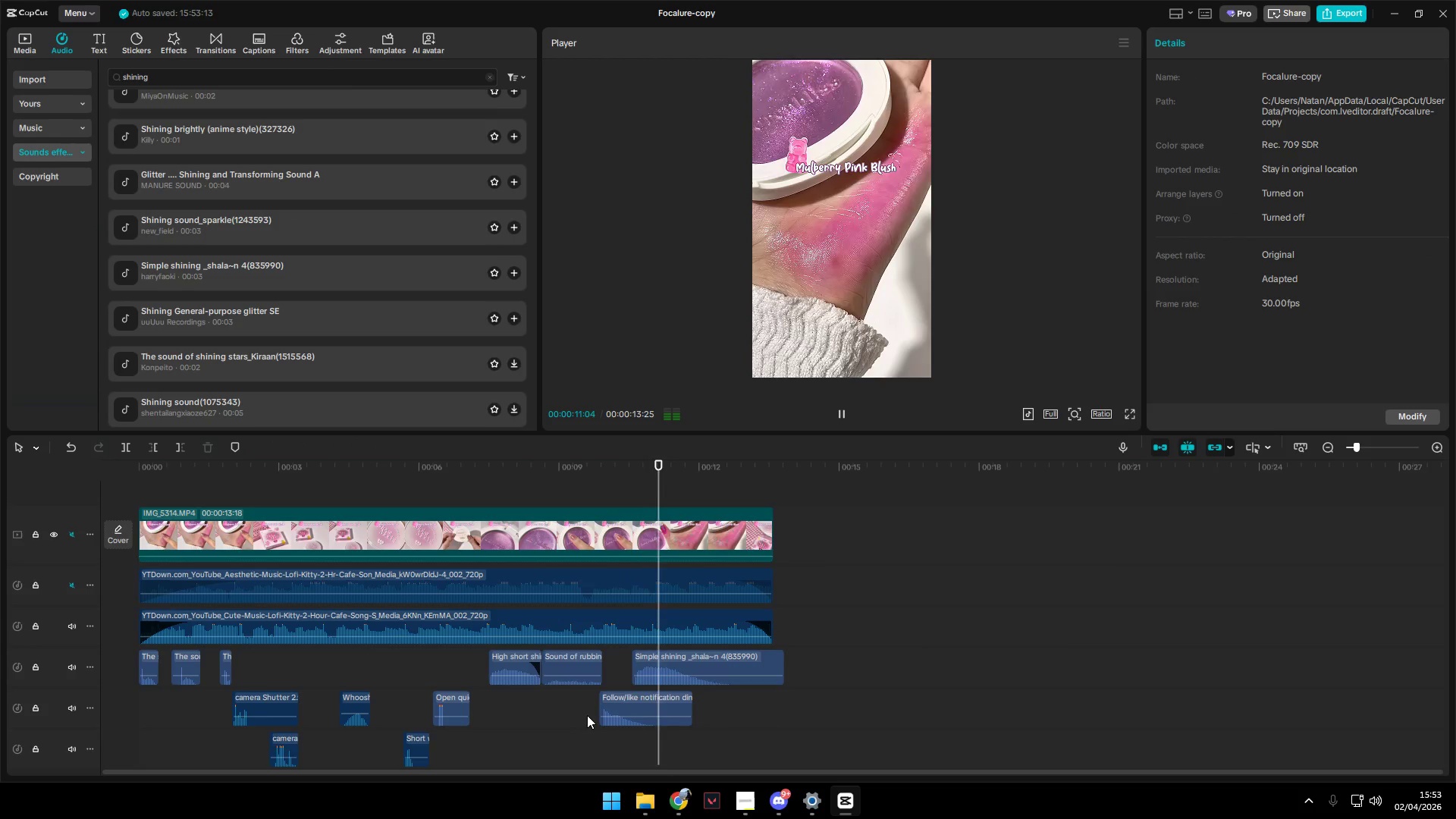 
key(Space)
 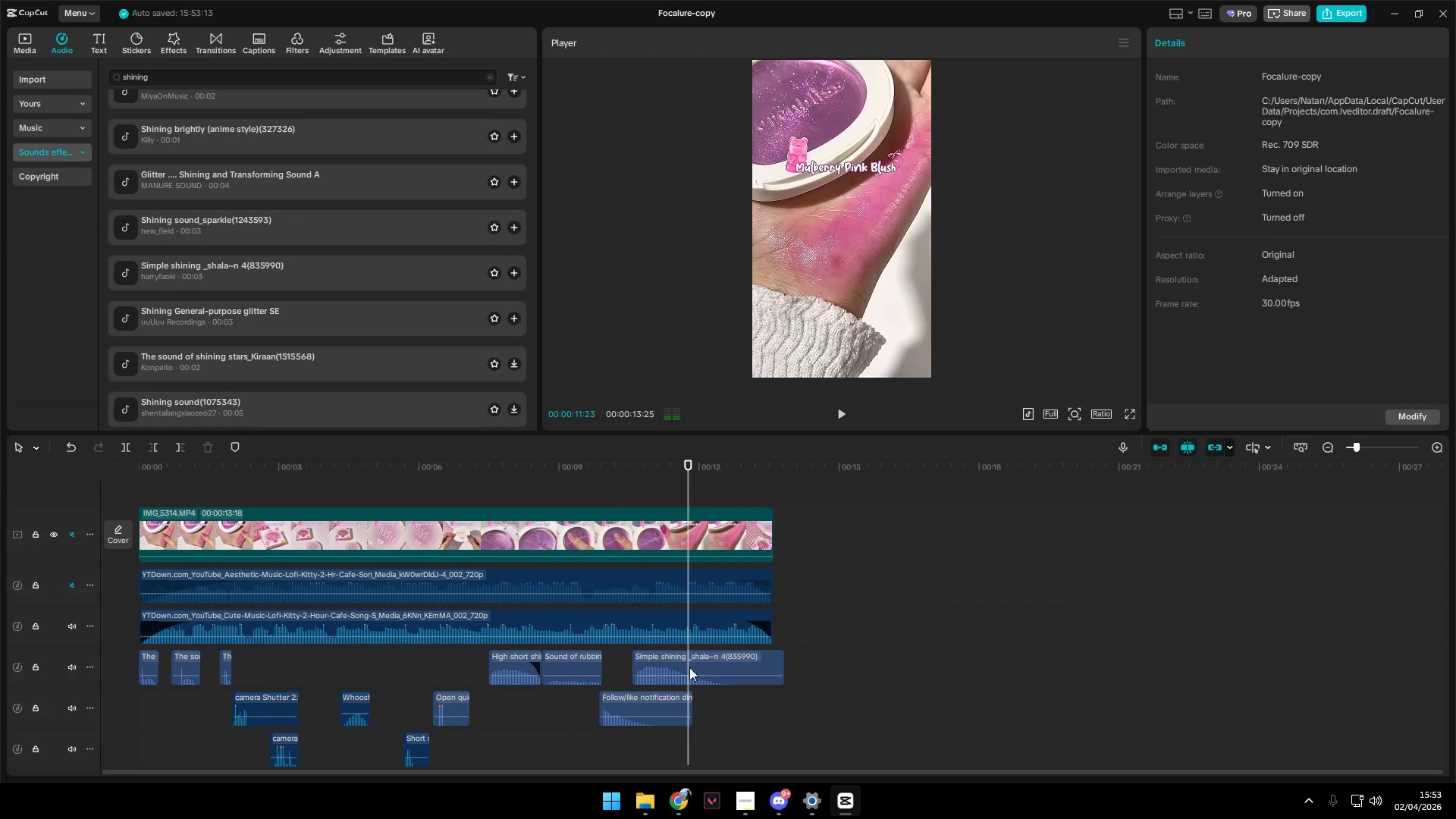 
left_click_drag(start_coordinate=[687, 662], to_coordinate=[699, 662])
 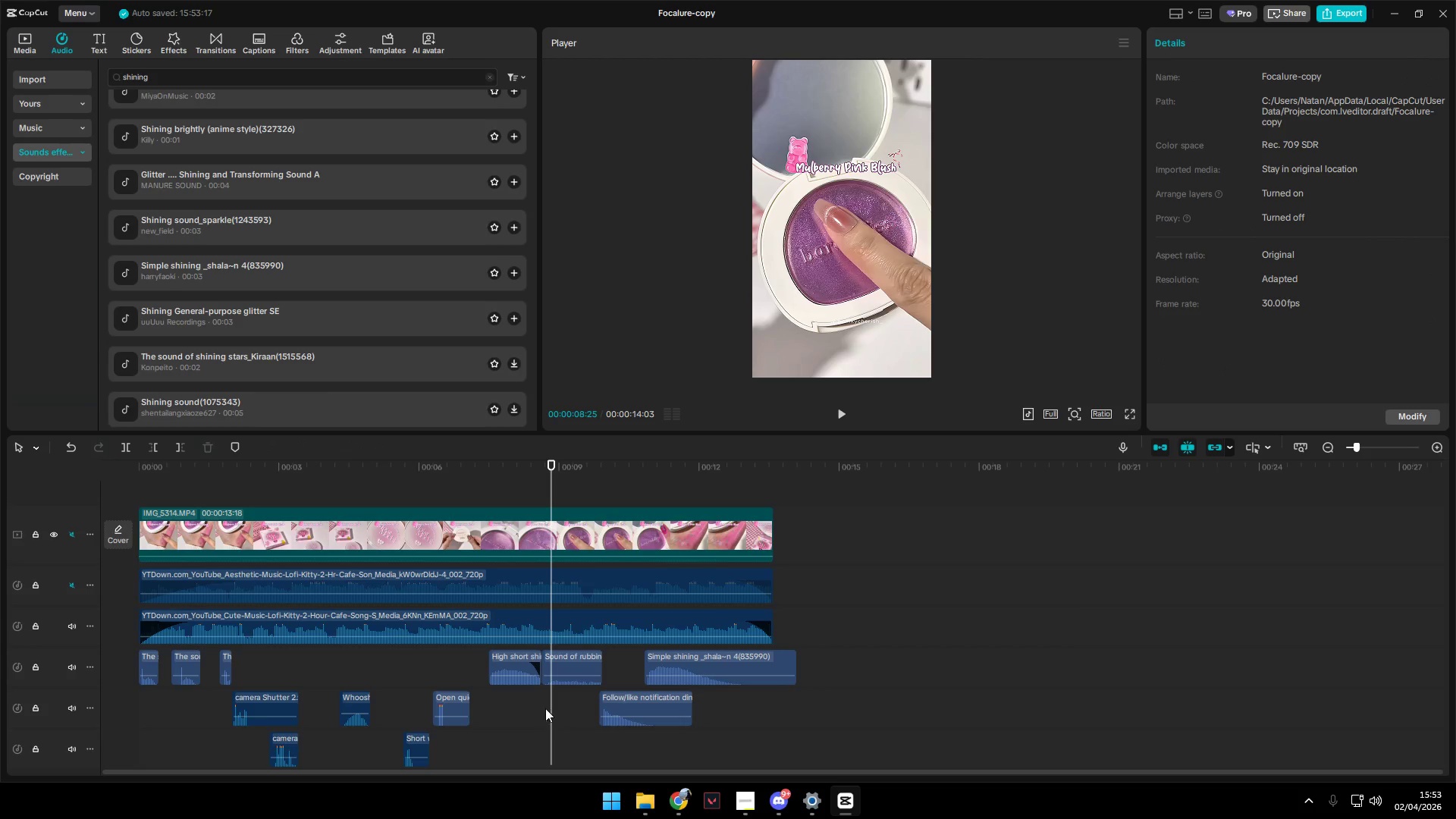 
double_click([439, 701])
 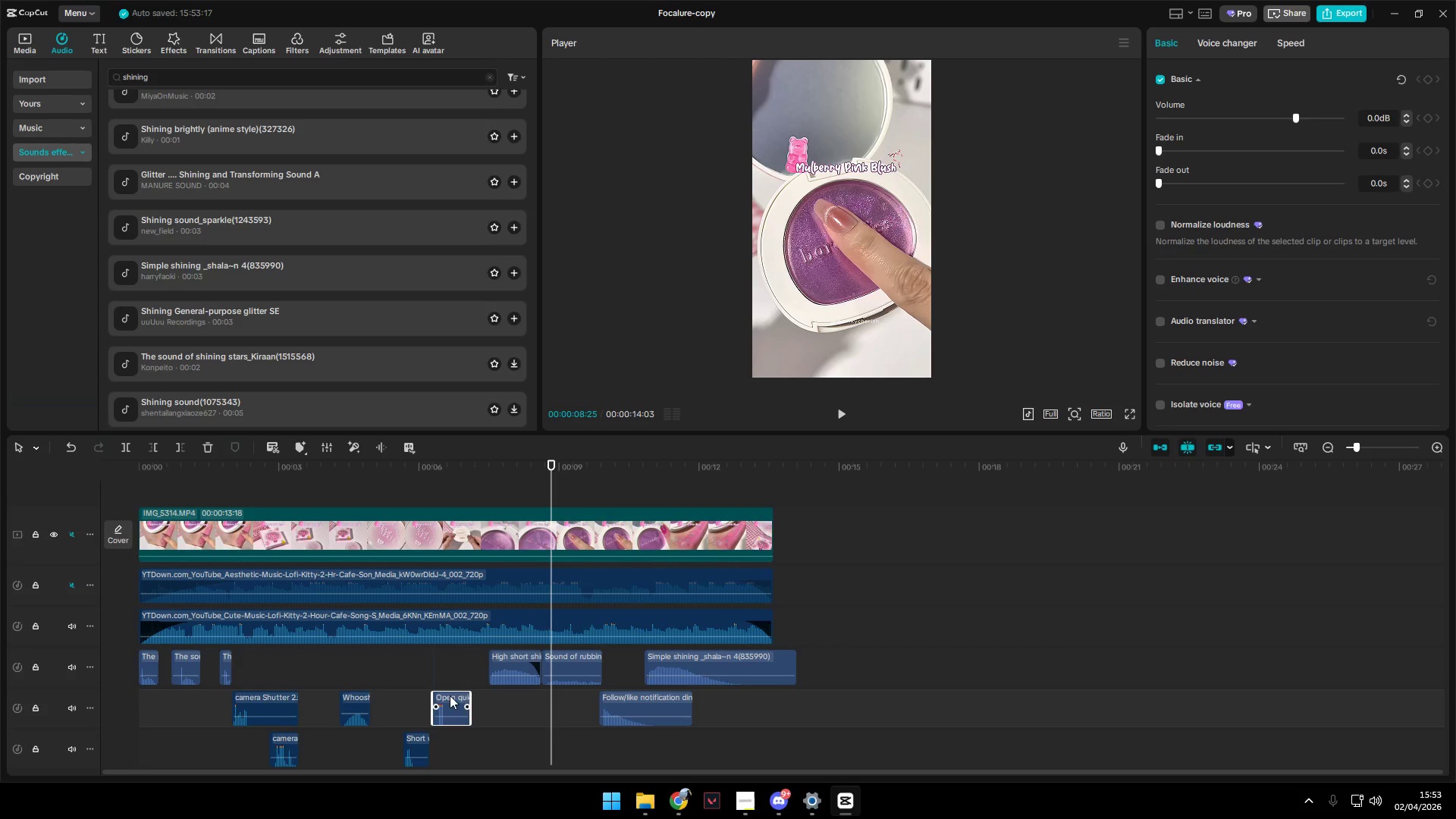 
triple_click([447, 667])
 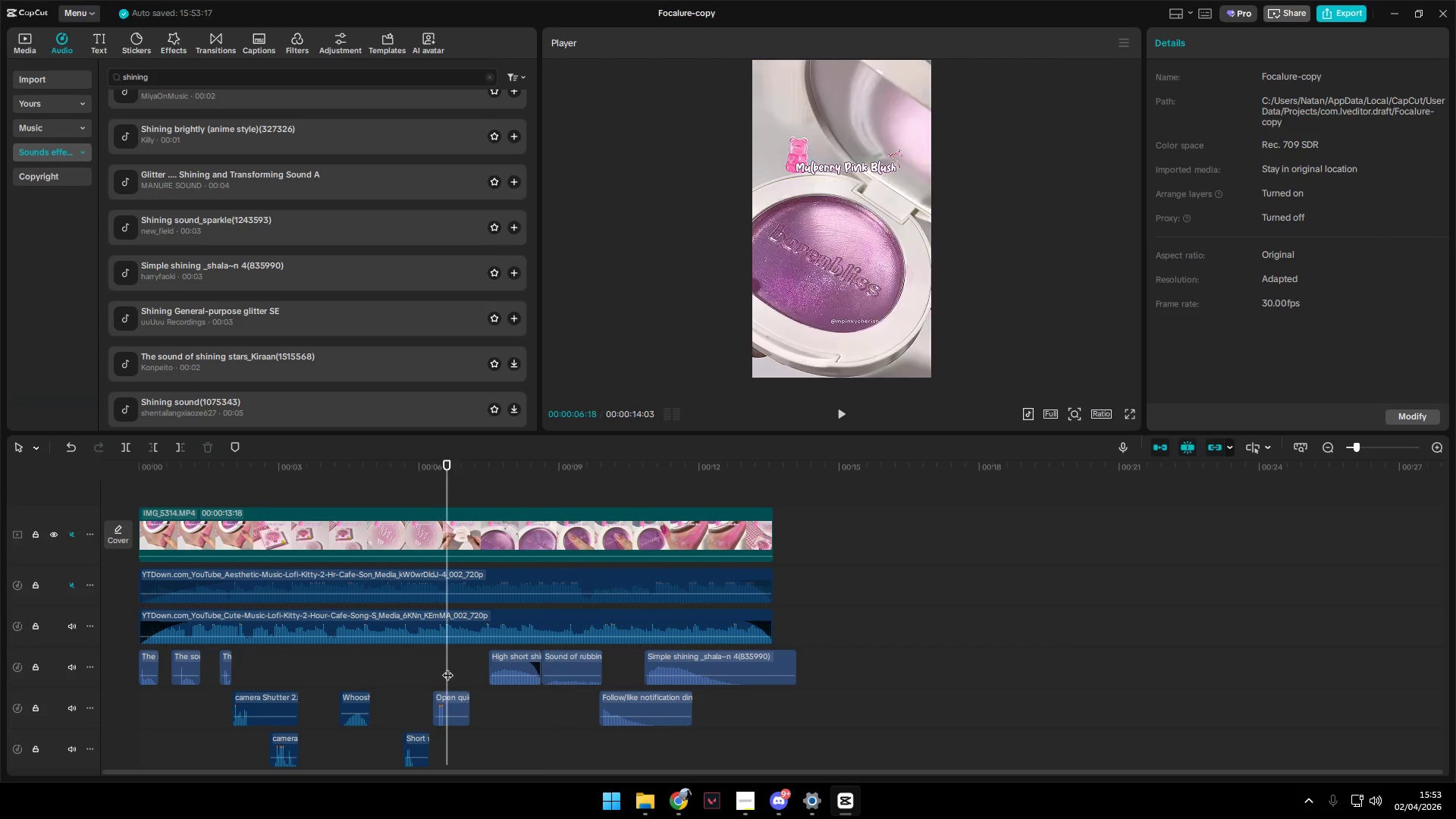 
key(Space)
 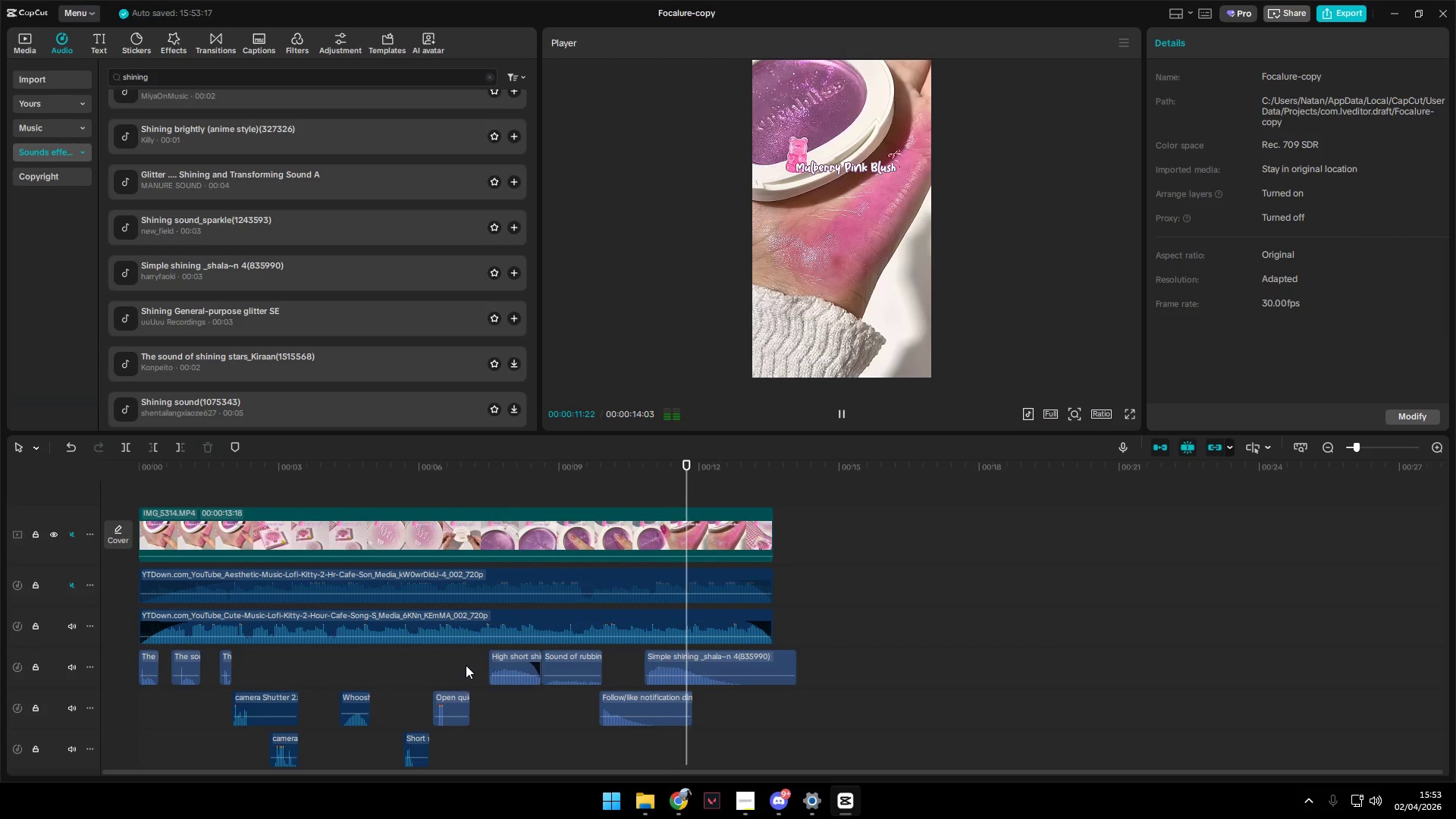 
wait(6.91)
 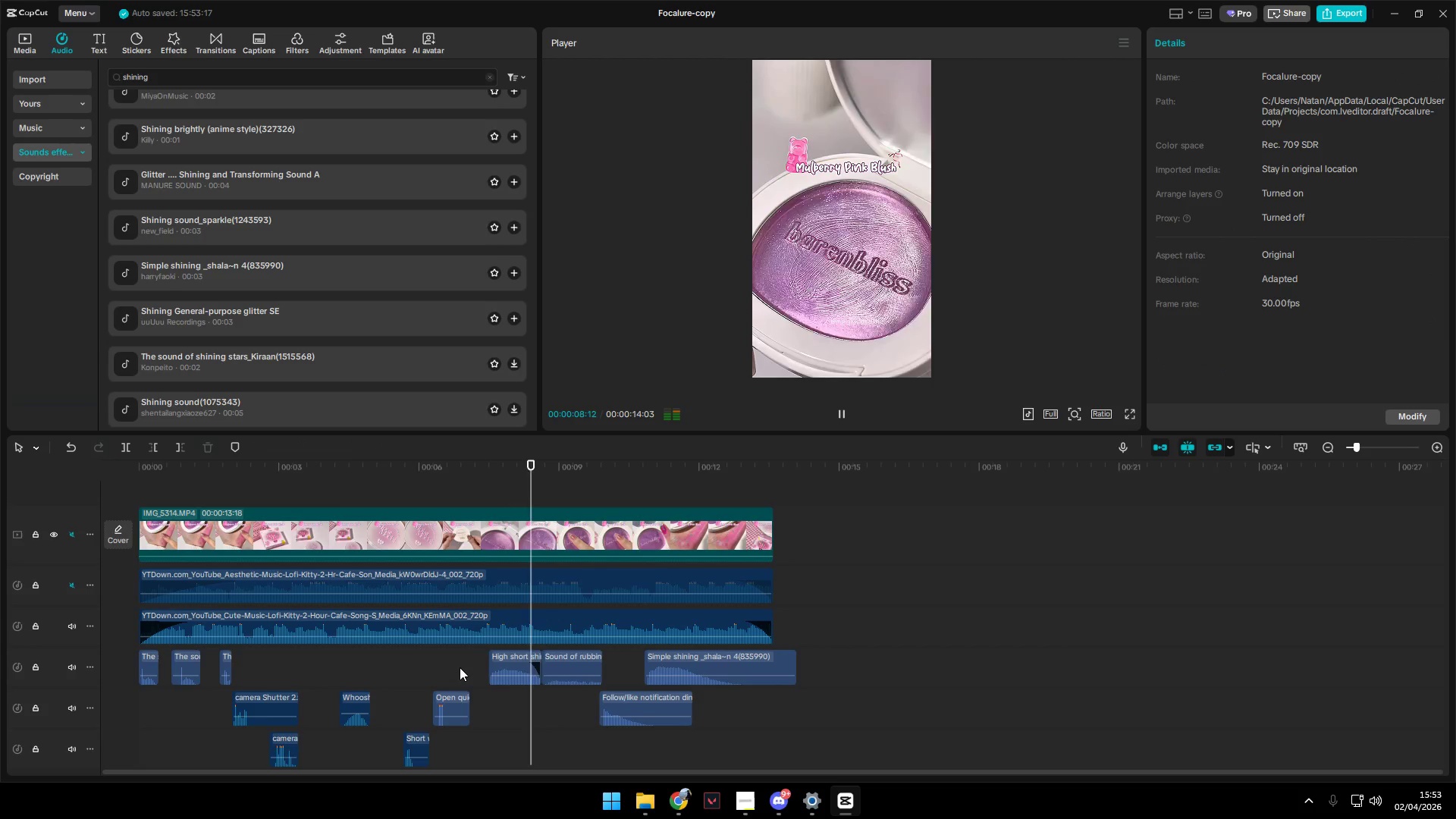 
key(Space)
 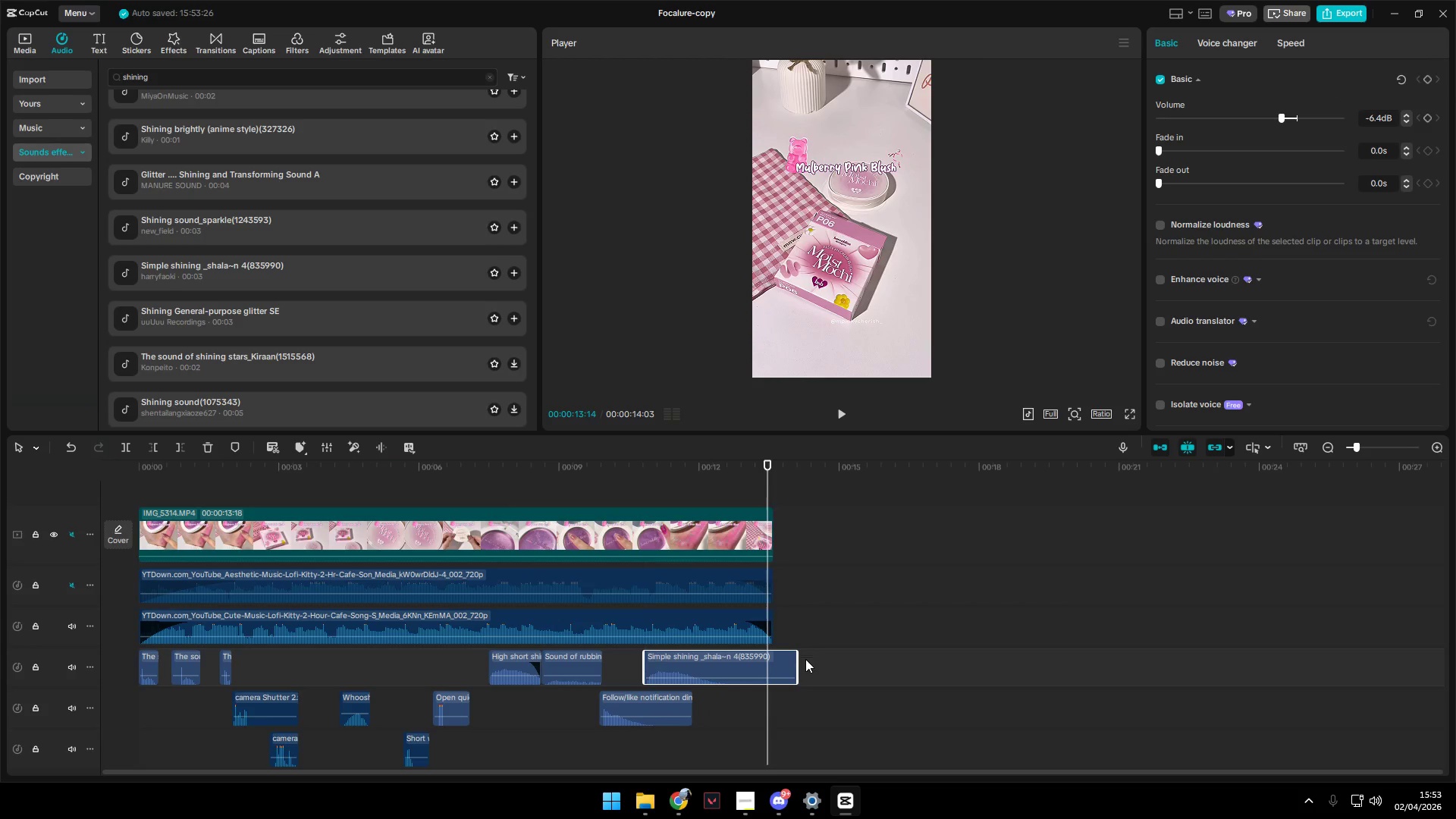 
left_click_drag(start_coordinate=[799, 671], to_coordinate=[771, 671])
 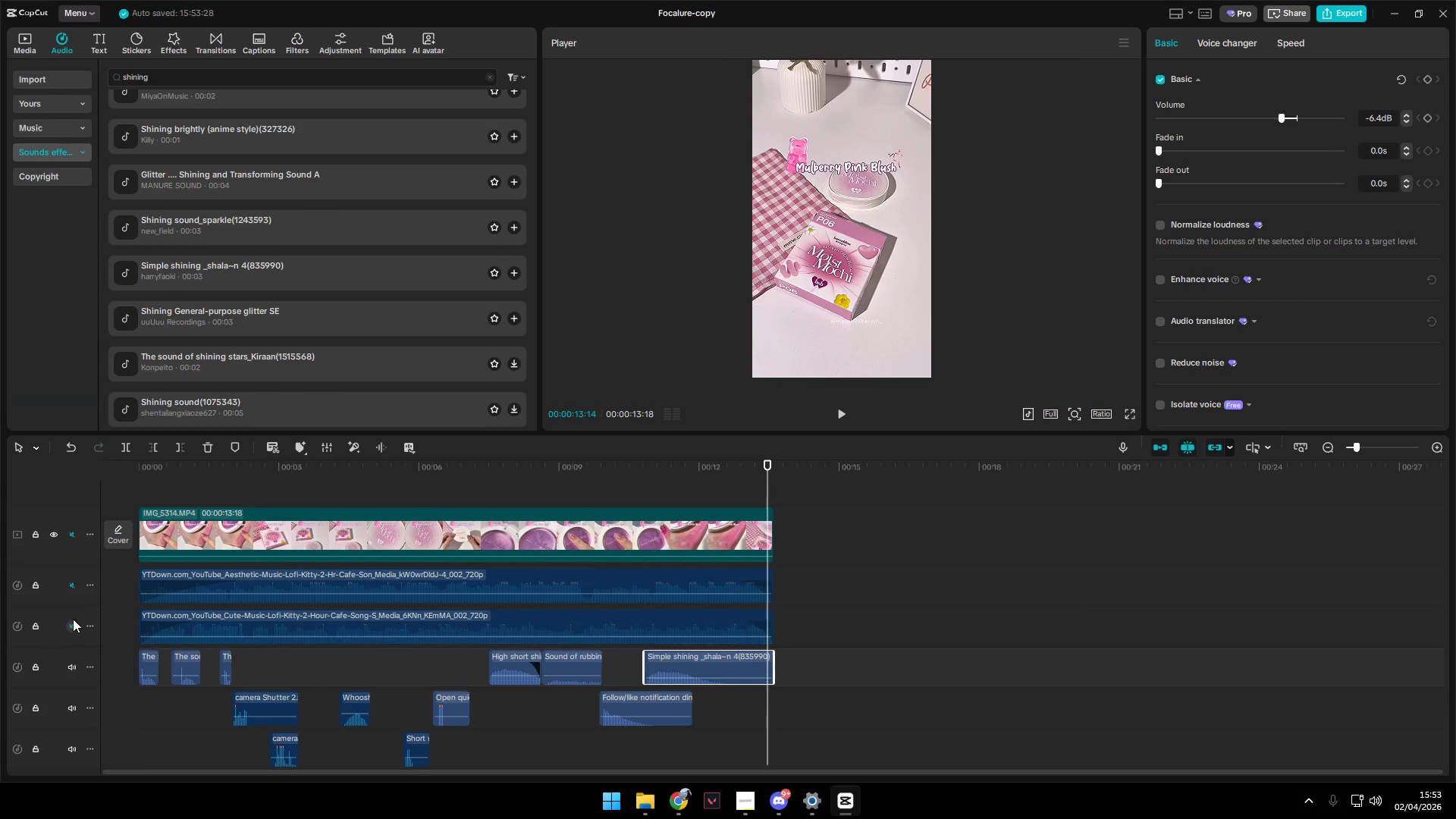 
double_click([75, 579])
 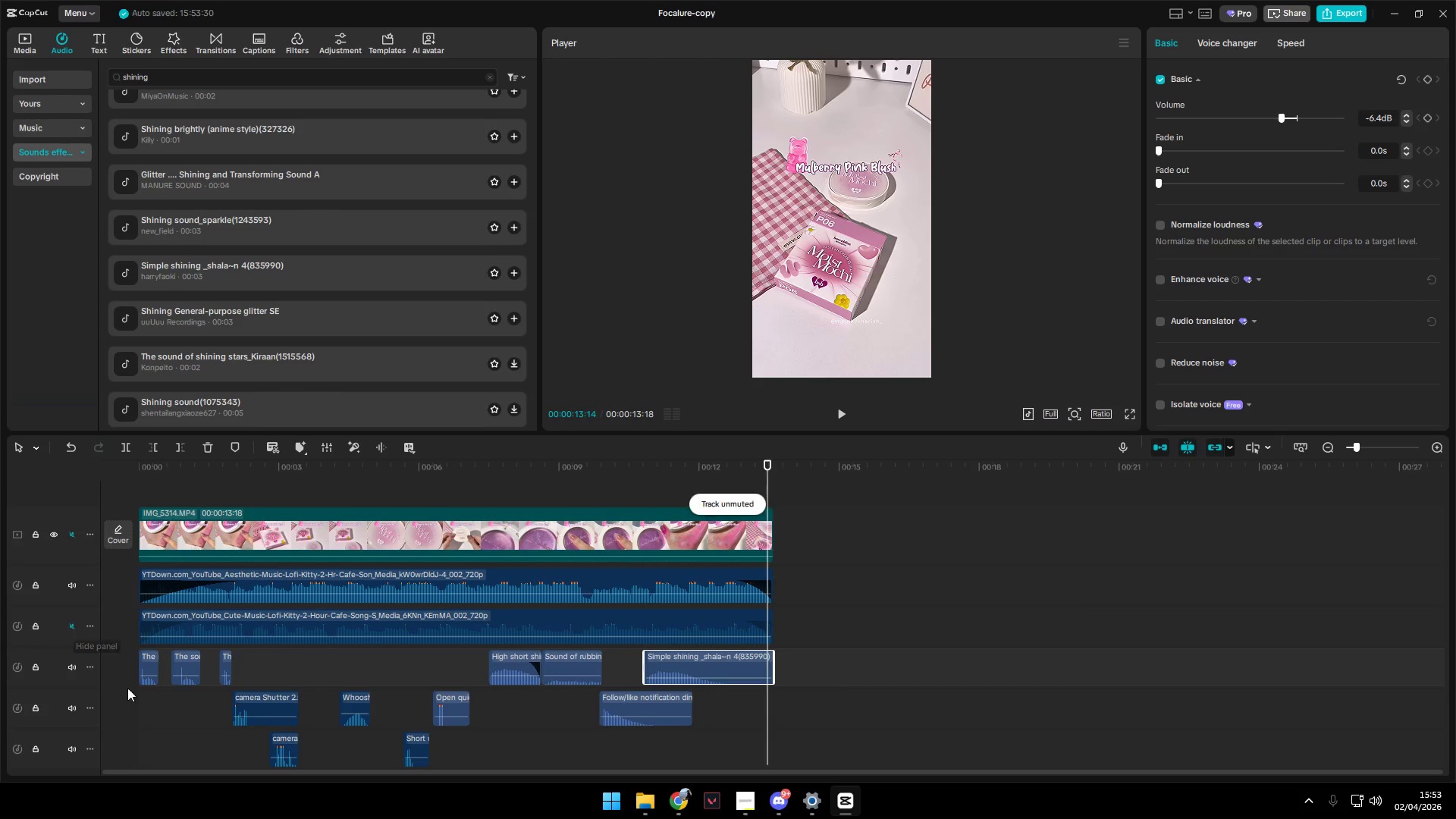 
left_click([142, 720])
 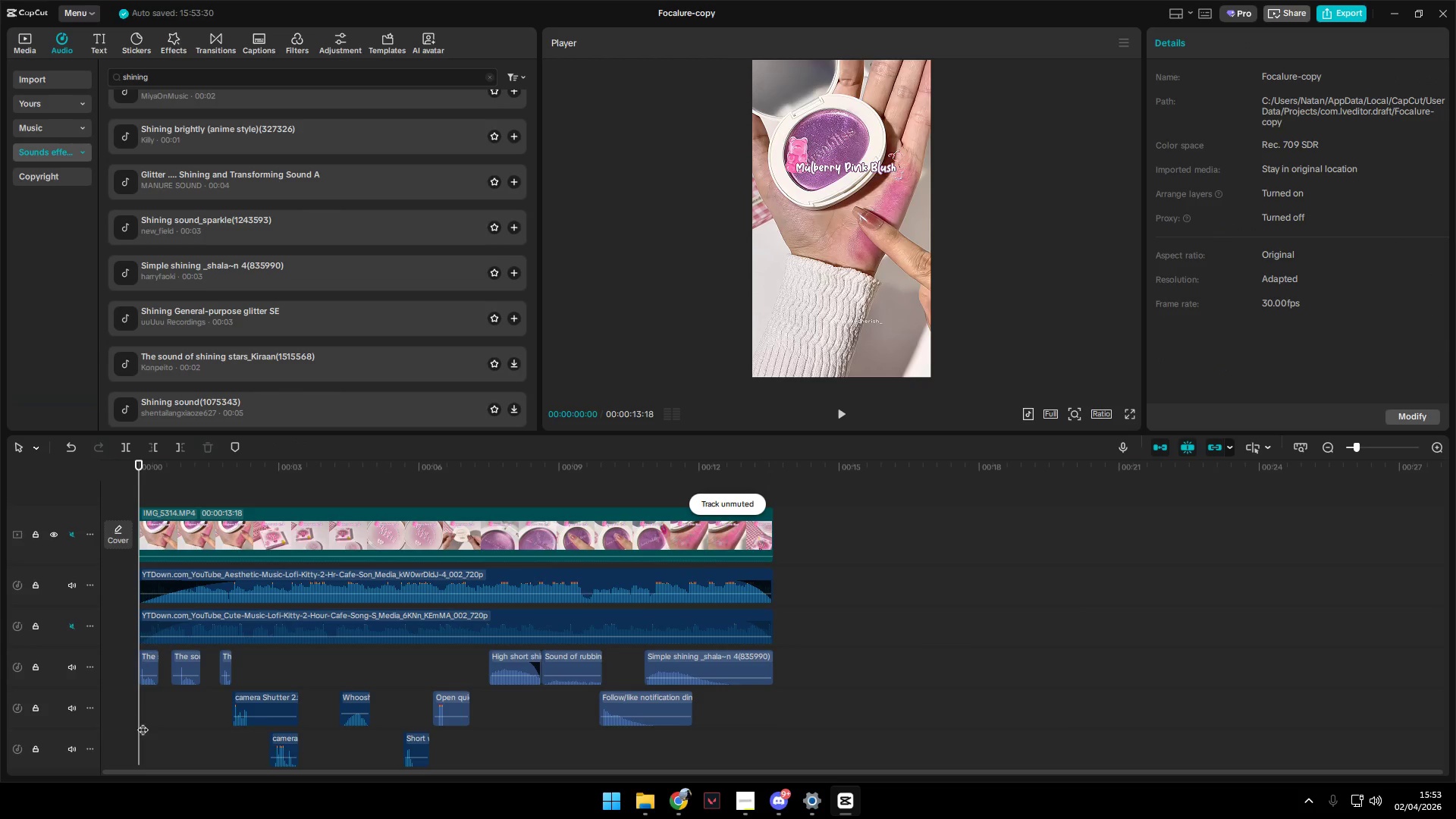 
key(Space)
 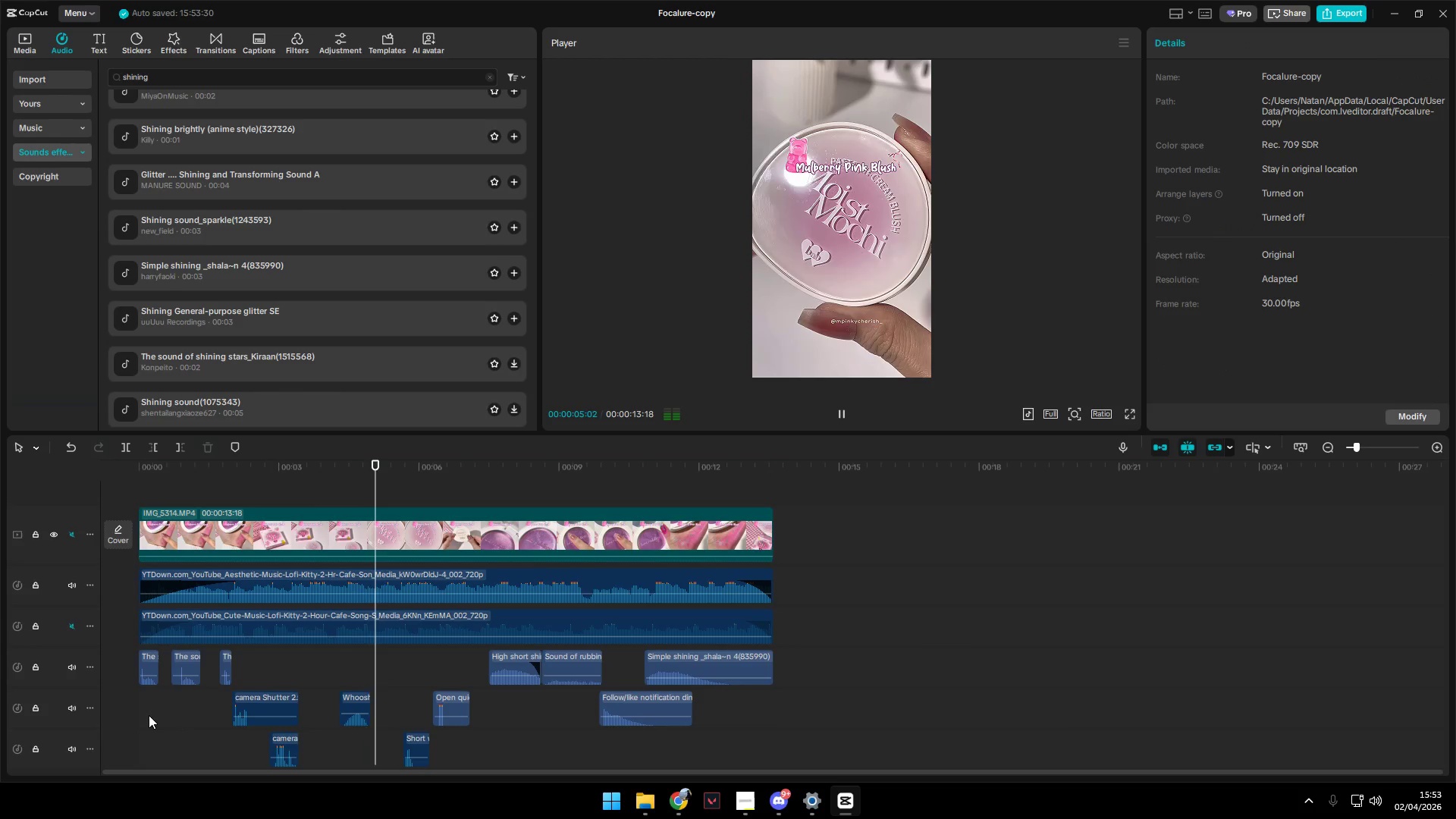 
wait(10.23)
 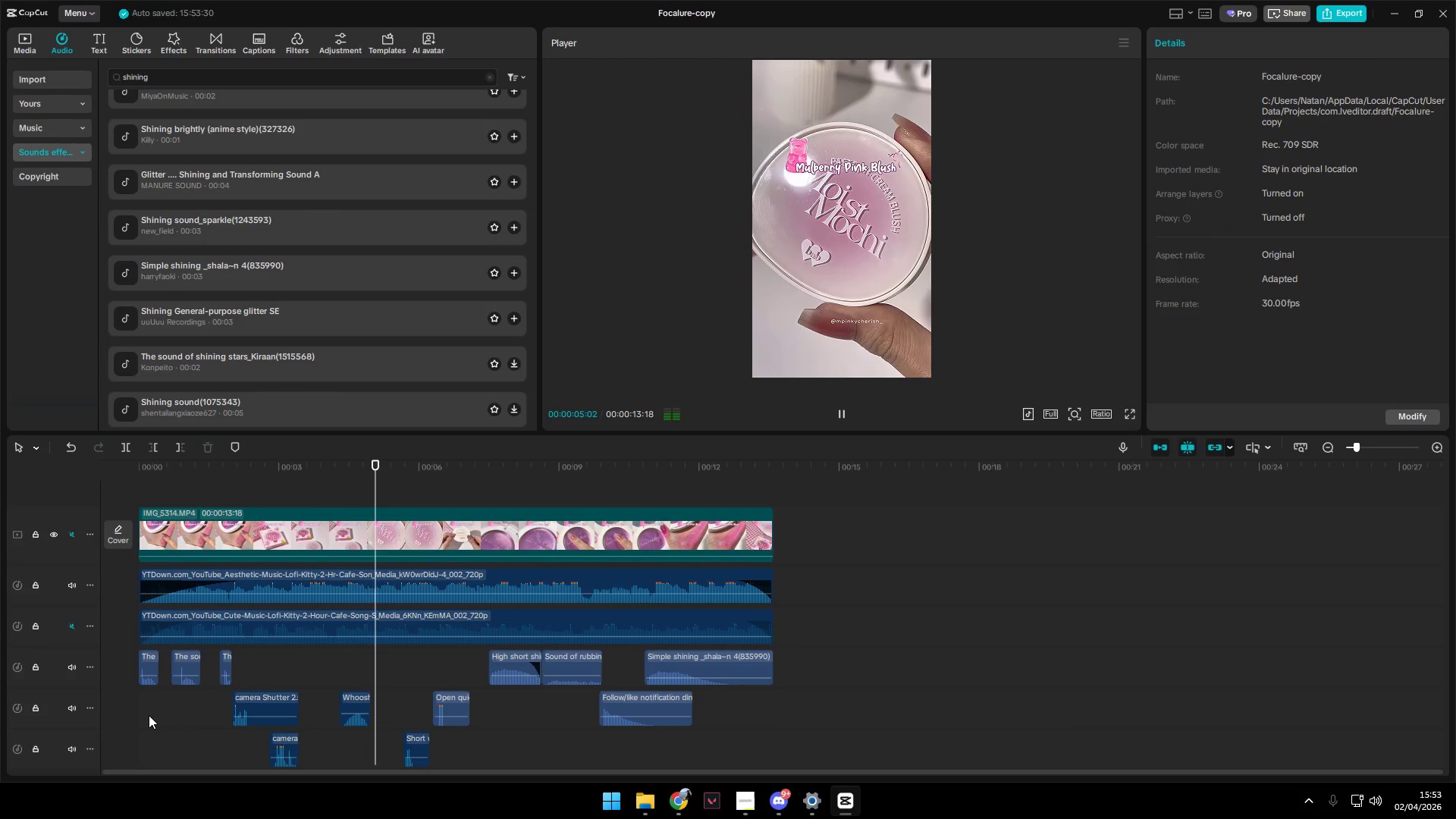 
left_click_drag(start_coordinate=[412, 592], to_coordinate=[412, 596])
 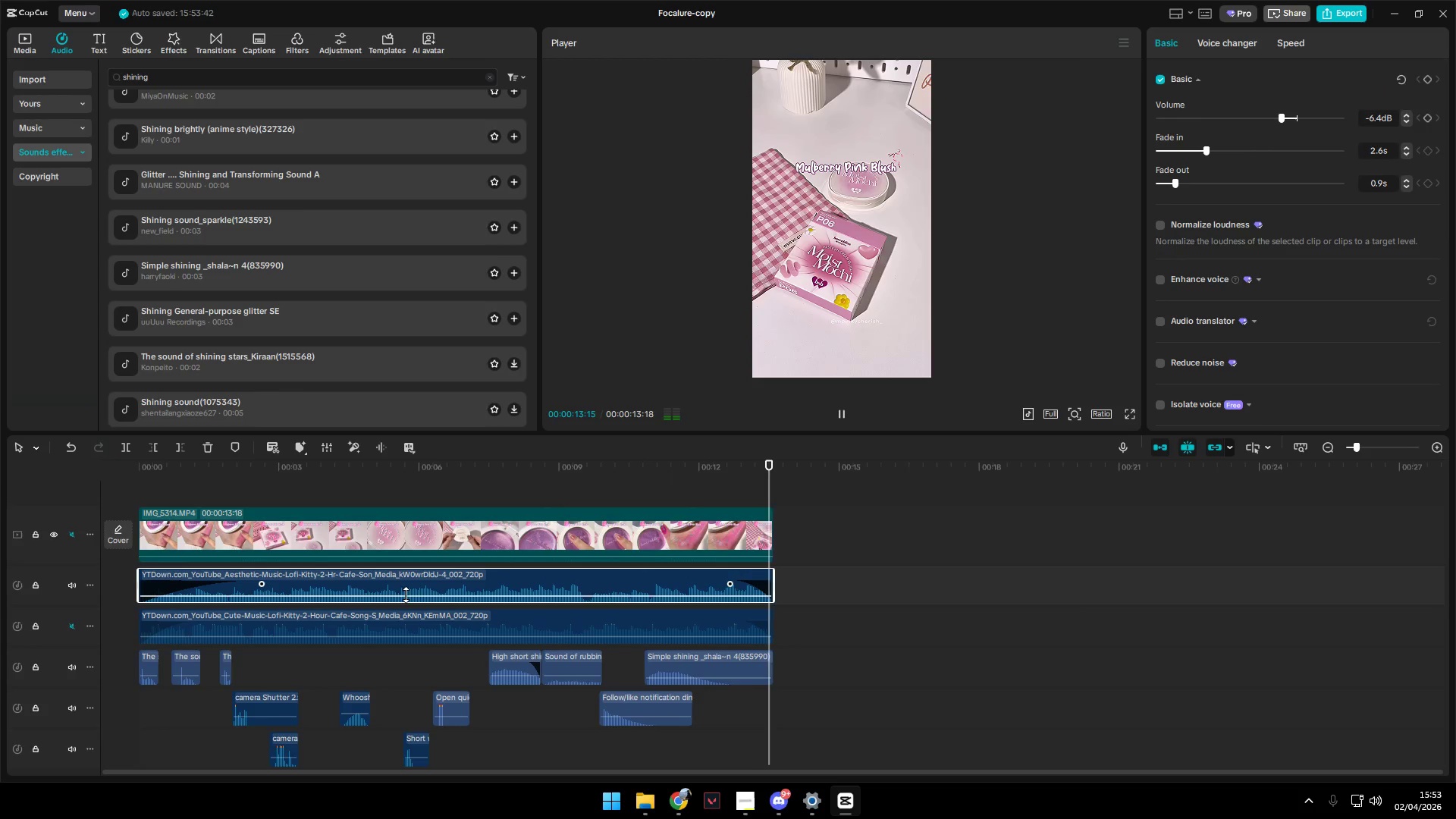 
left_click([730, 731])
 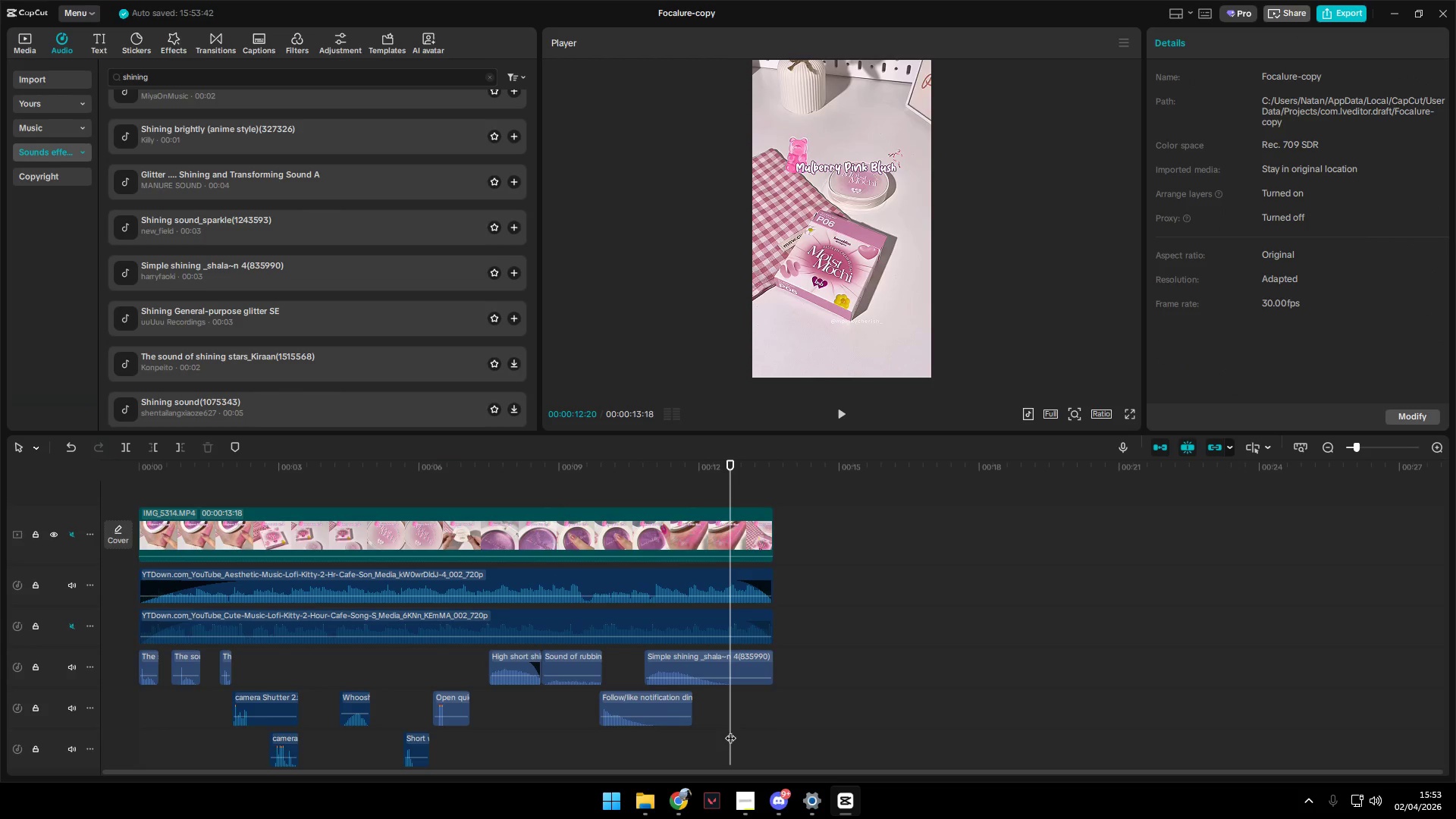 
key(Space)
 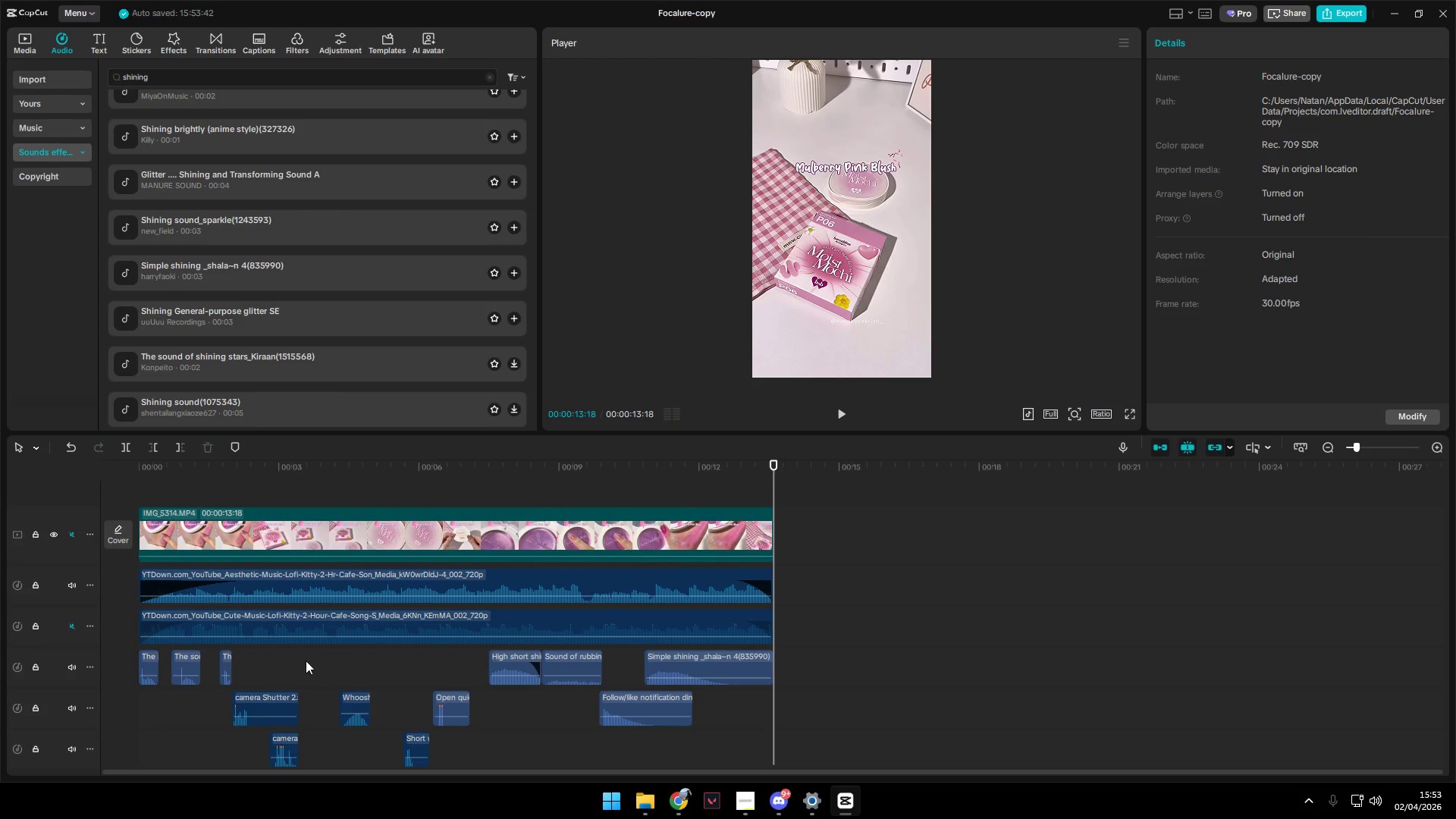 
left_click([164, 485])
 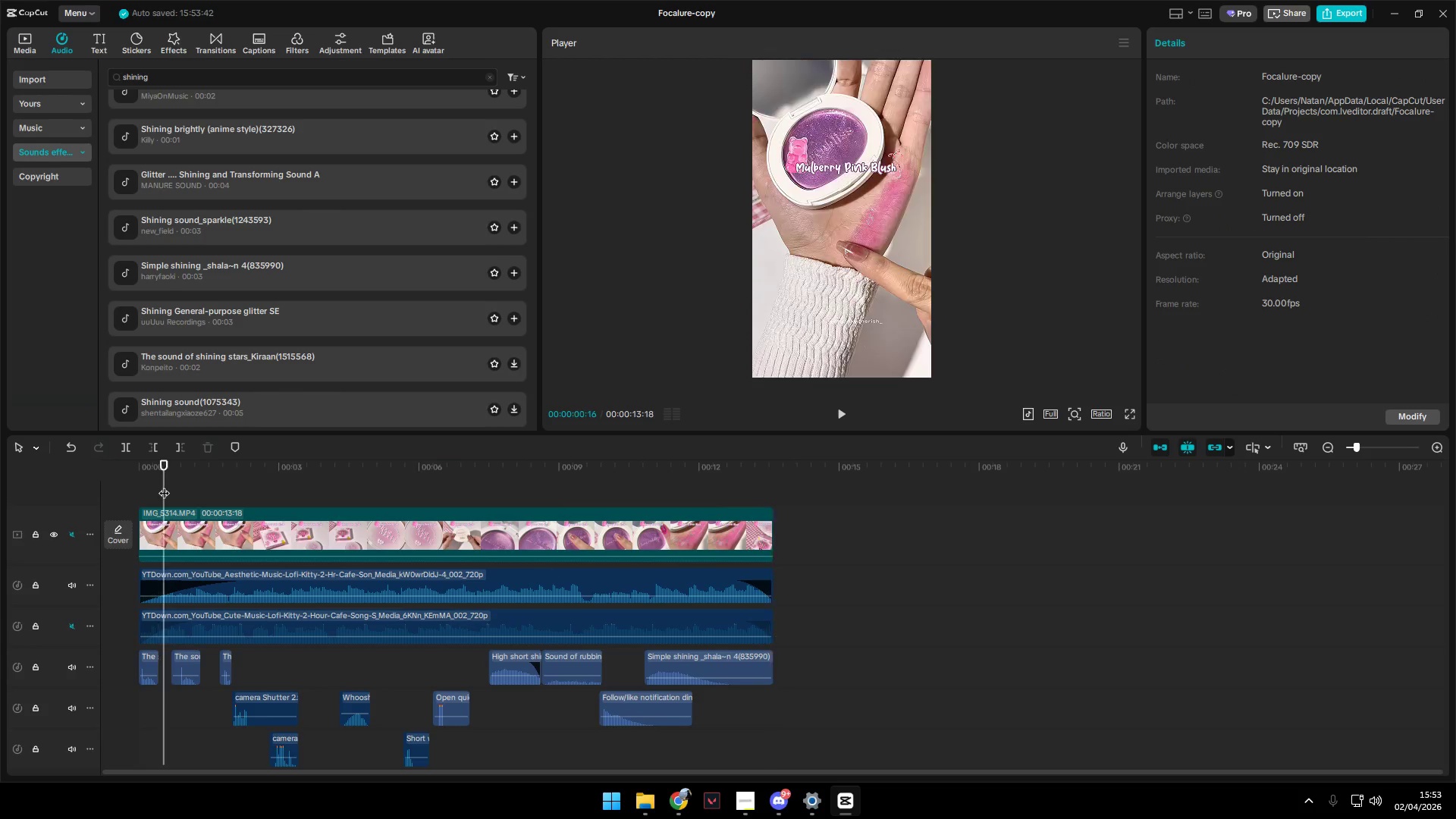 
left_click_drag(start_coordinate=[164, 485], to_coordinate=[68, 487])
 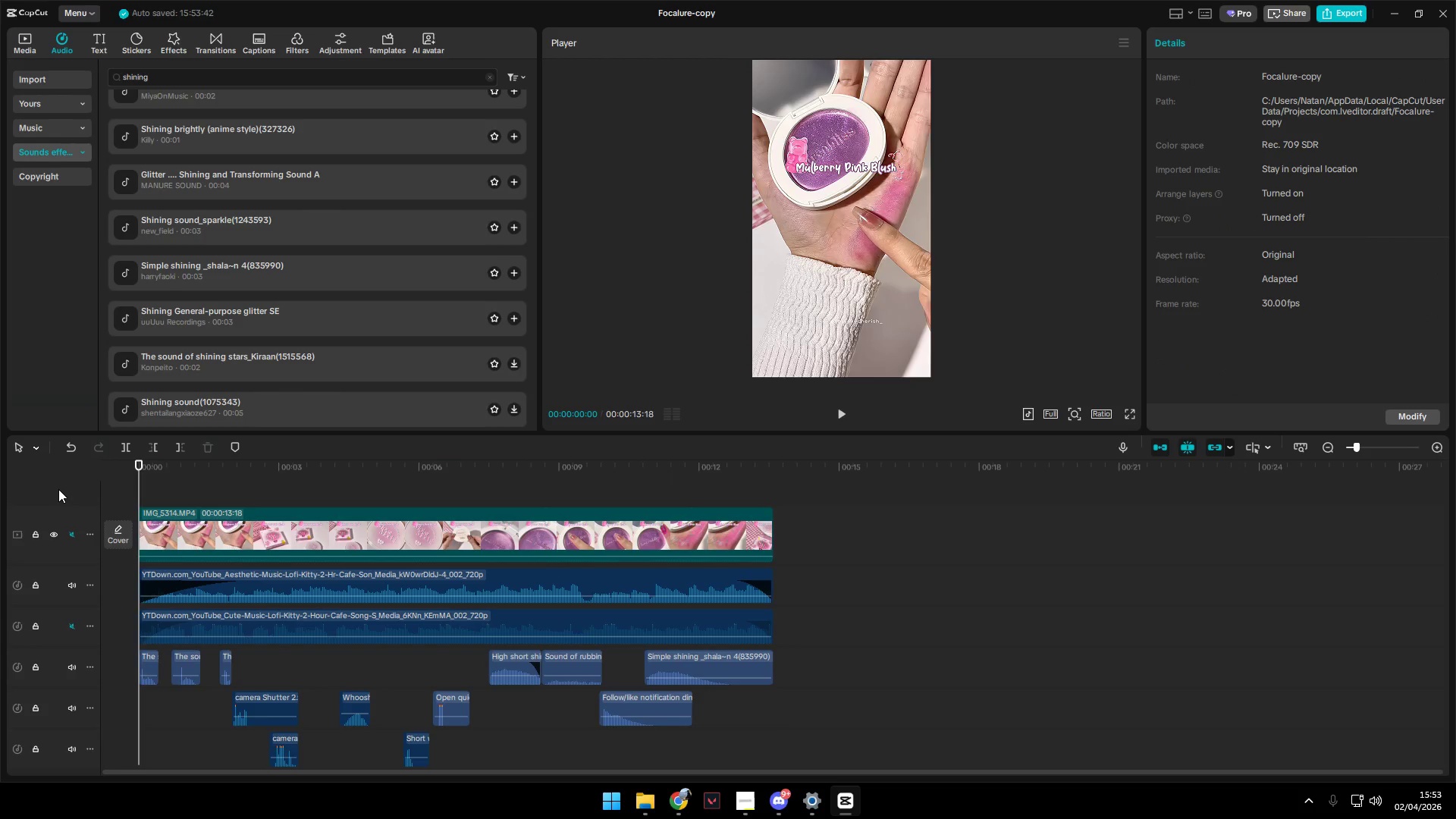 
key(Space)
 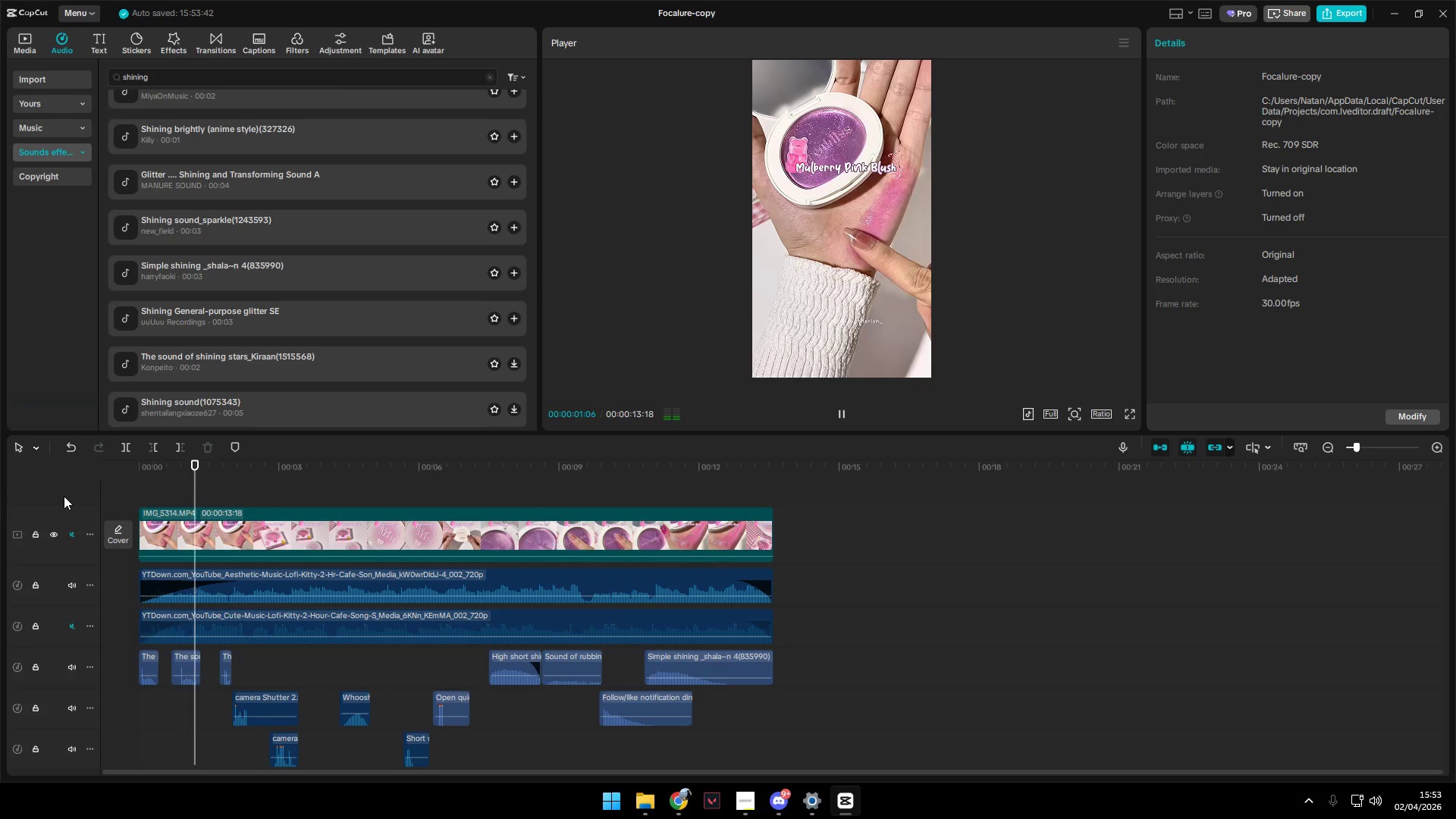 
key(Space)
 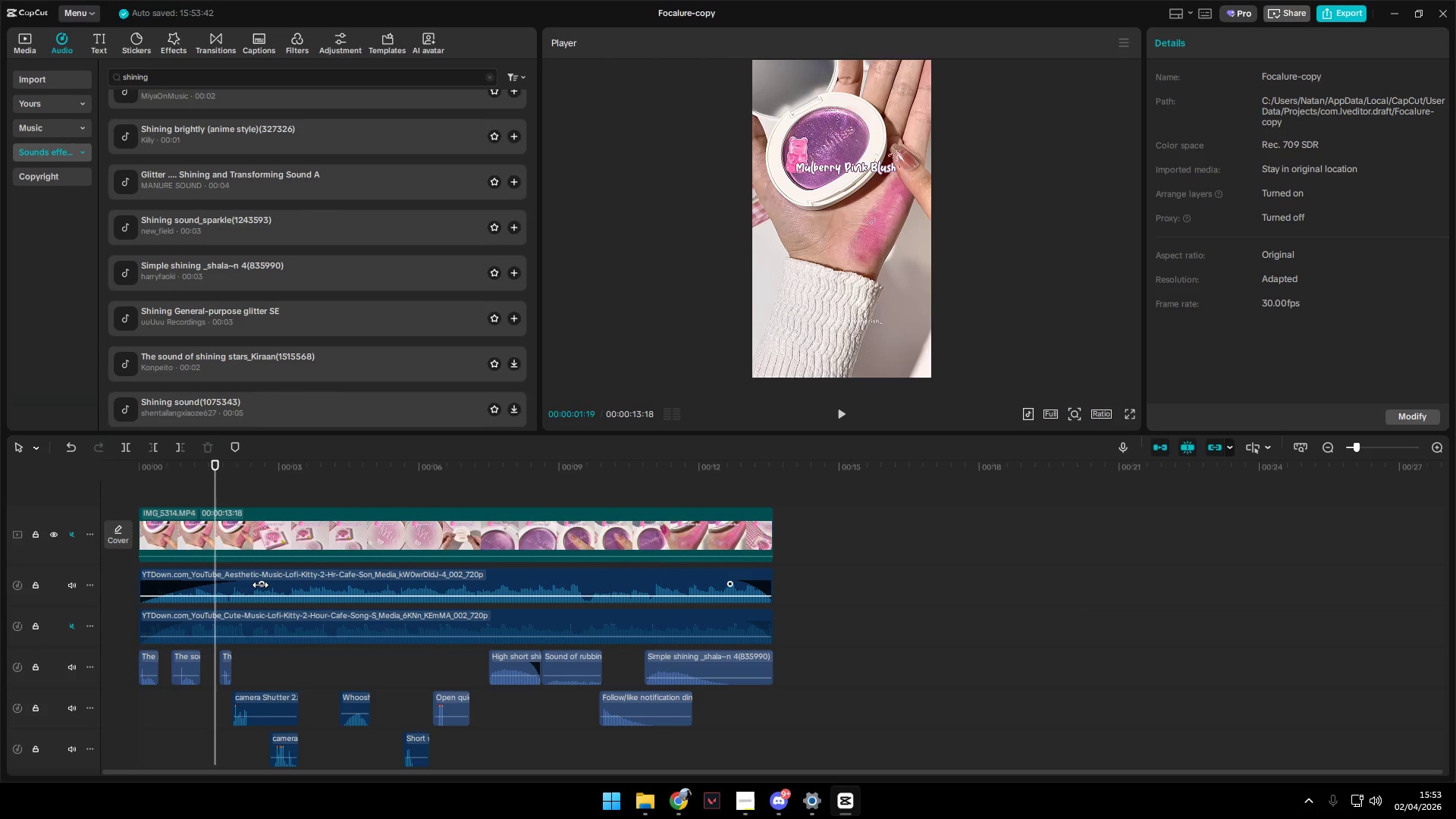 
left_click_drag(start_coordinate=[261, 585], to_coordinate=[205, 585])
 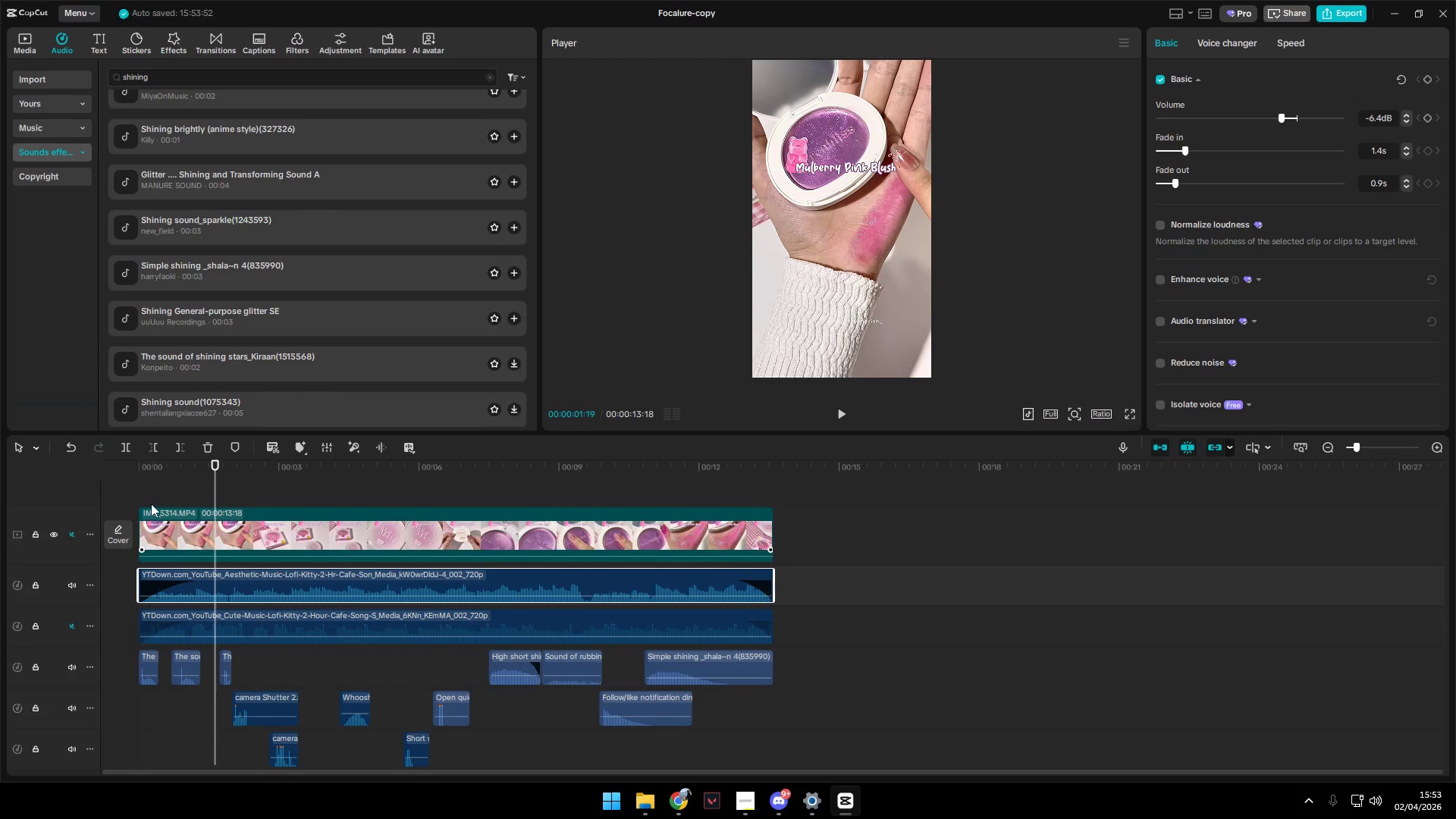 
left_click([149, 497])
 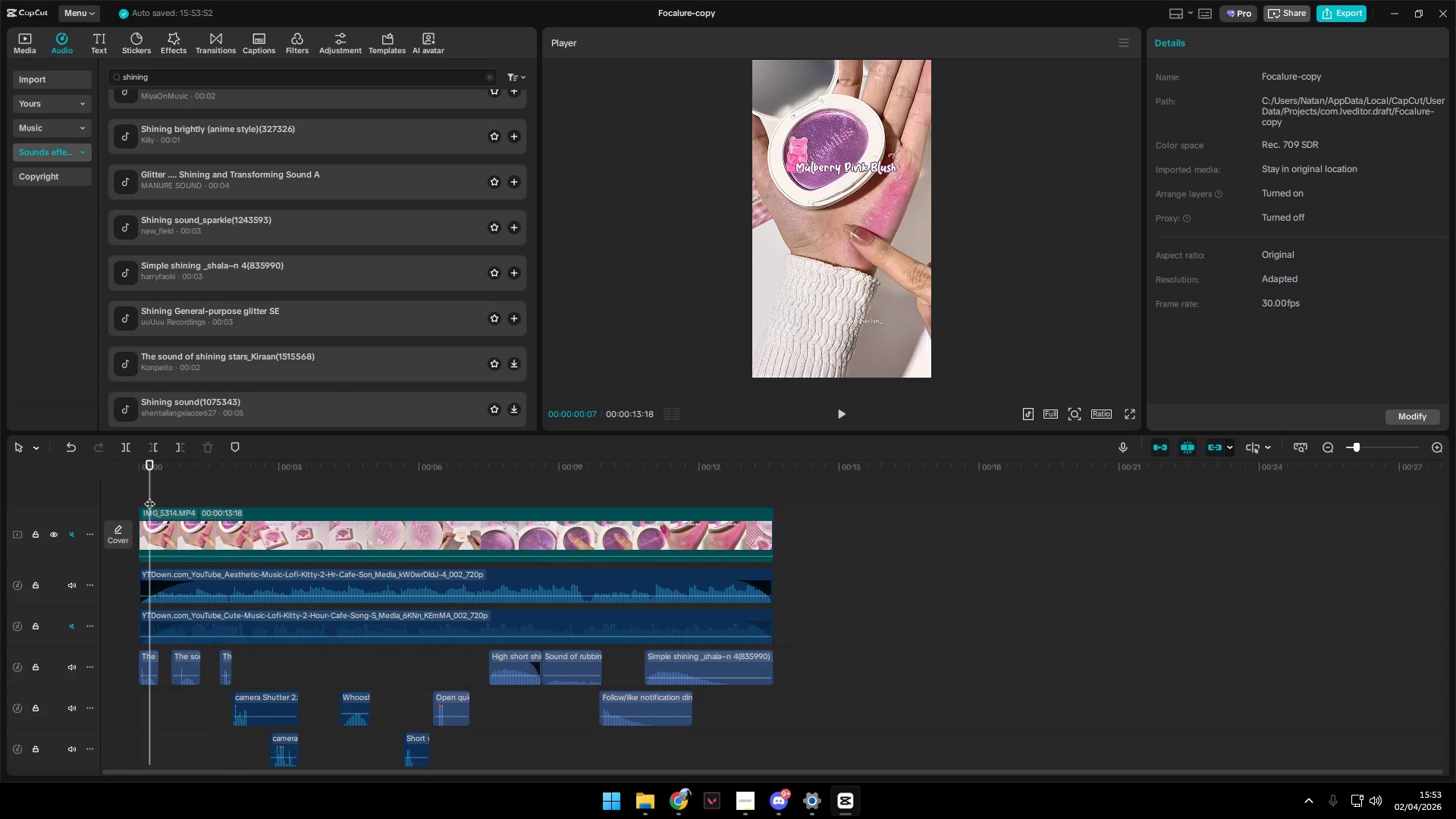 
left_click_drag(start_coordinate=[149, 496], to_coordinate=[115, 496])
 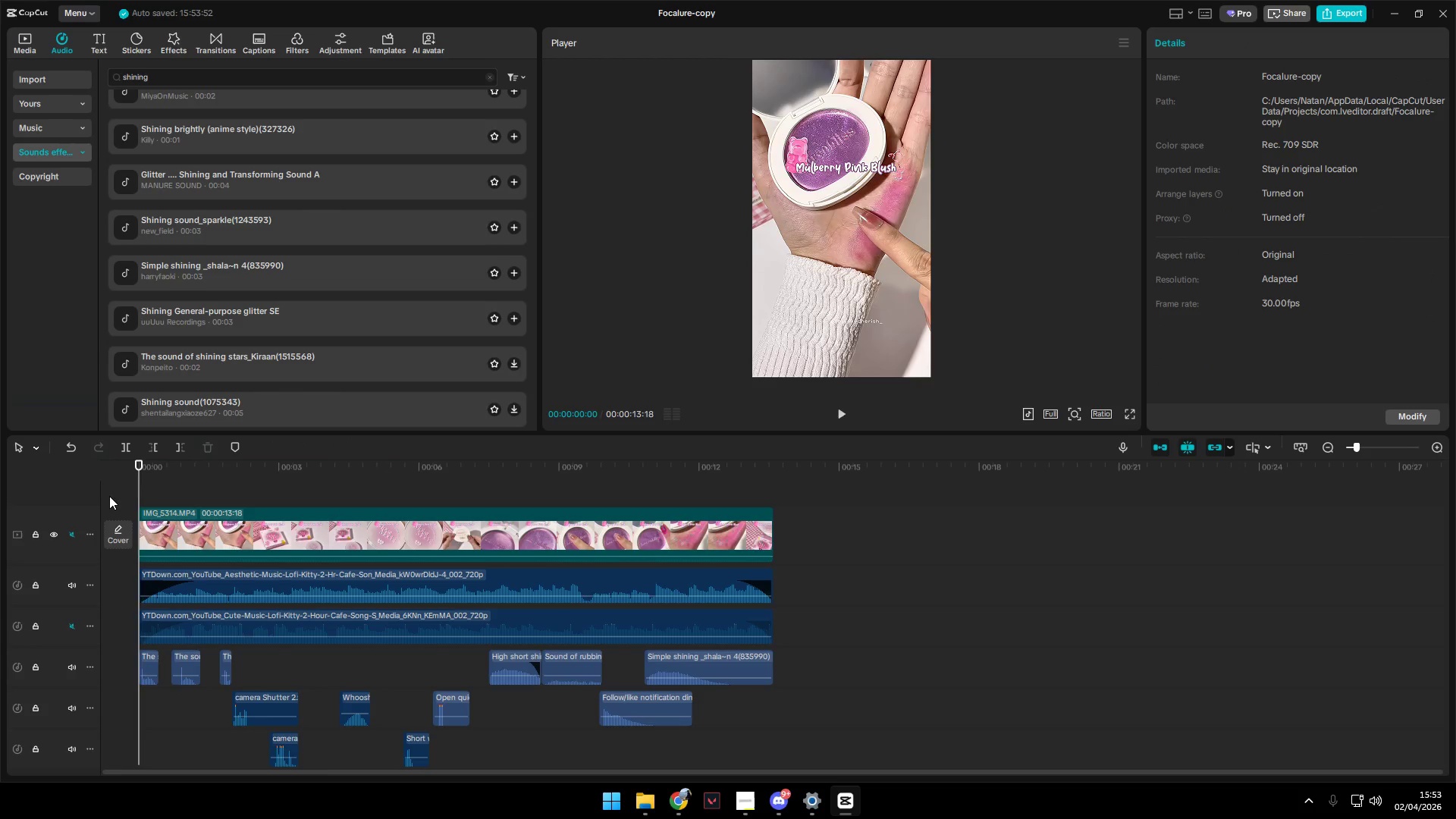 
key(Space)
 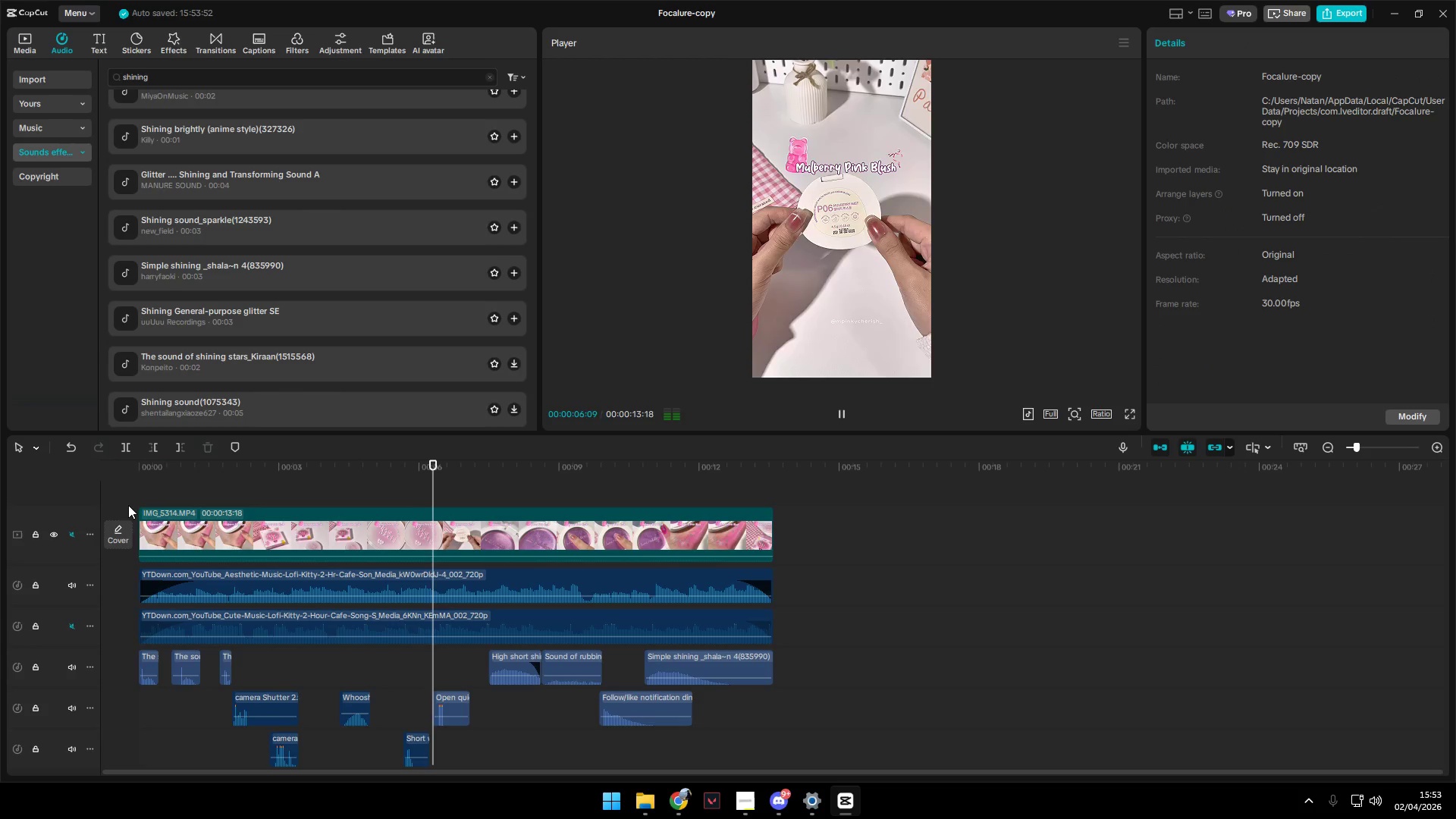 
wait(11.39)
 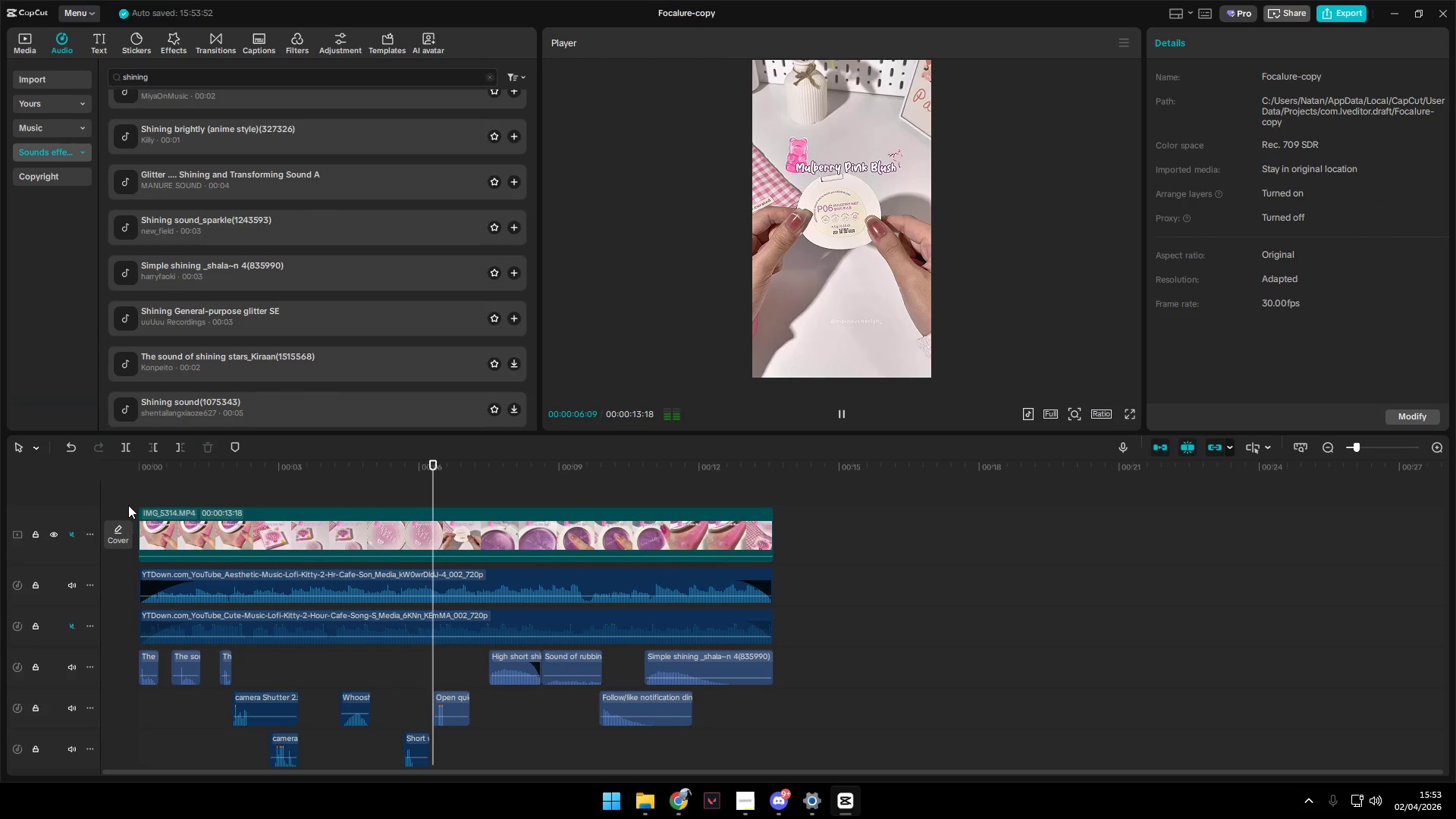 
key(Space)
 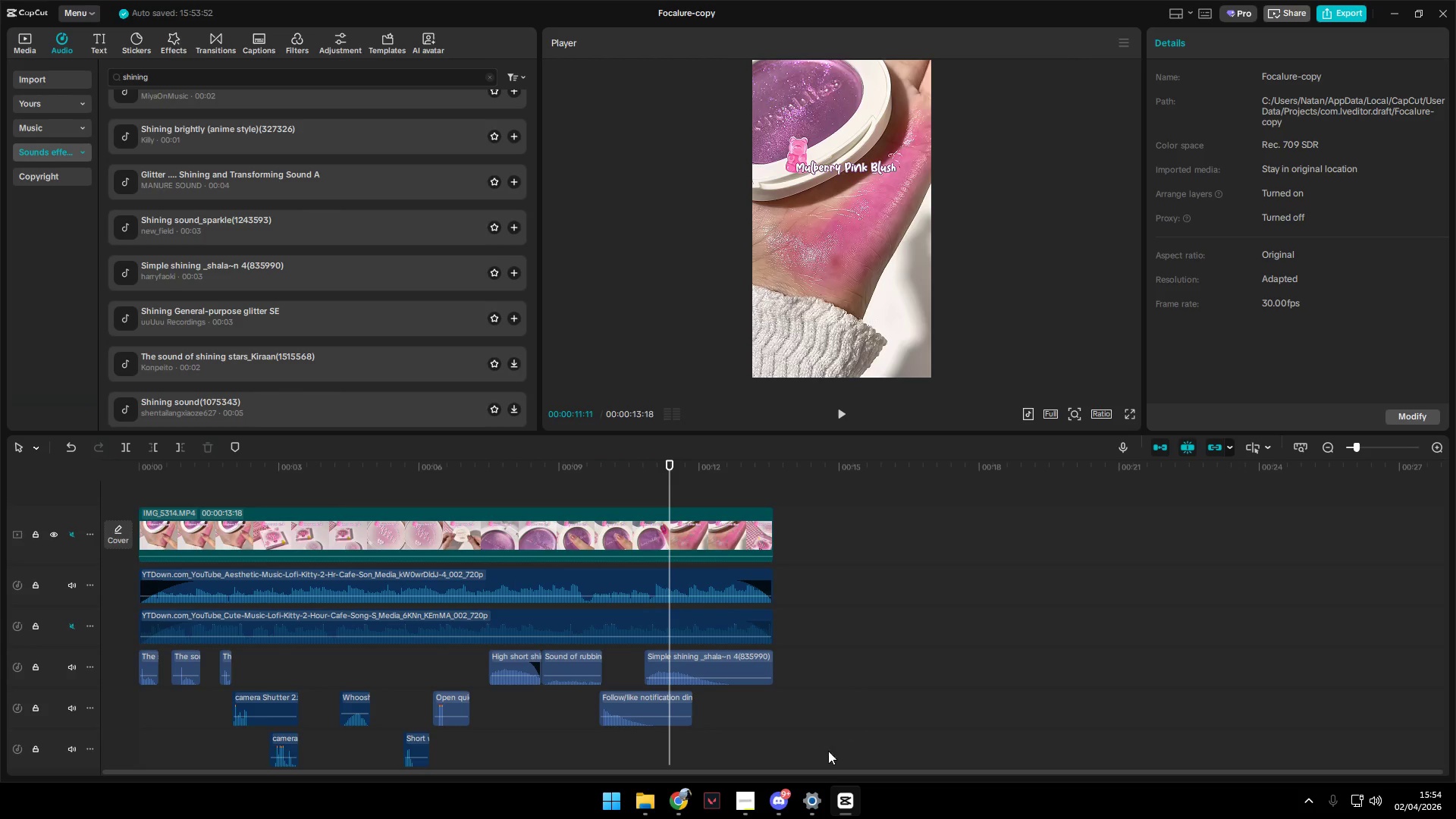 
left_click([777, 799])
 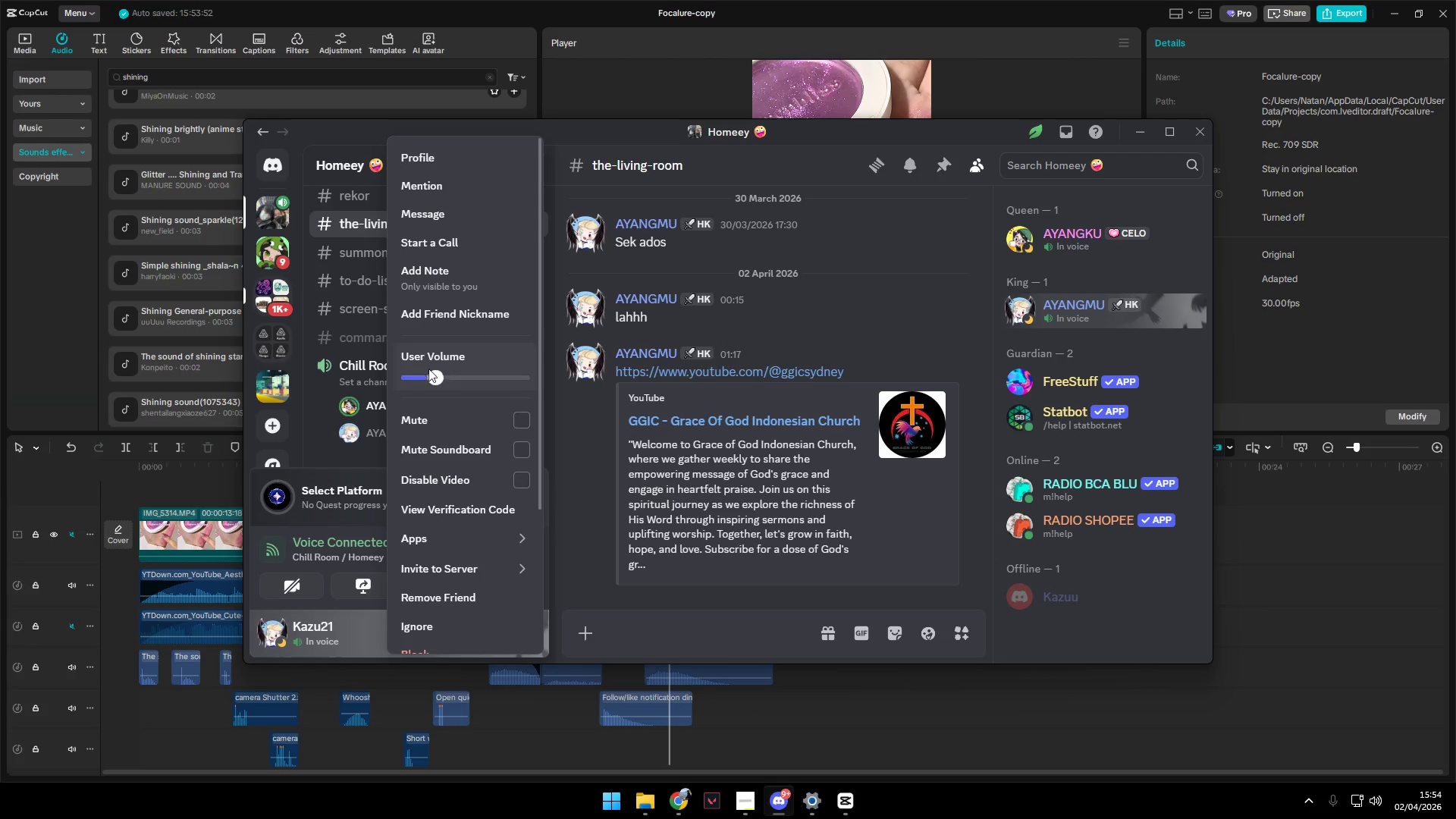 
left_click_drag(start_coordinate=[438, 378], to_coordinate=[446, 381])
 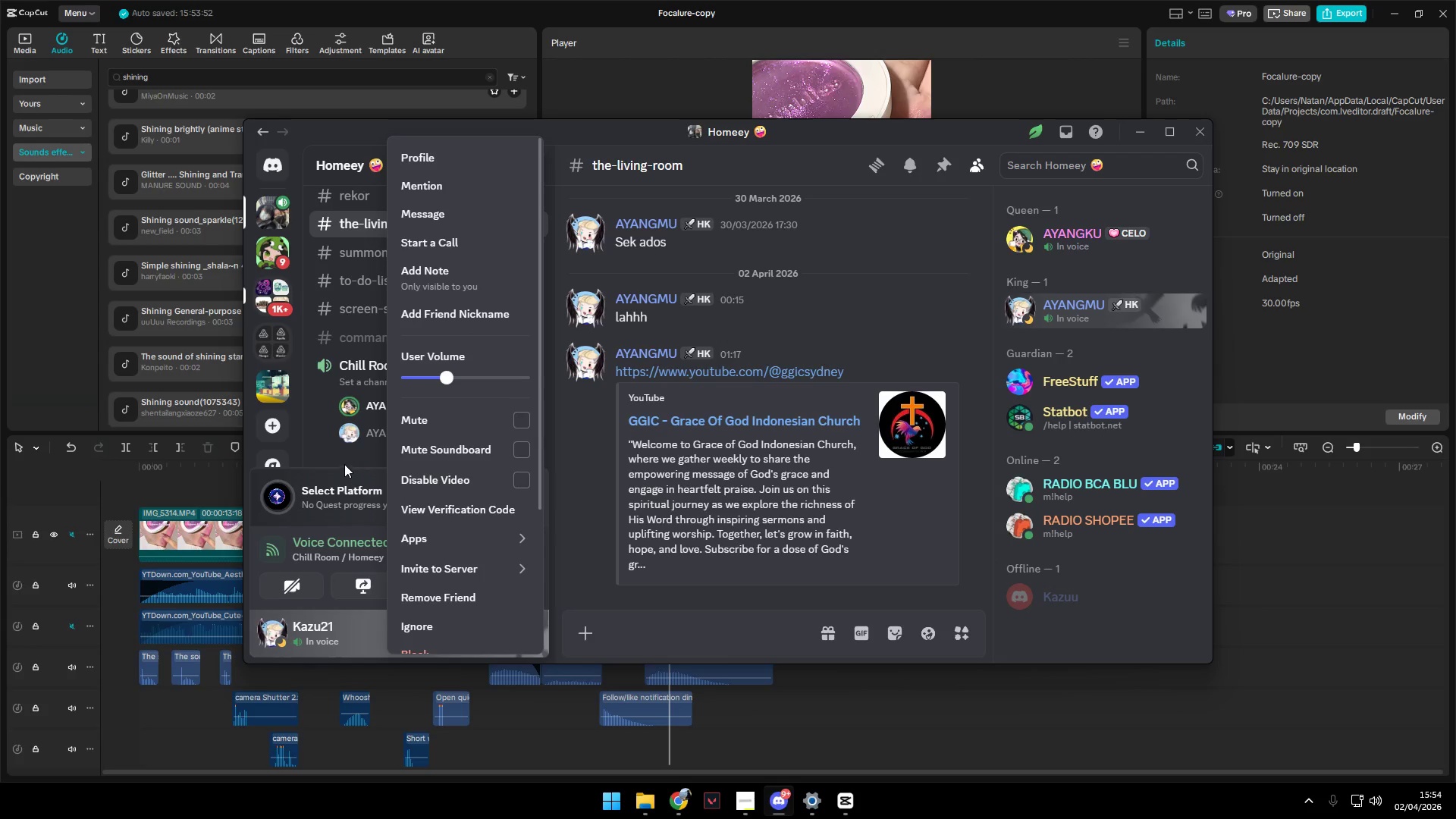 
left_click([344, 457])
 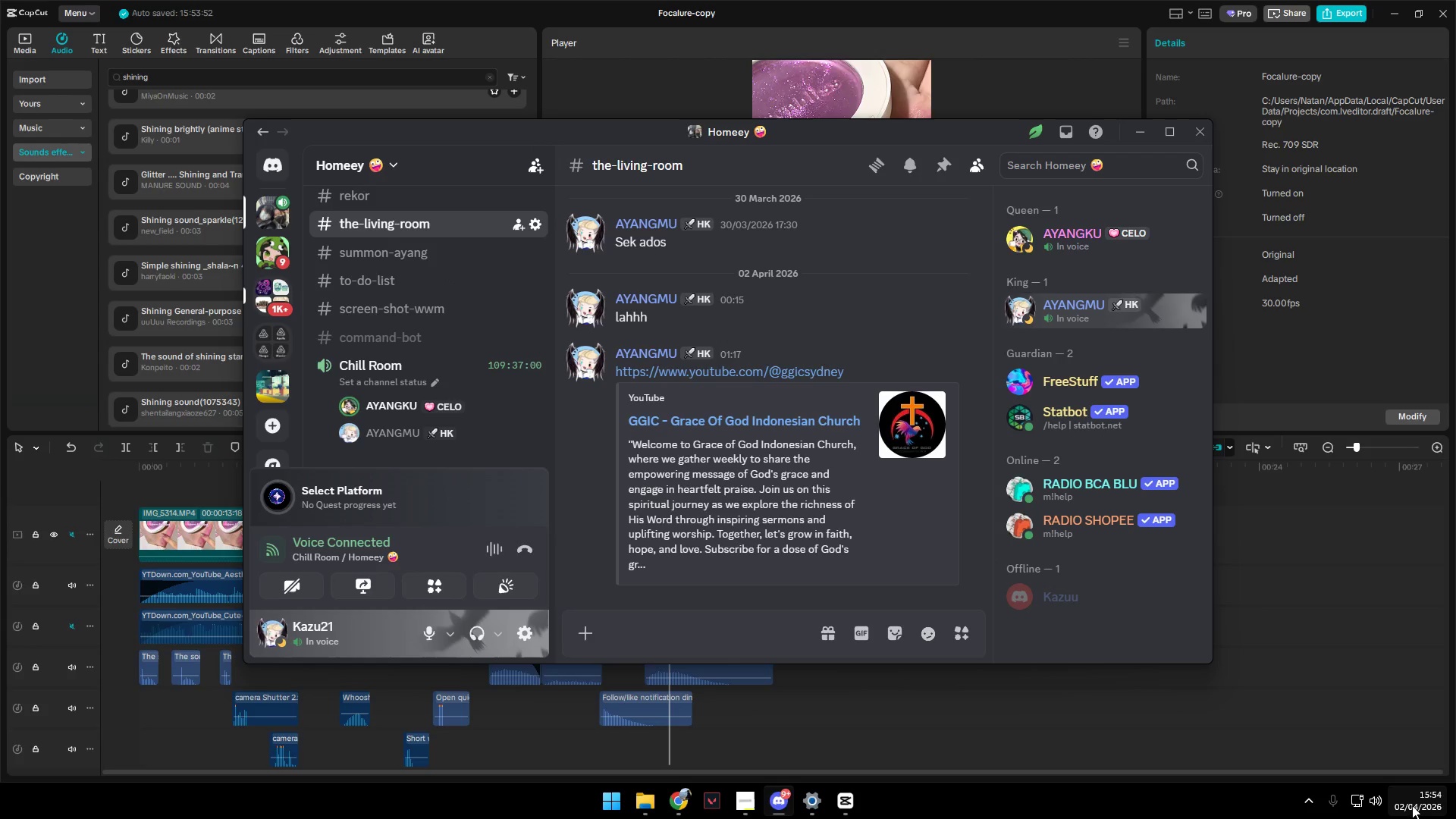 
left_click([1420, 802])
 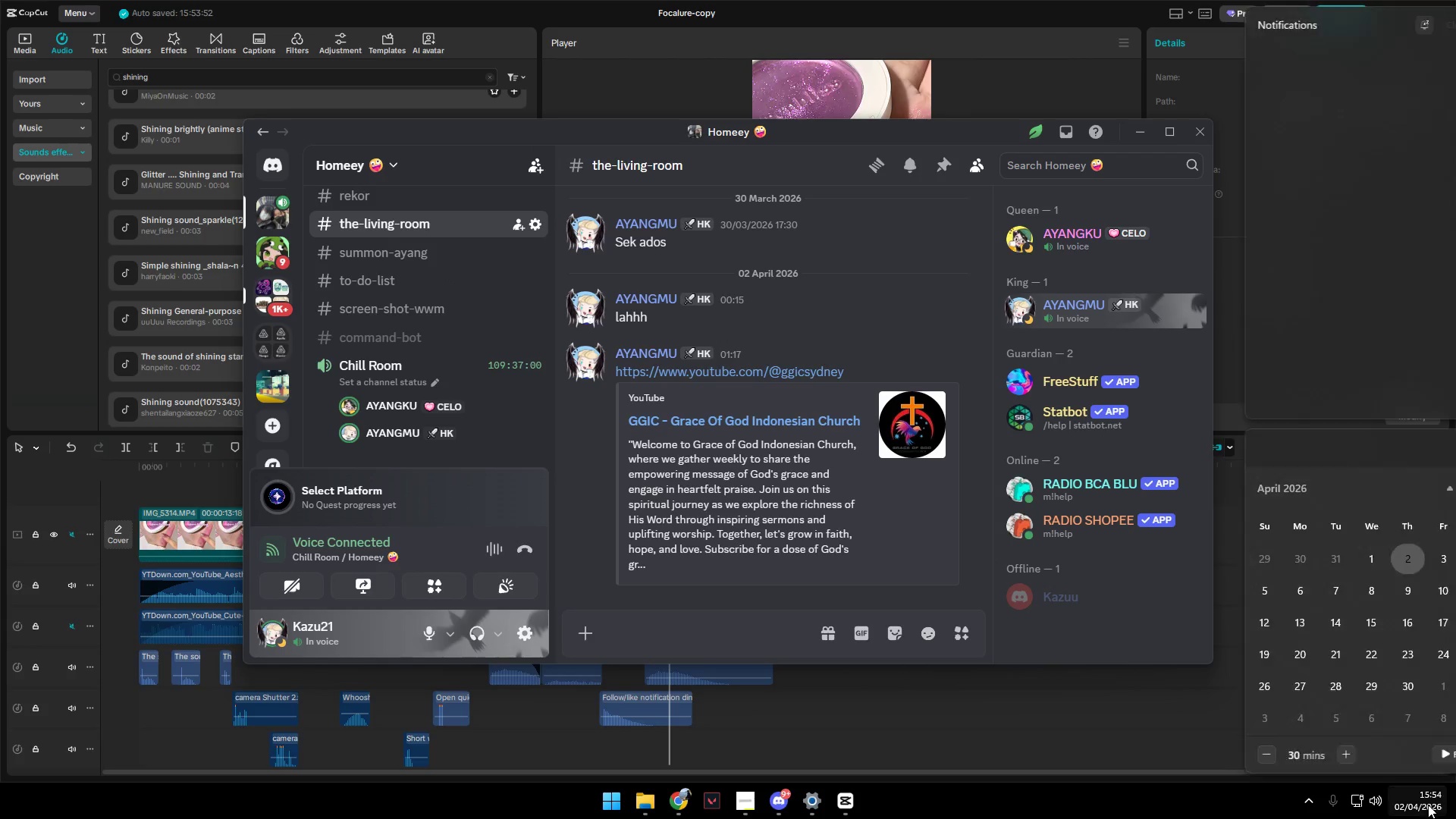 
left_click([1431, 809])
 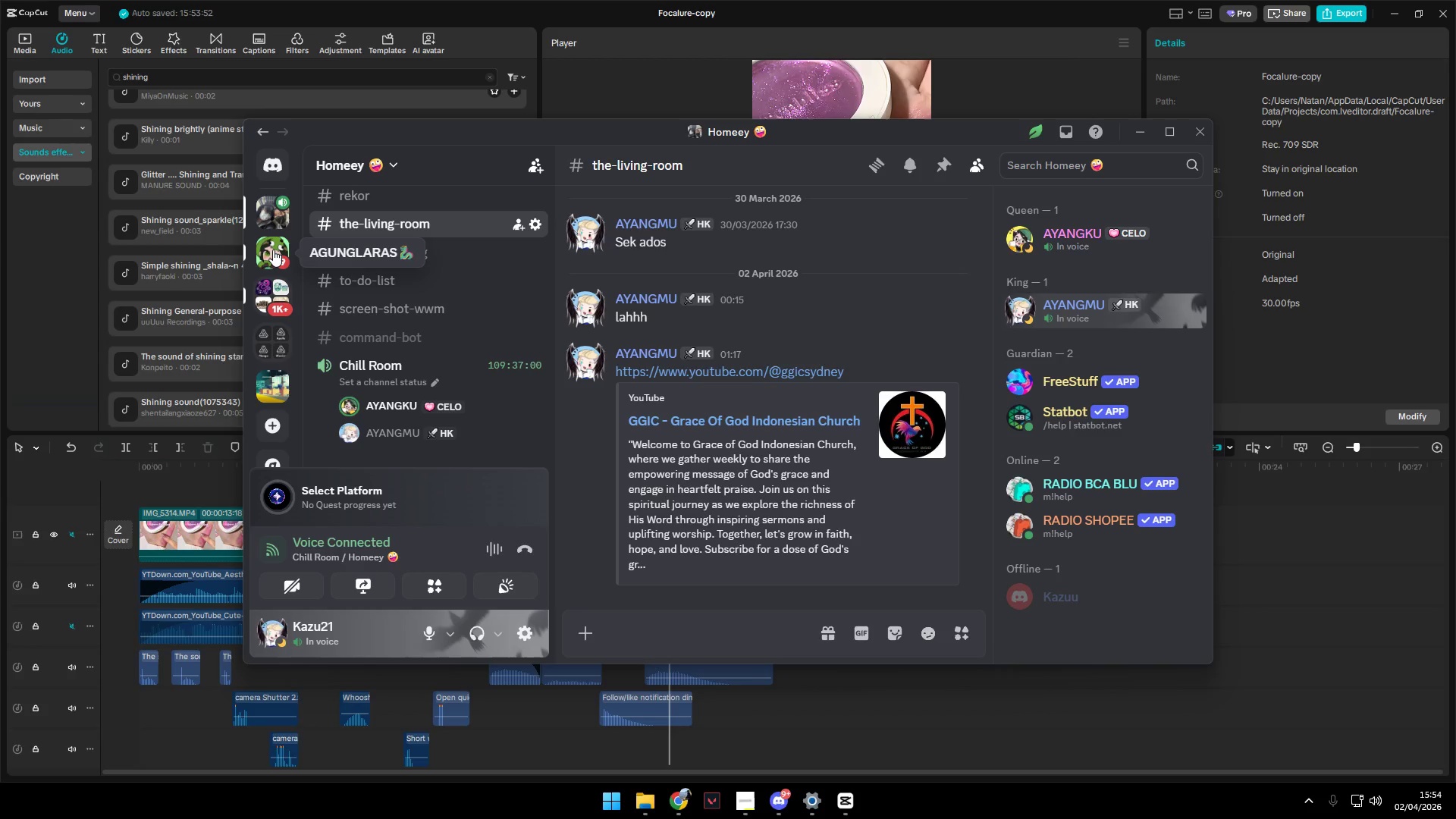 
left_click([274, 249])
 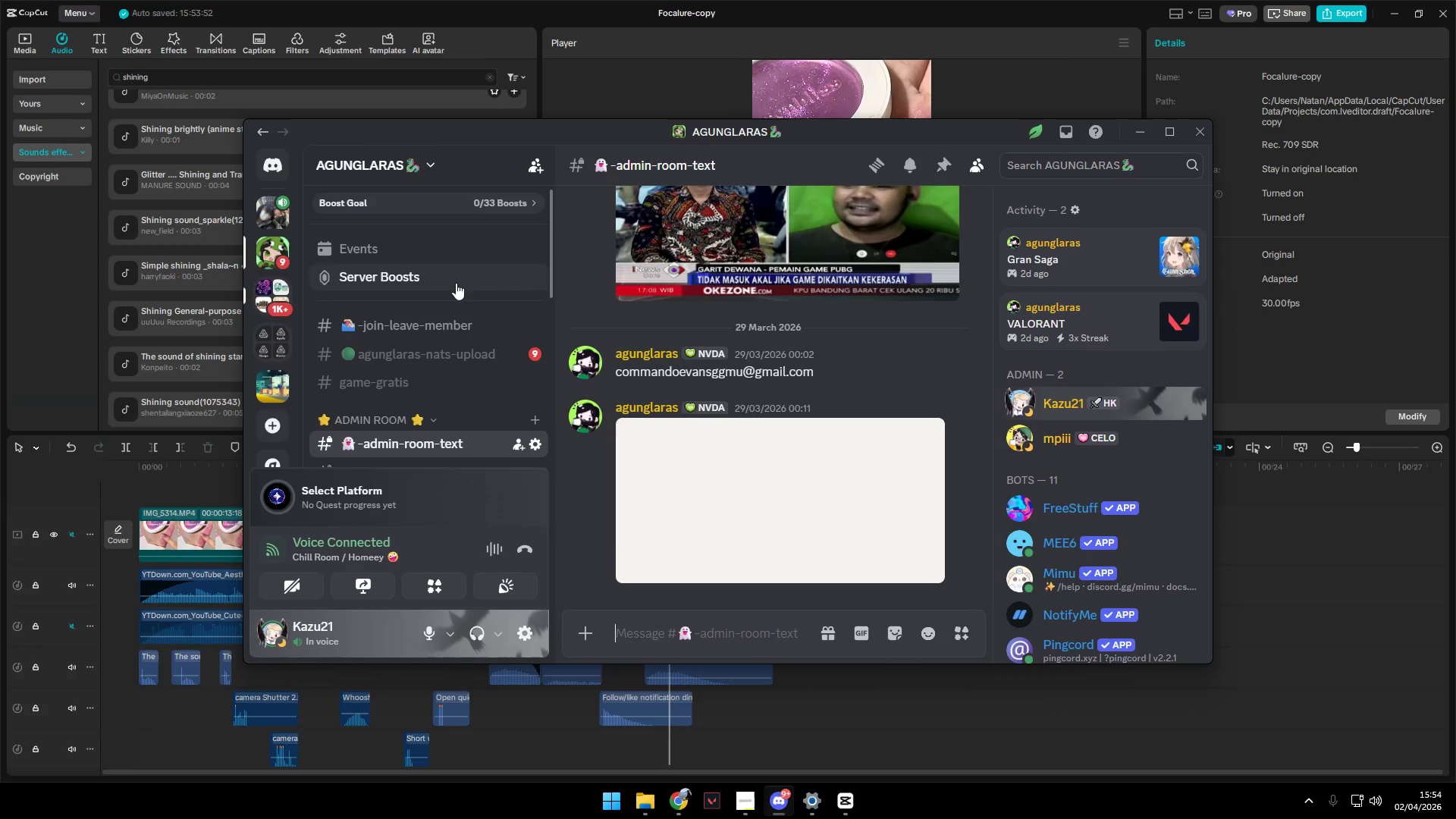 
left_click([736, 632])
 